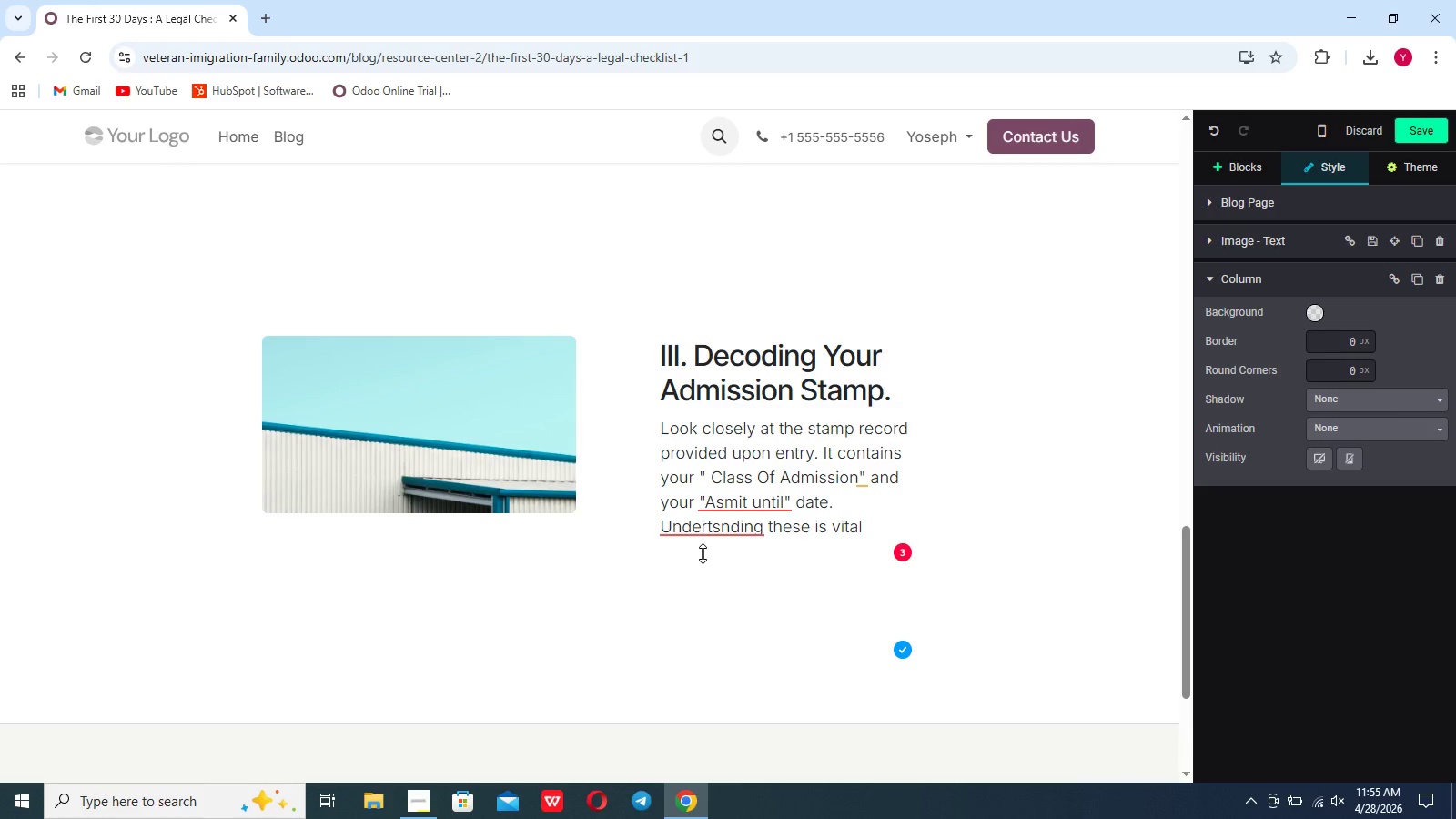 
key(Backspace)
type(. Your visa allows you to look)
key(Backspace)
key(Backspace)
key(Backspace)
key(Backspace)
type(knowcj)
key(Backspace)
key(Backspace)
key(Backspace)
type(ck )
 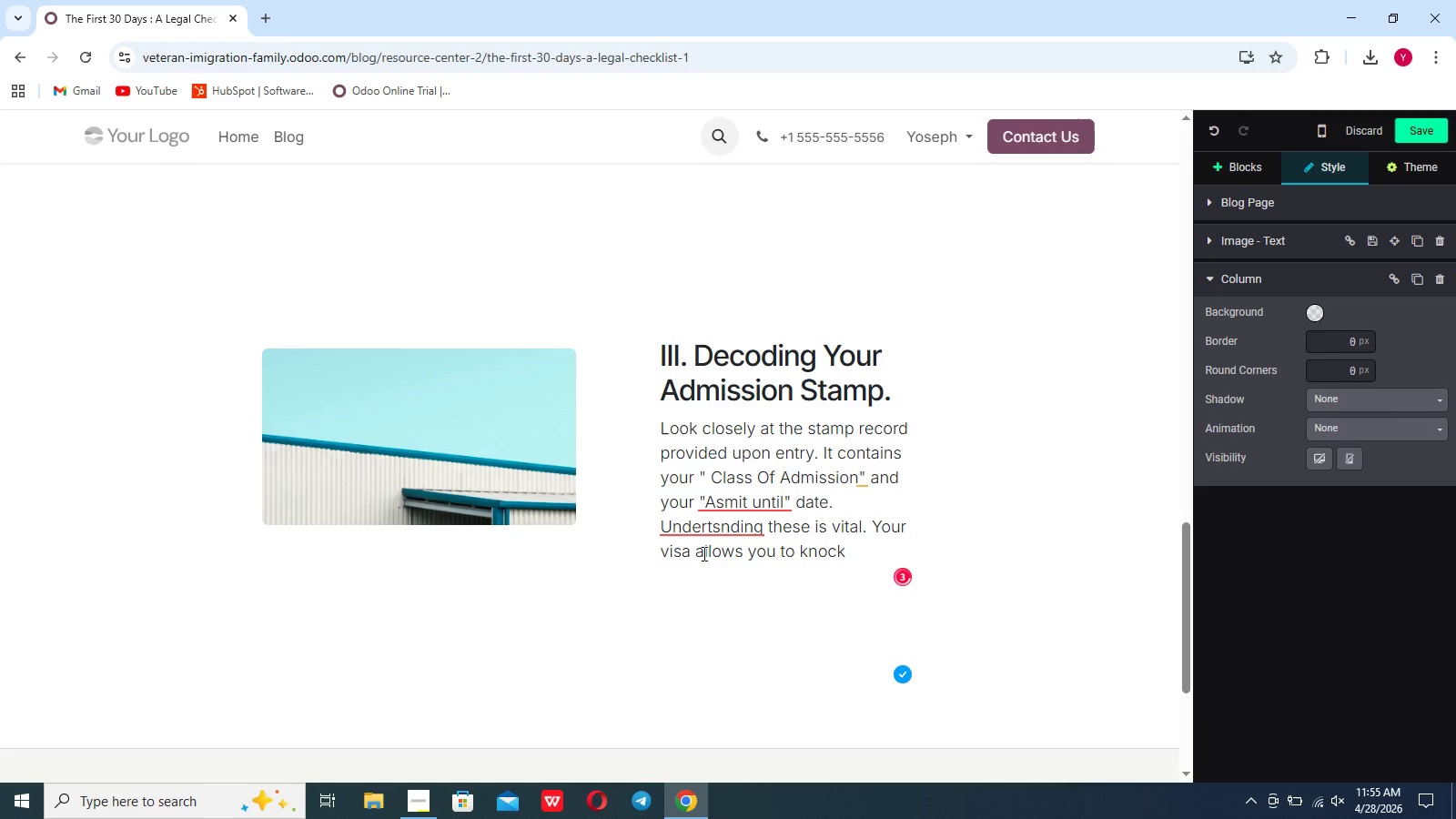 
type(on the dooe)
key(Backspace)
type(r, but you admission record tells you how long you an)
key(Backspace)
key(Backspace)
type(cans )
key(Backspace)
key(Backspace)
type( stay in the room. Ensure your actual activities- )
key(Backspace)
type(whether)
 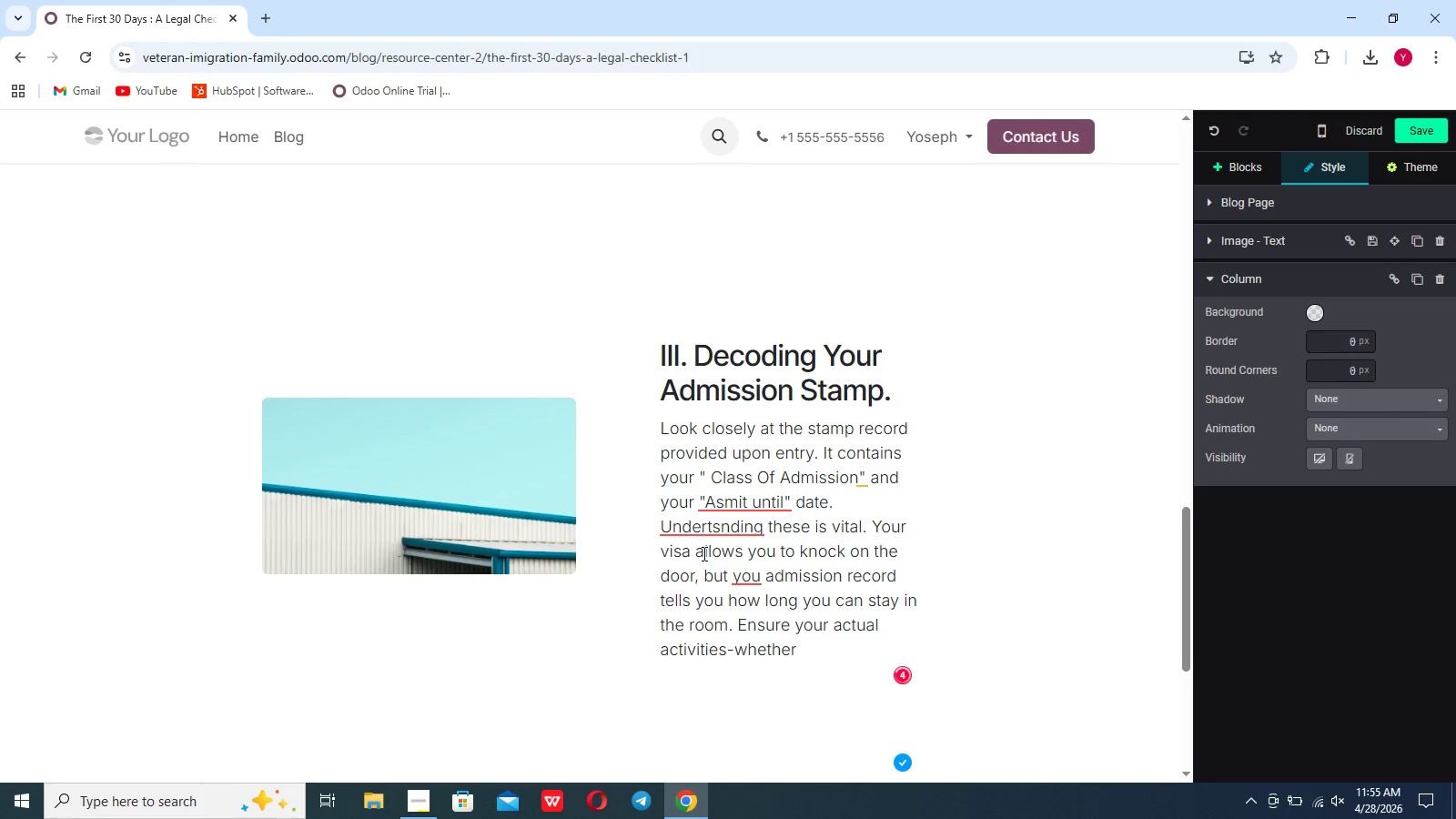 
type( studying)
 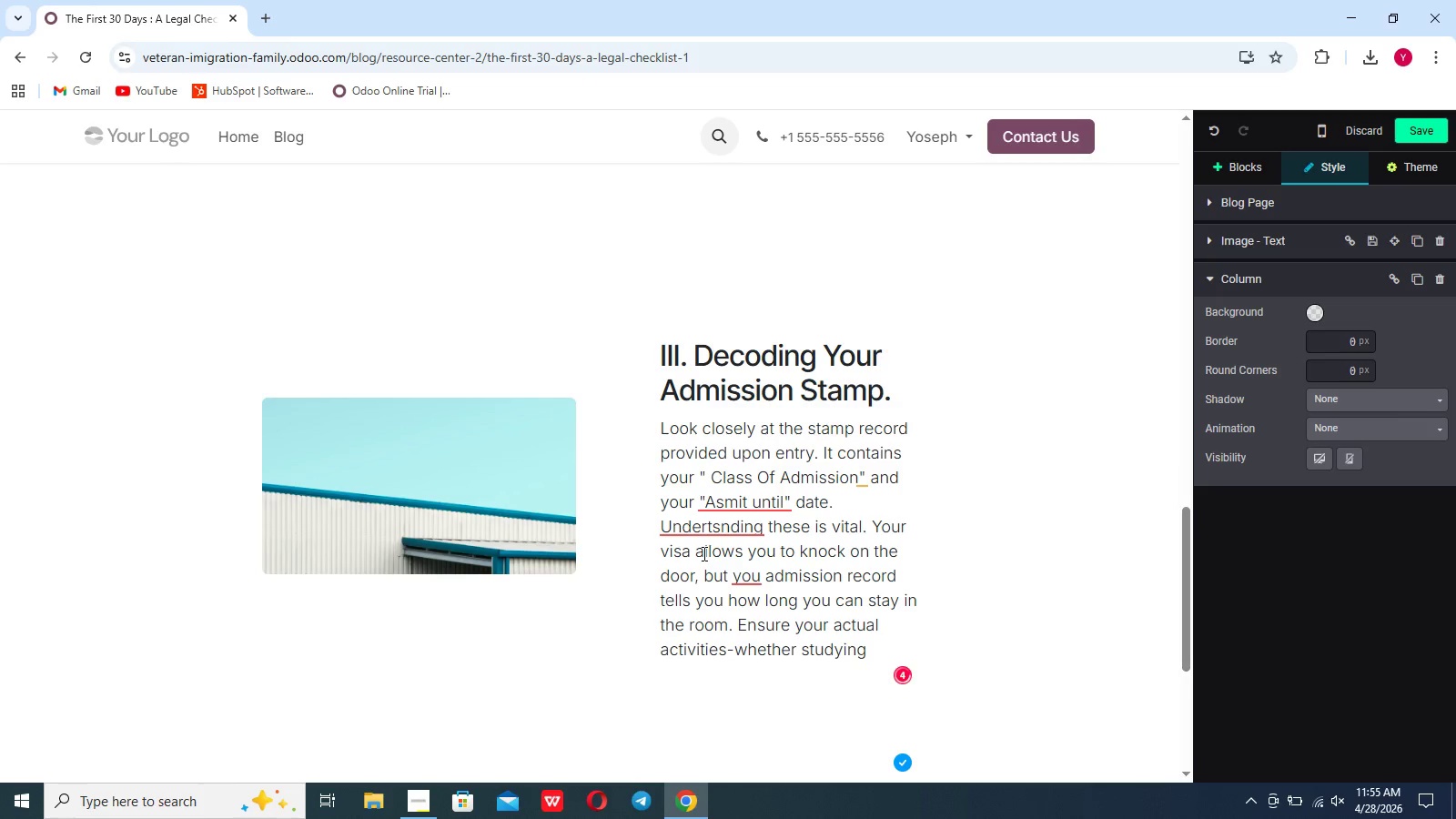 
wait(5.16)
 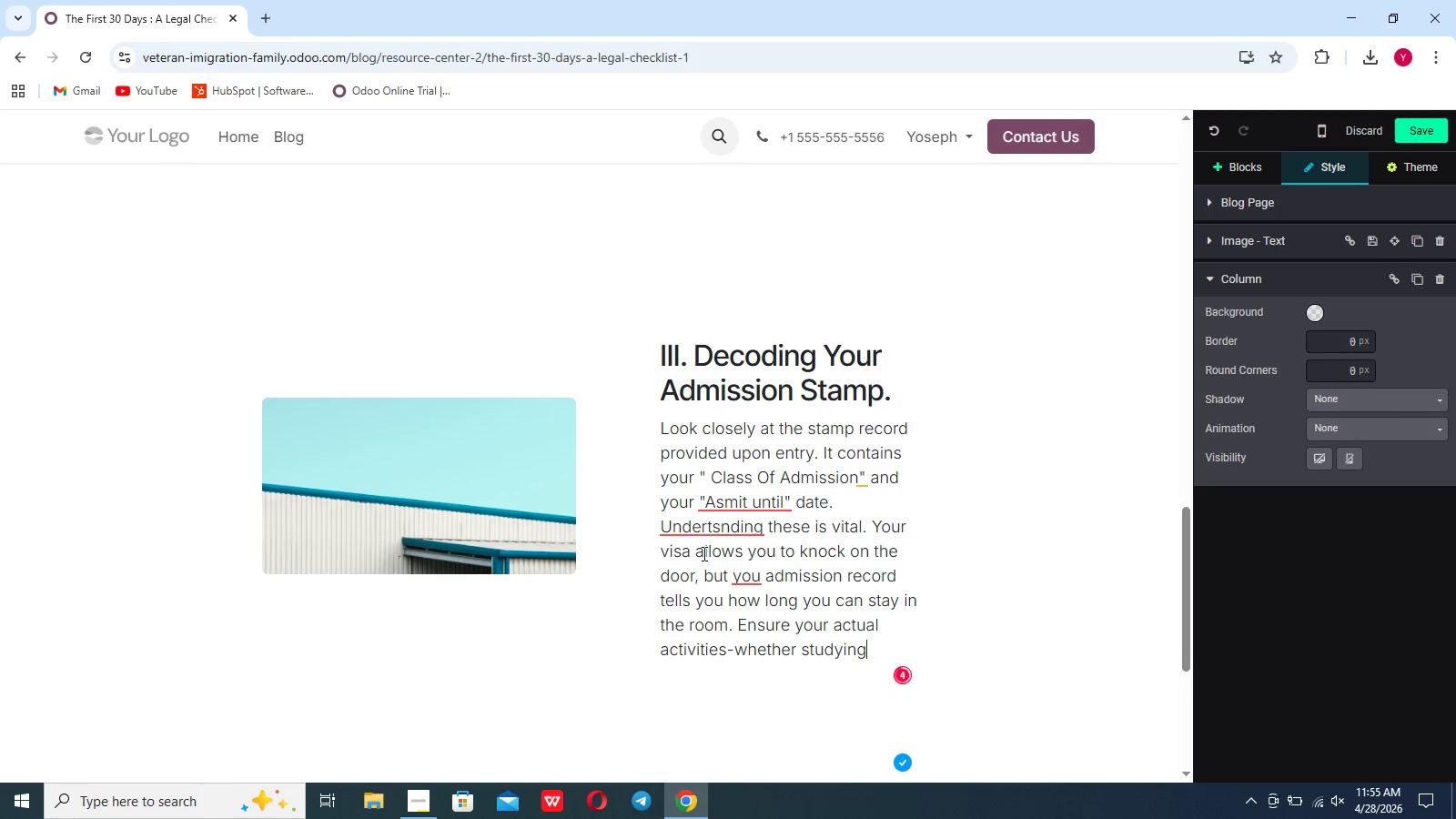 
type(, working or visiting-align strictly)
 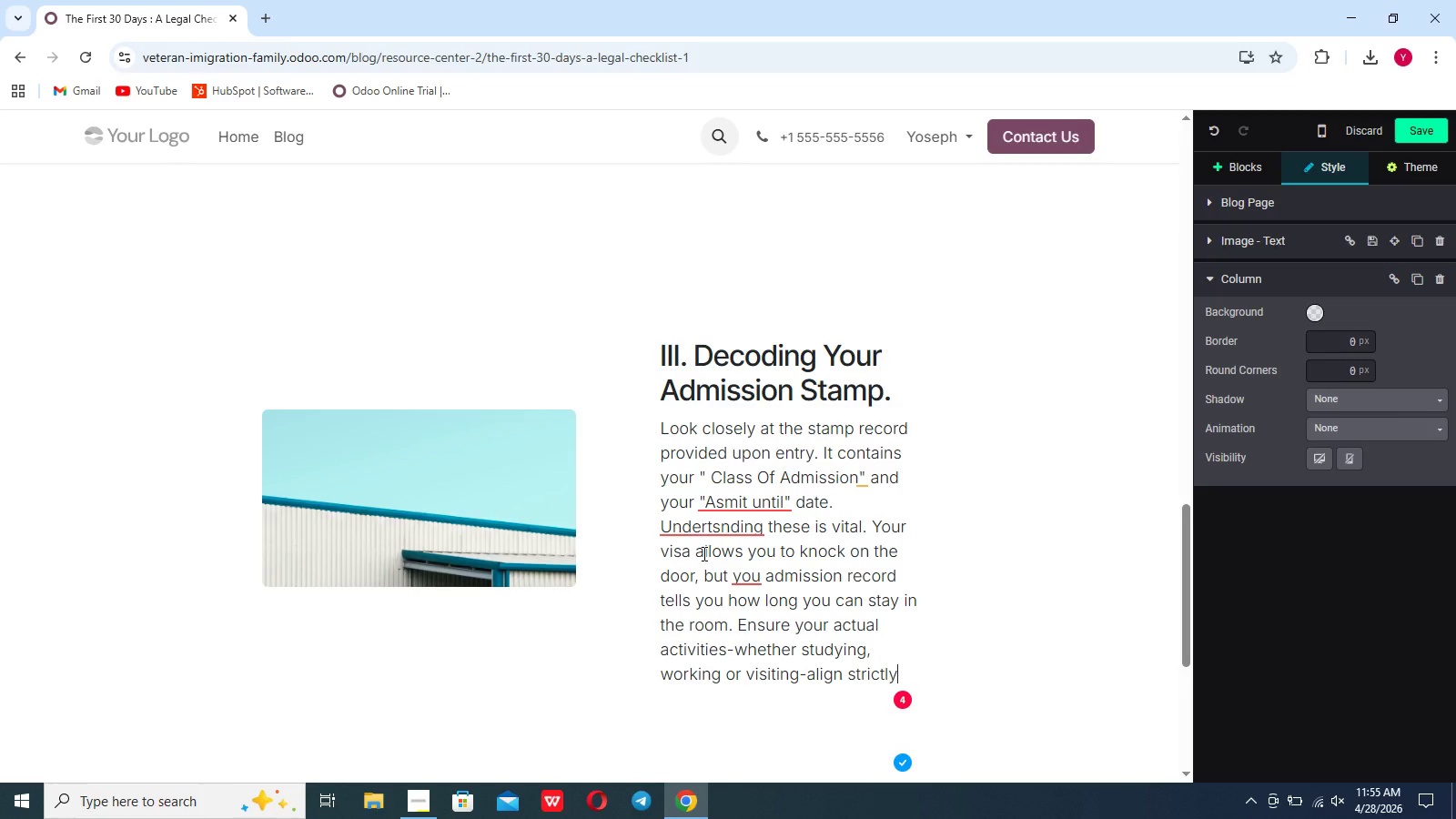 
type( wuth the classification)
 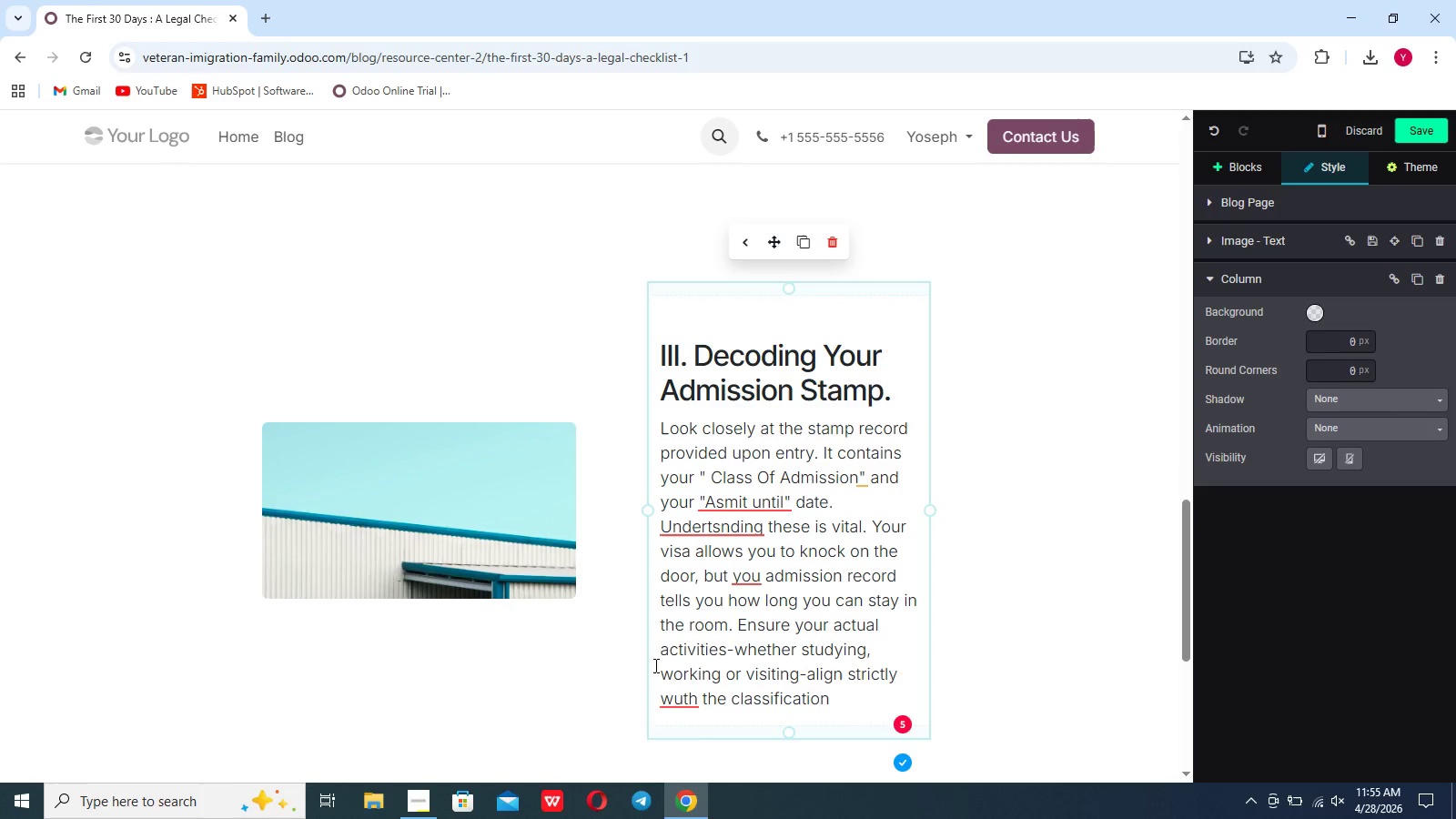 
wait(6.5)
 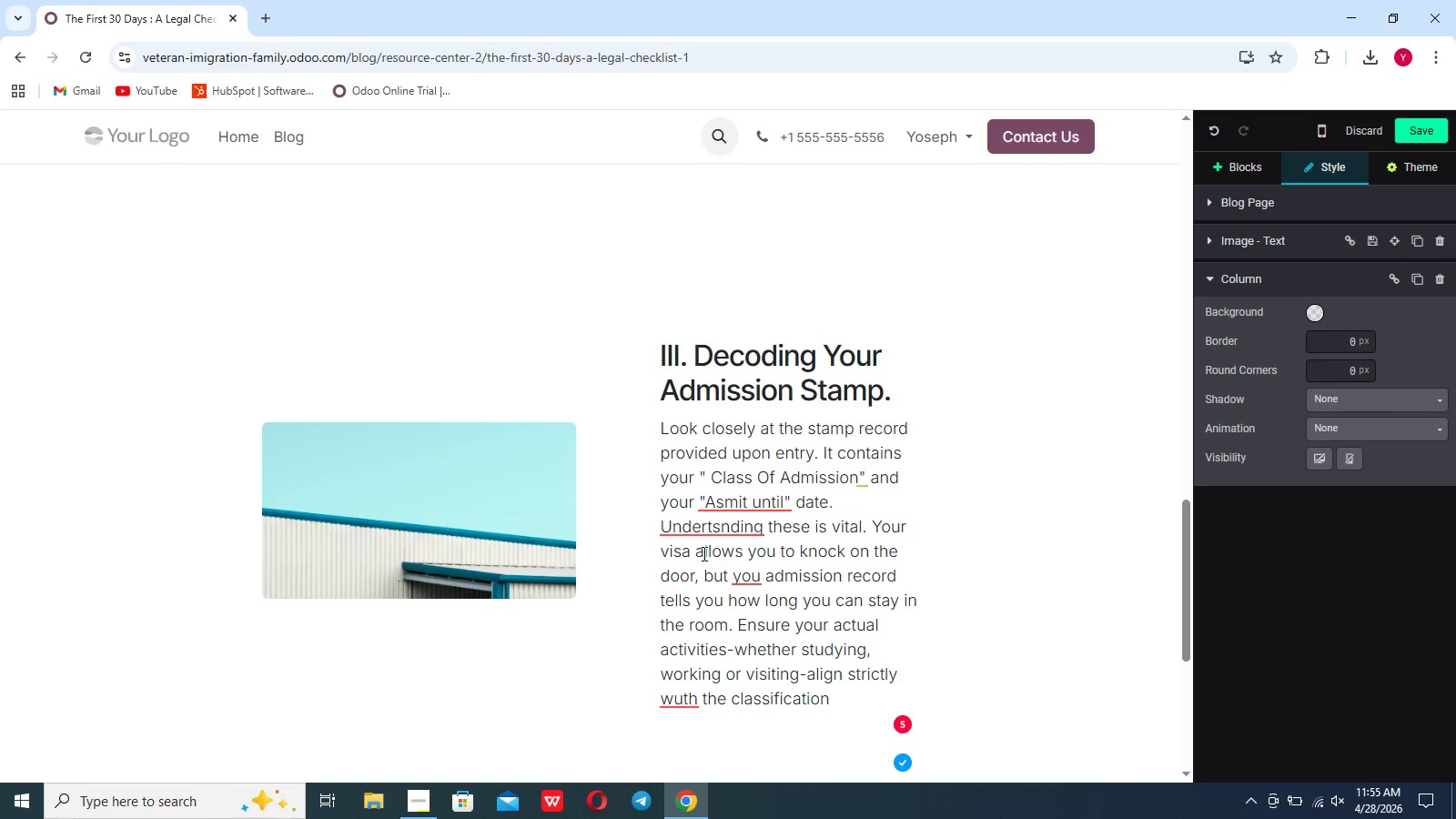 
left_click_drag(start_coordinate=[642, 818], to_coordinate=[424, 531])
 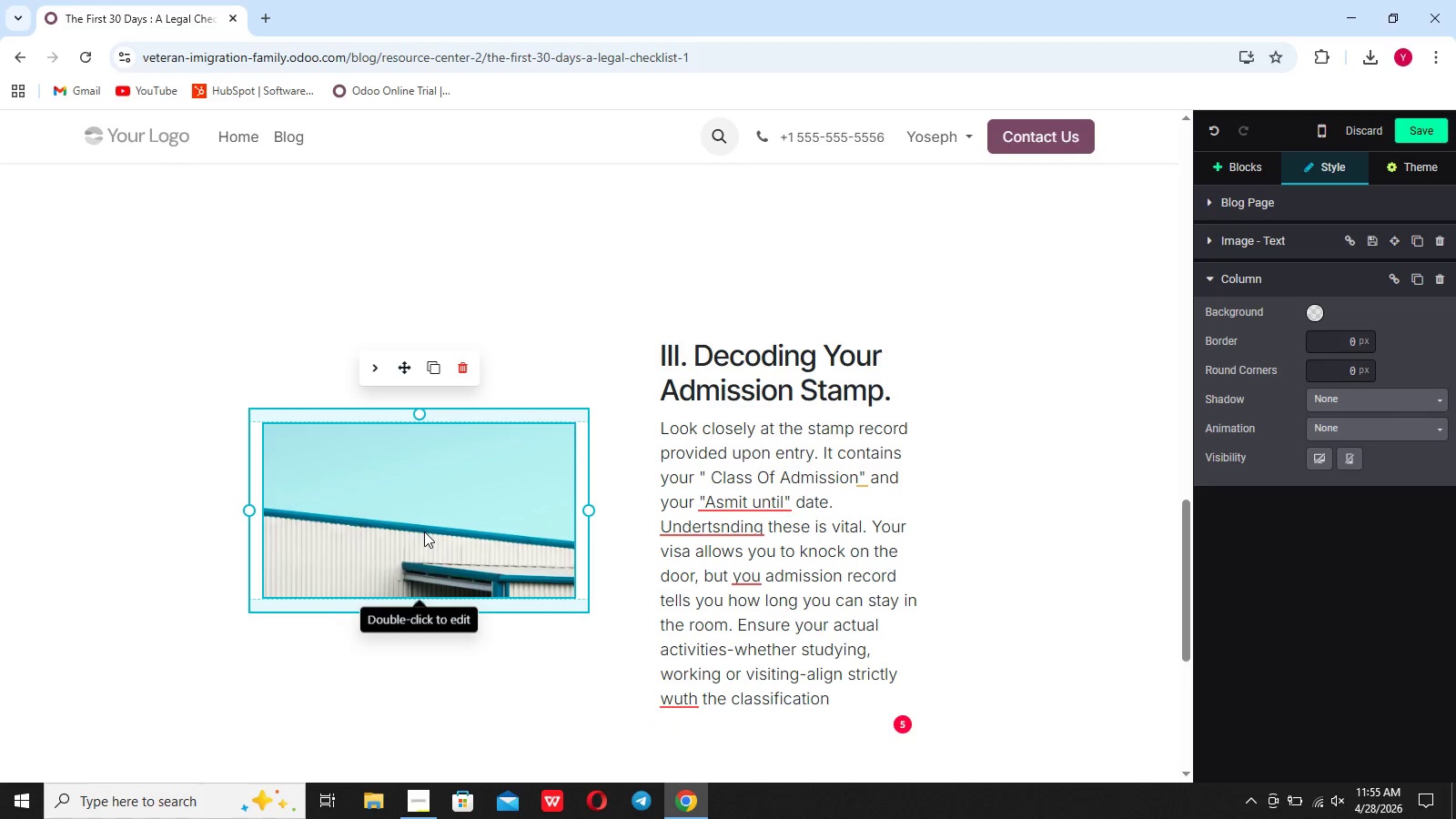 
key(Period)
 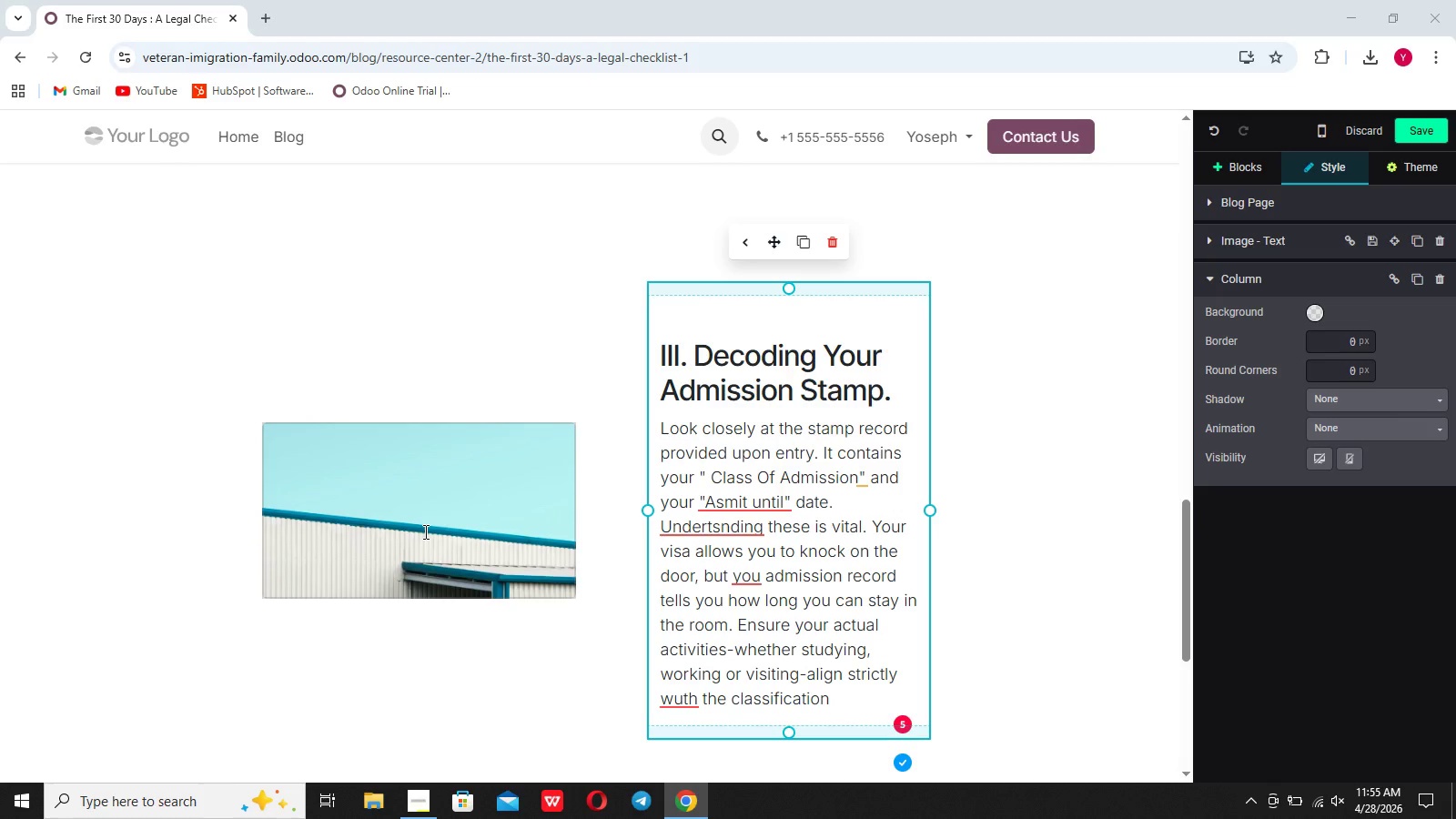 
double_click([424, 531])
 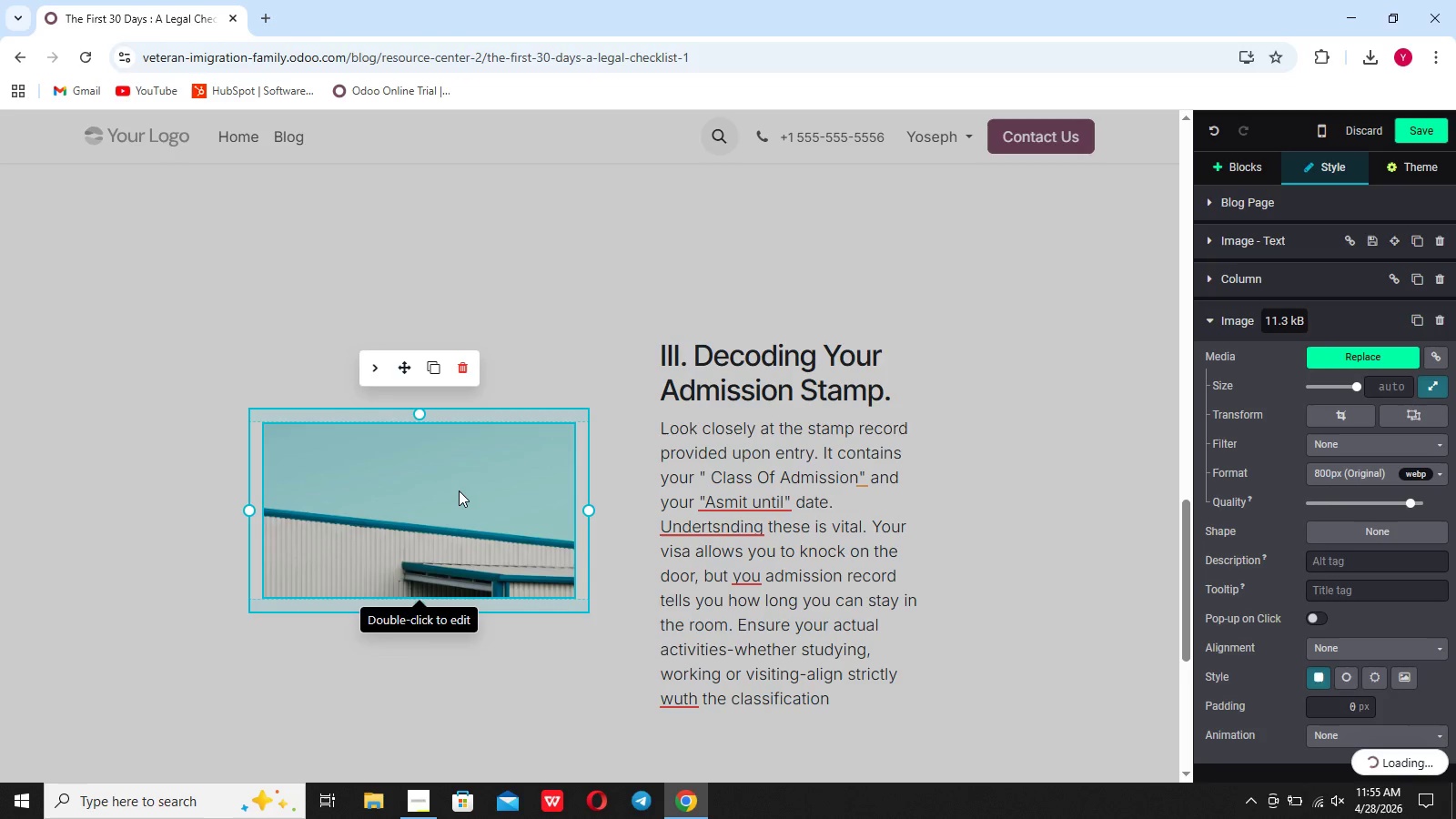 
wait(11.61)
 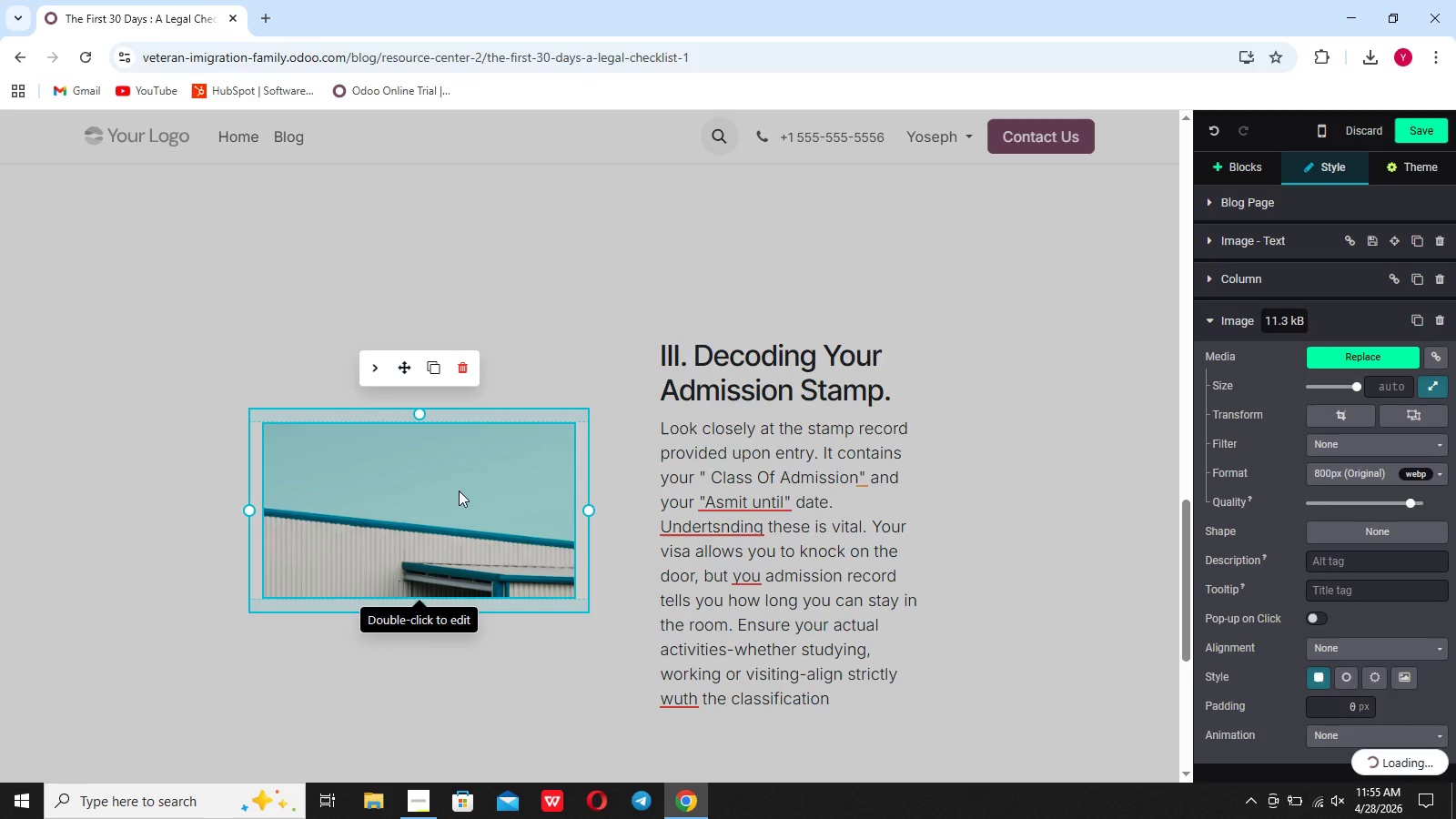 
left_click([1156, 278])
 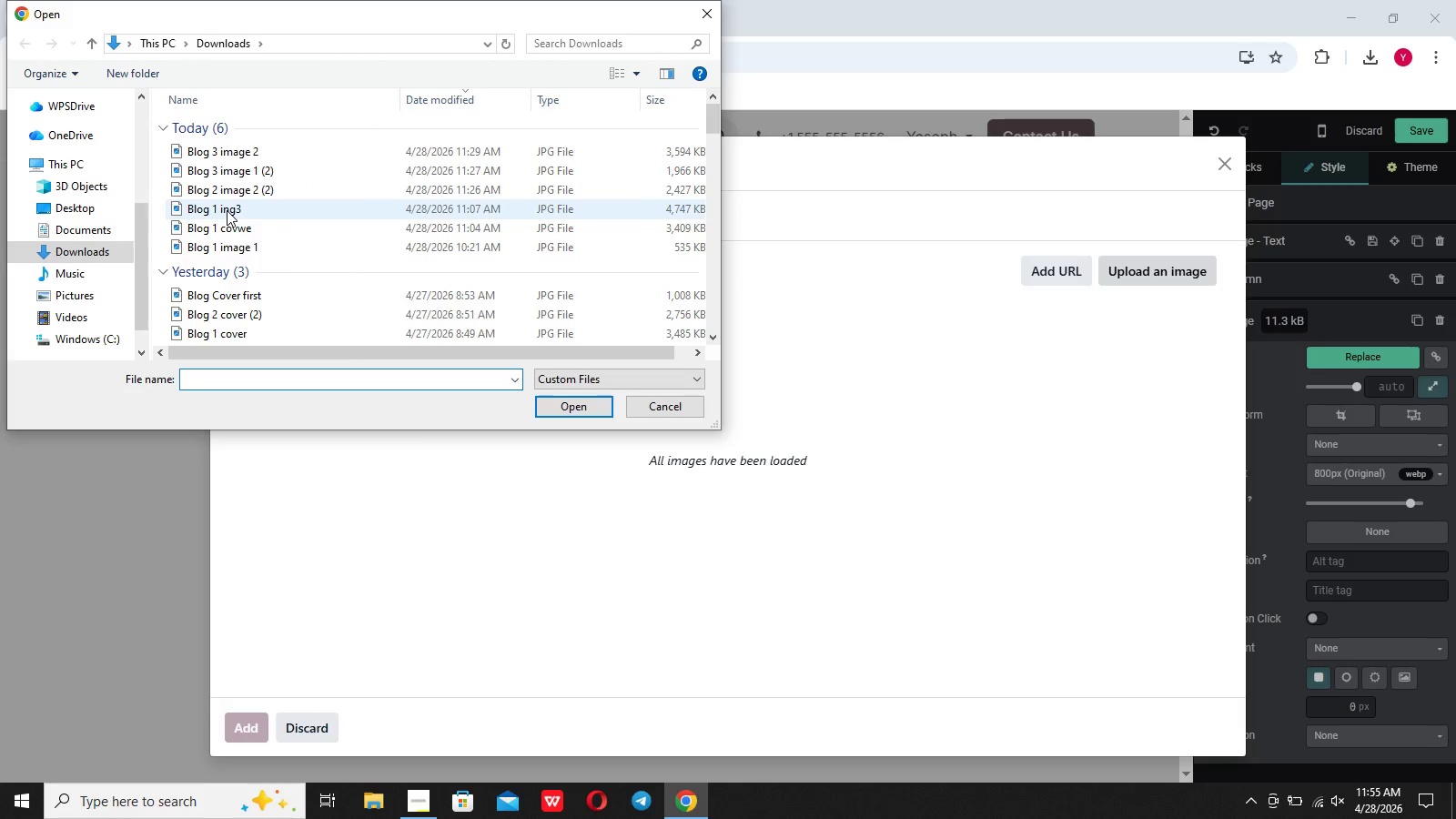 
mouse_move([252, 241])
 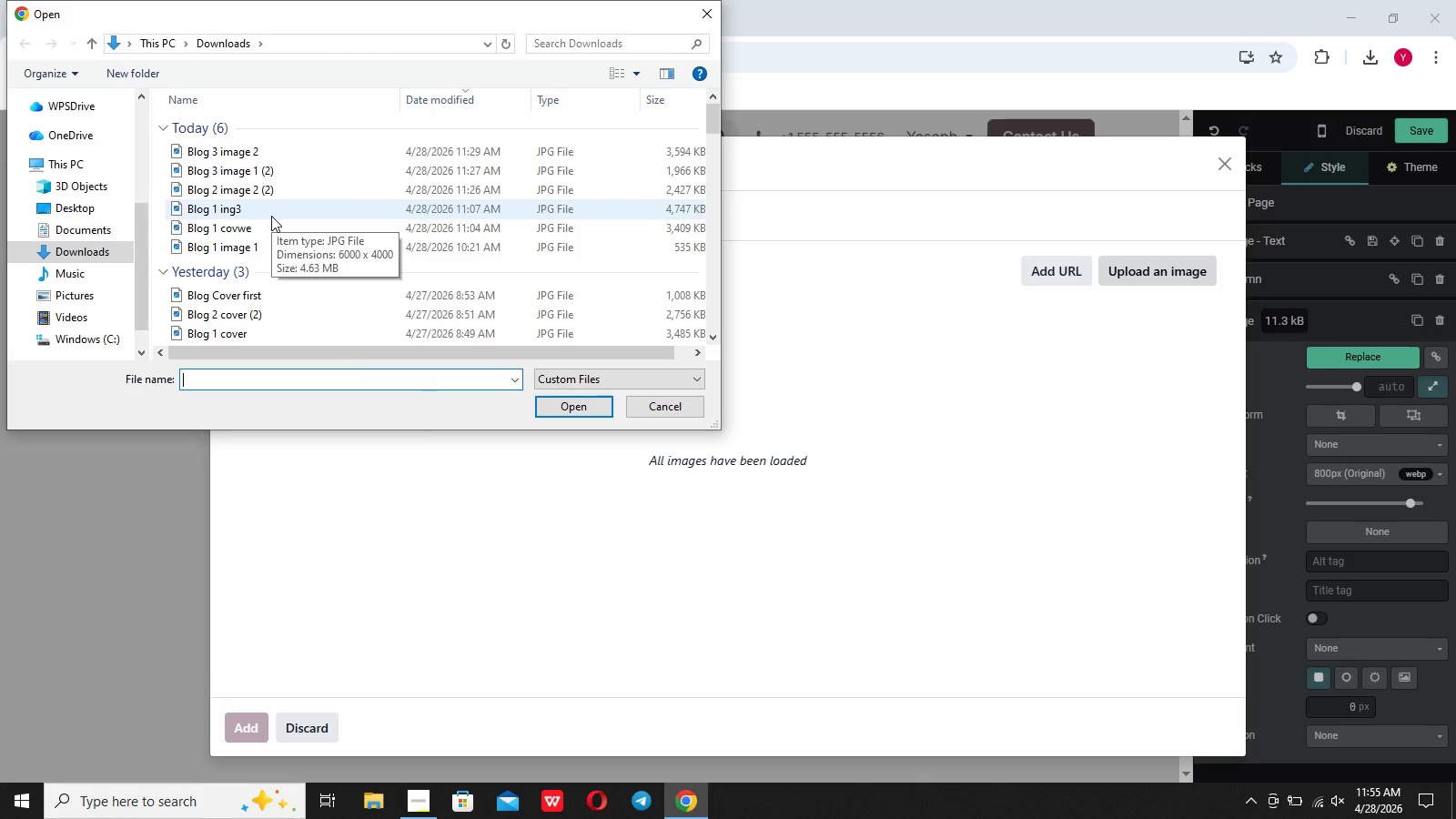 
left_click([271, 216])
 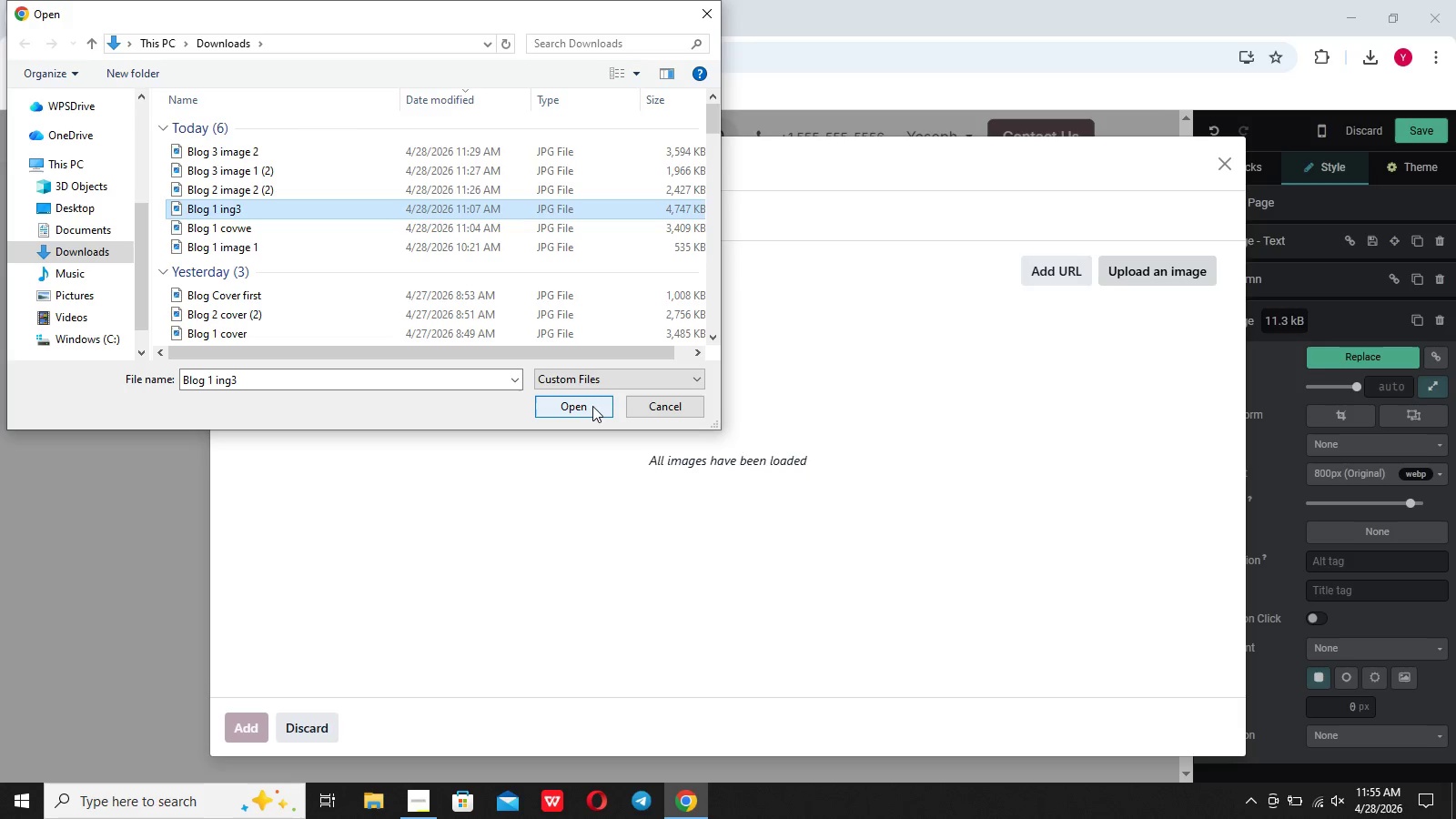 
left_click([592, 406])
 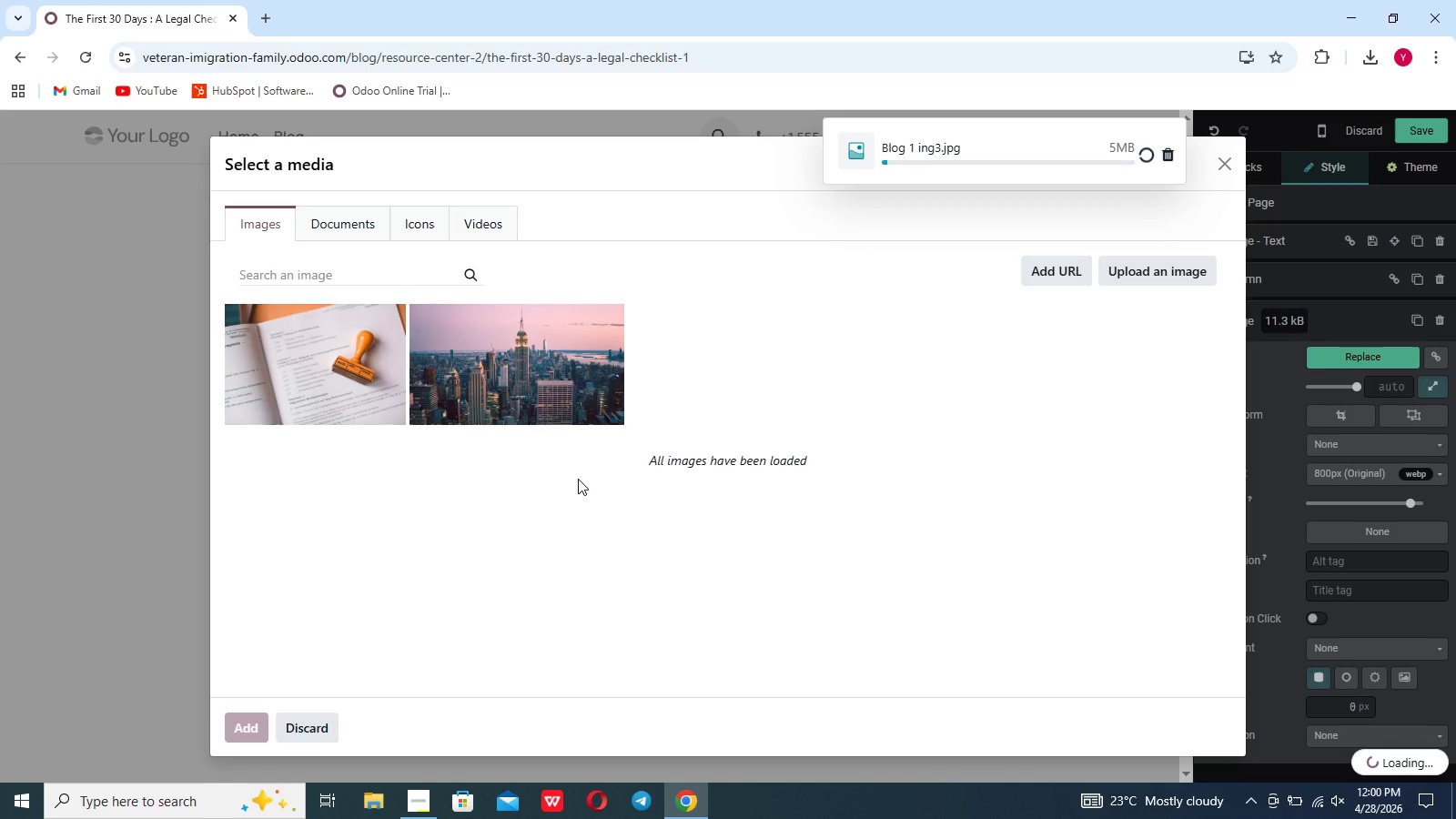 
wait(16.5)
 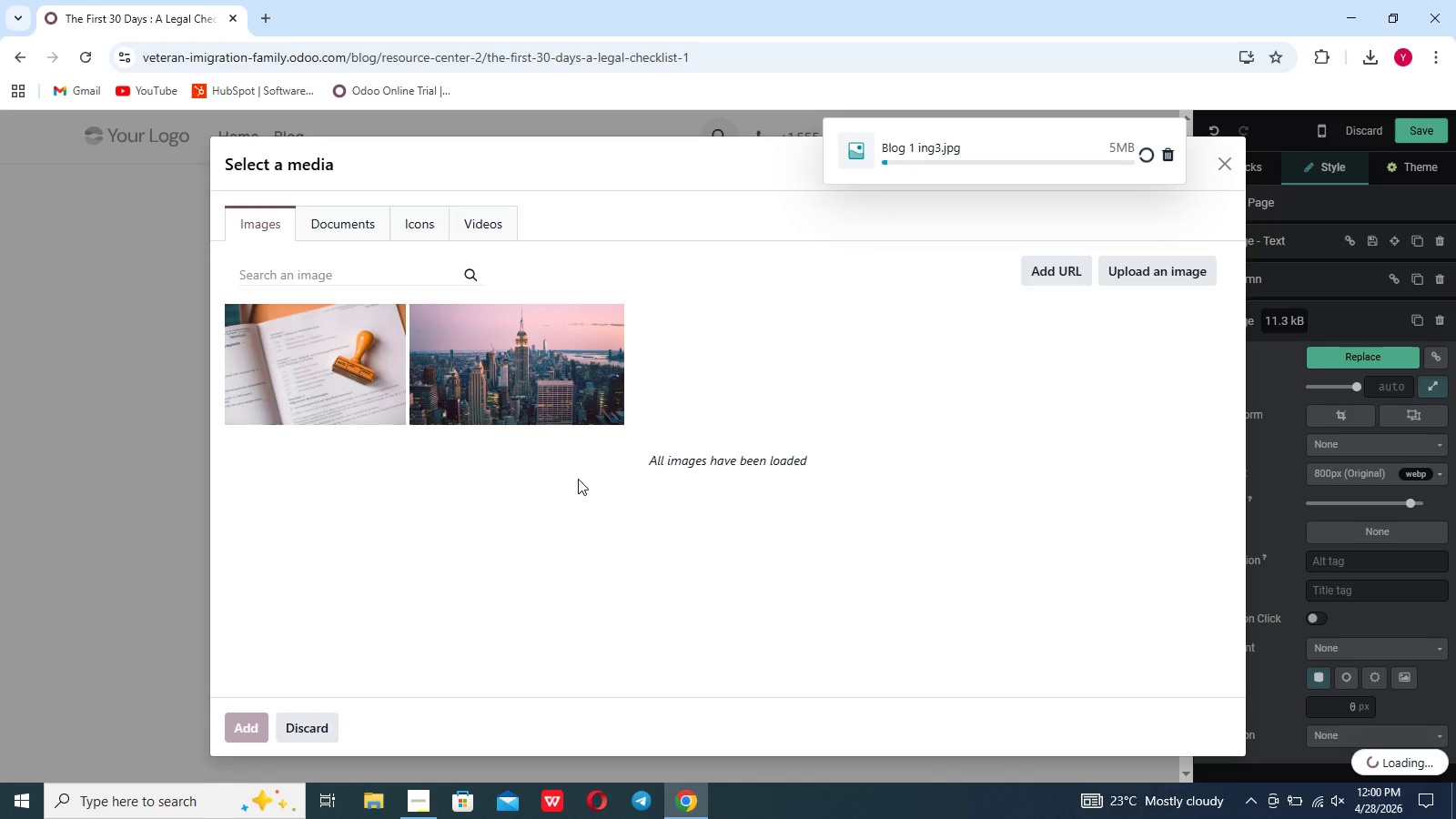 
left_click([1454, 0])
 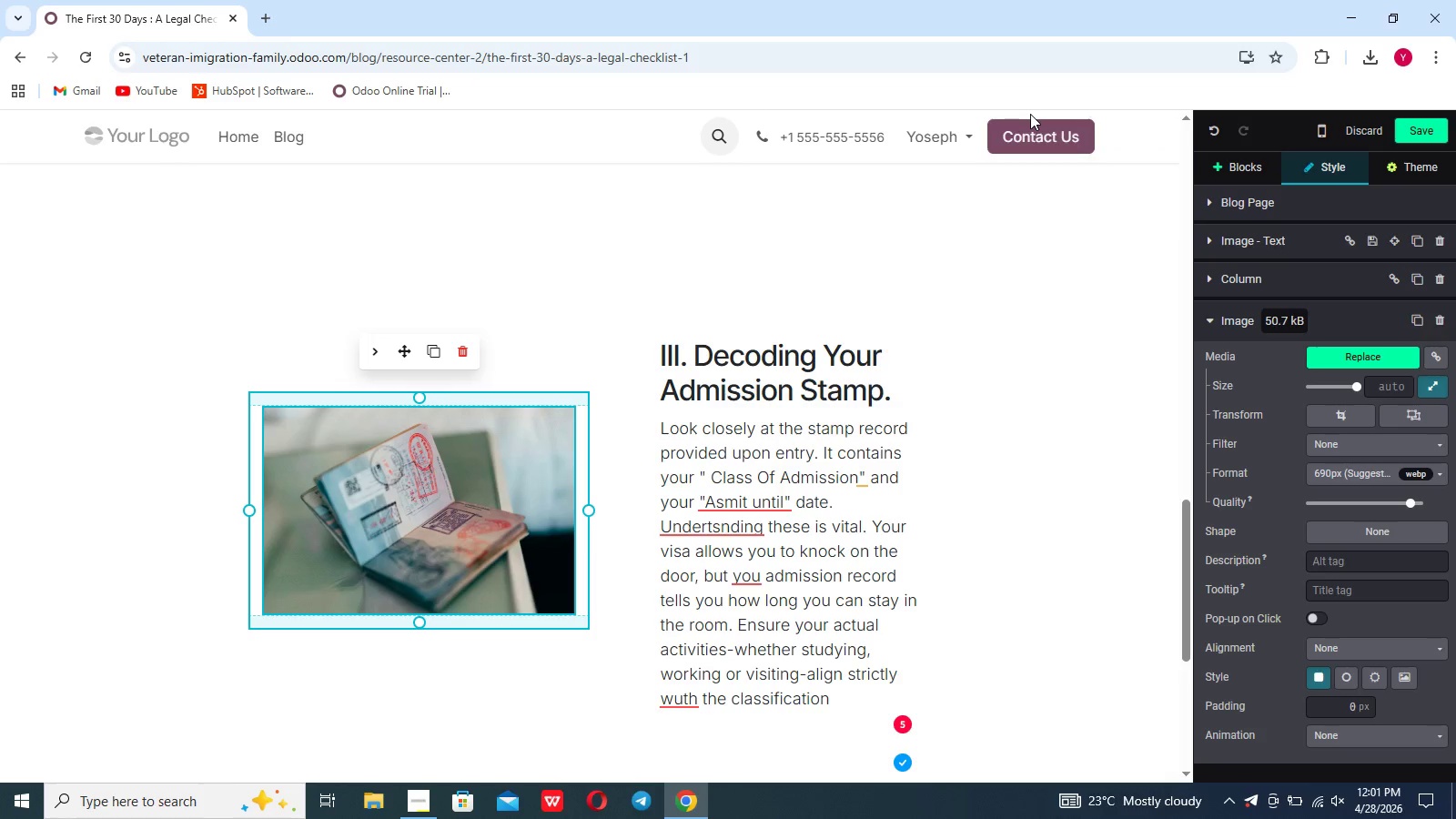 
wait(40.14)
 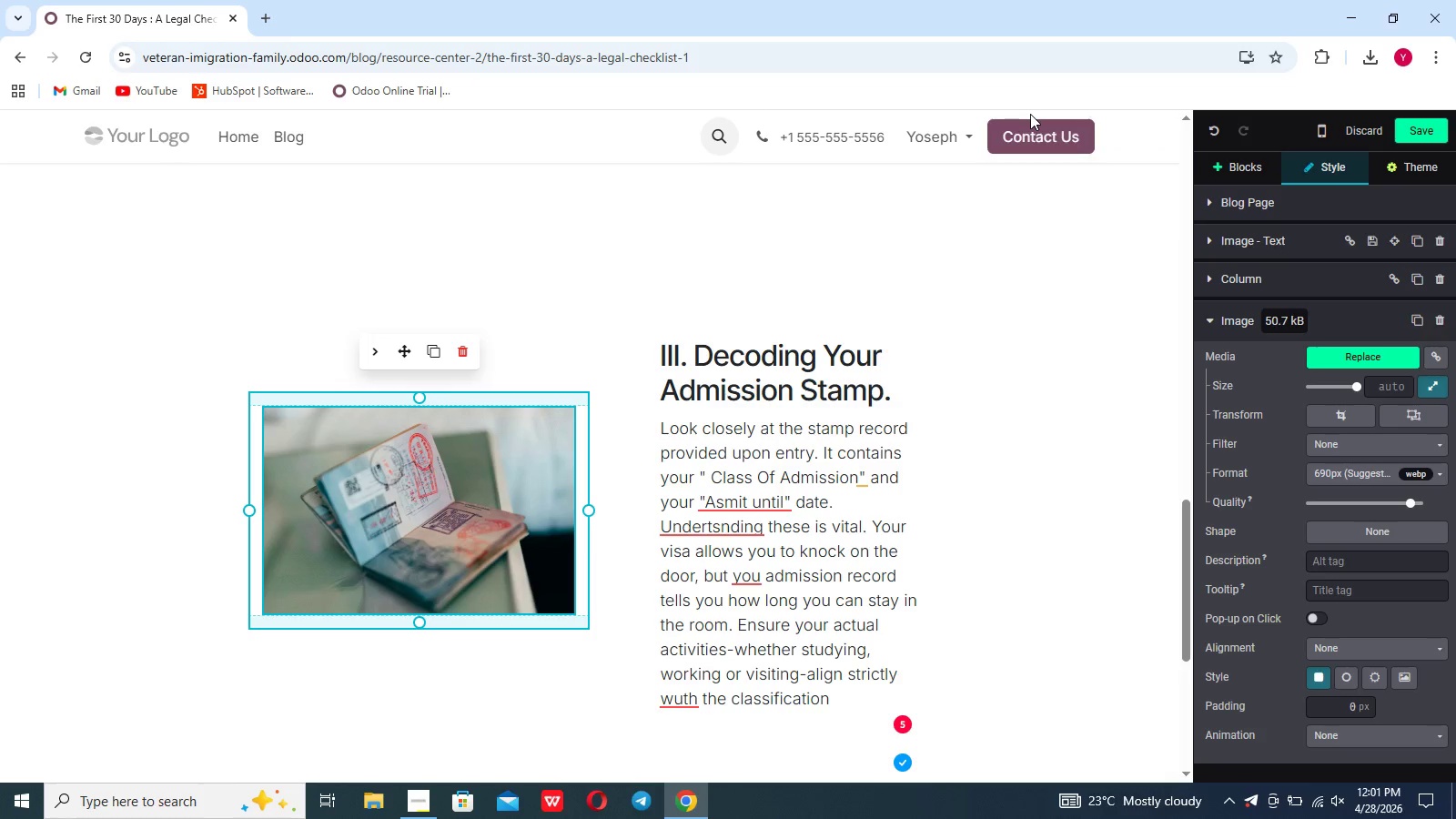 
scroll: coordinate [976, 460], scroll_direction: down, amount: 16.0
 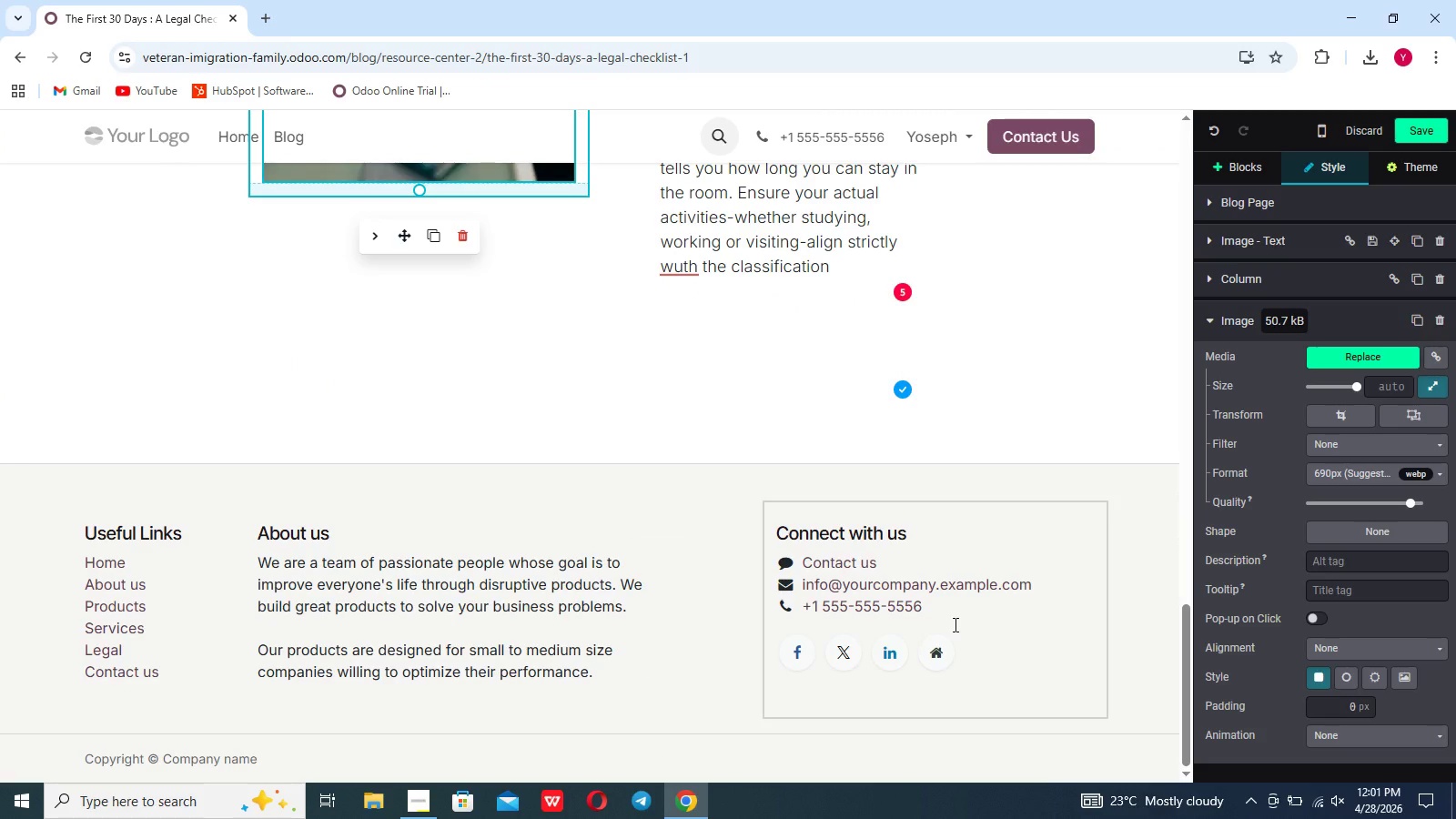 
left_click([954, 624])
 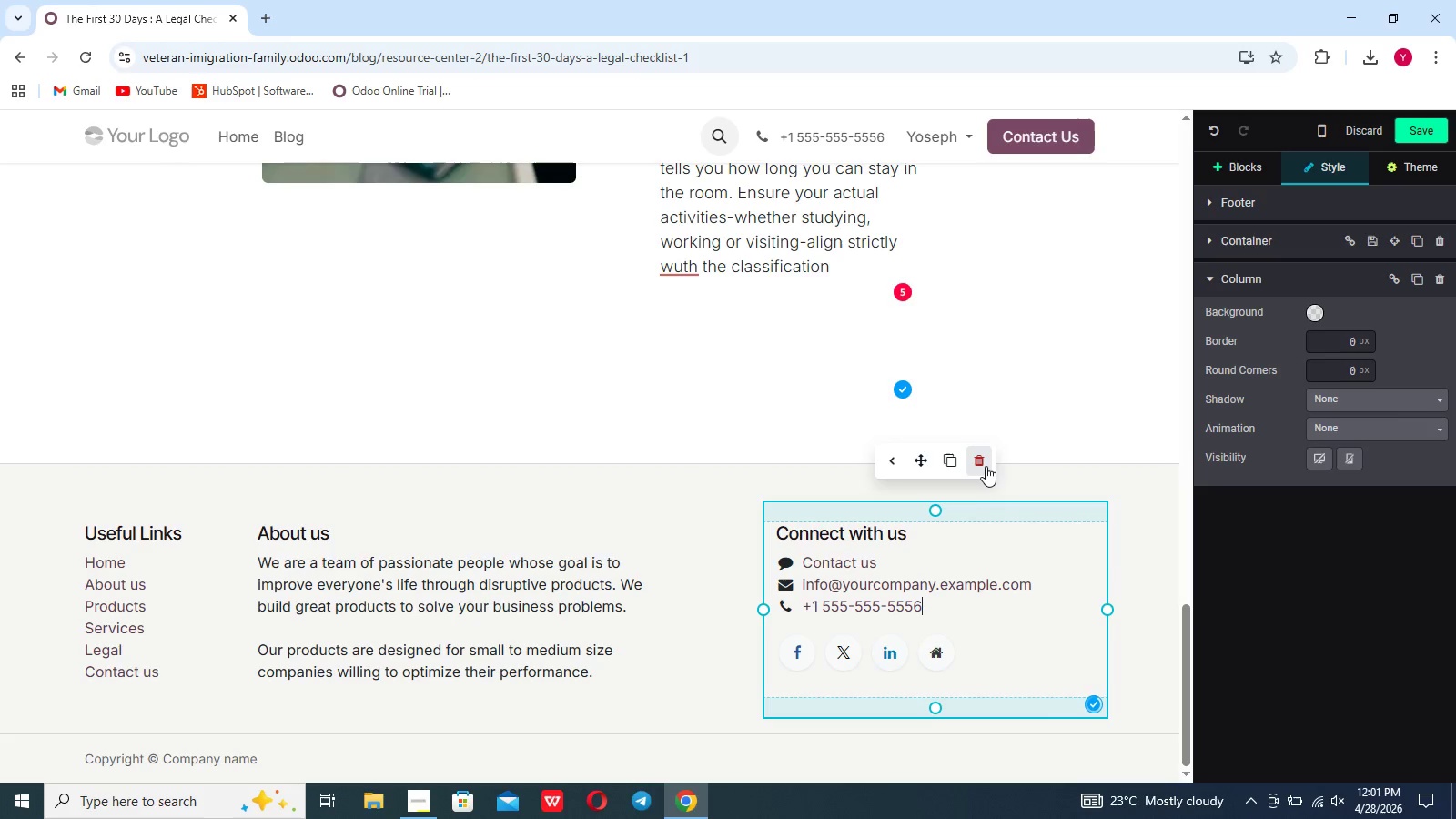 
left_click([986, 466])
 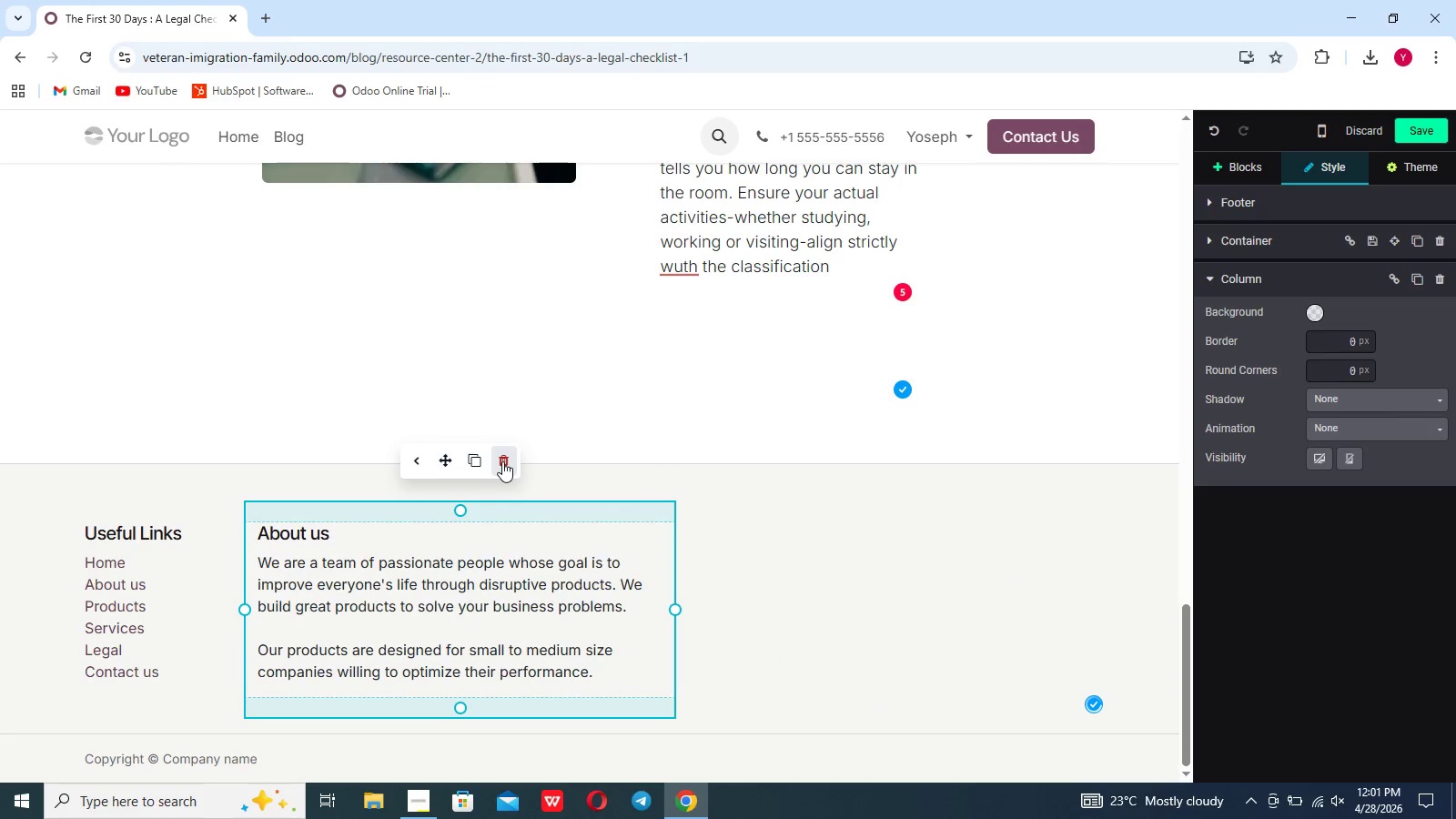 
left_click([502, 461])
 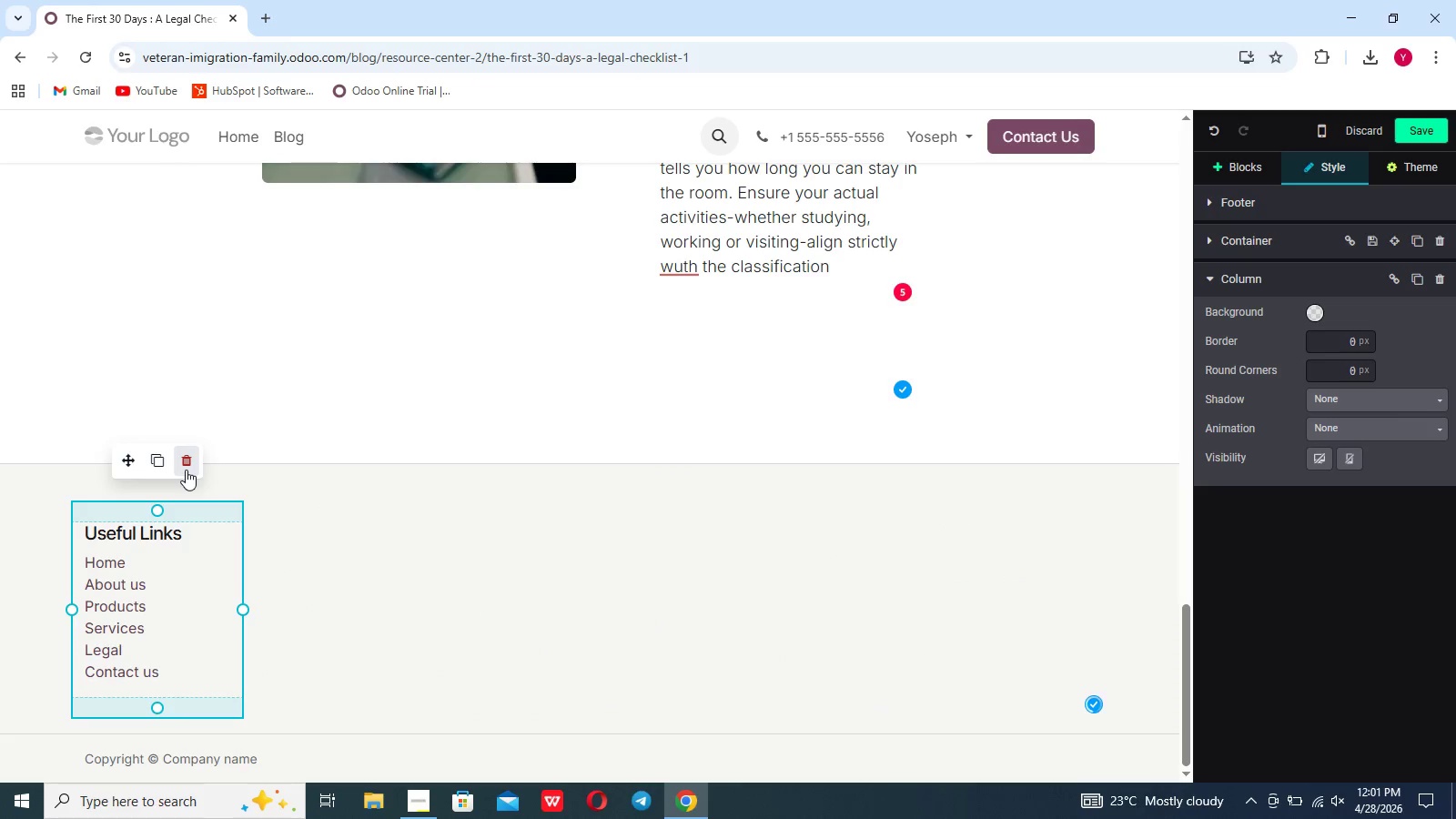 
left_click([186, 470])
 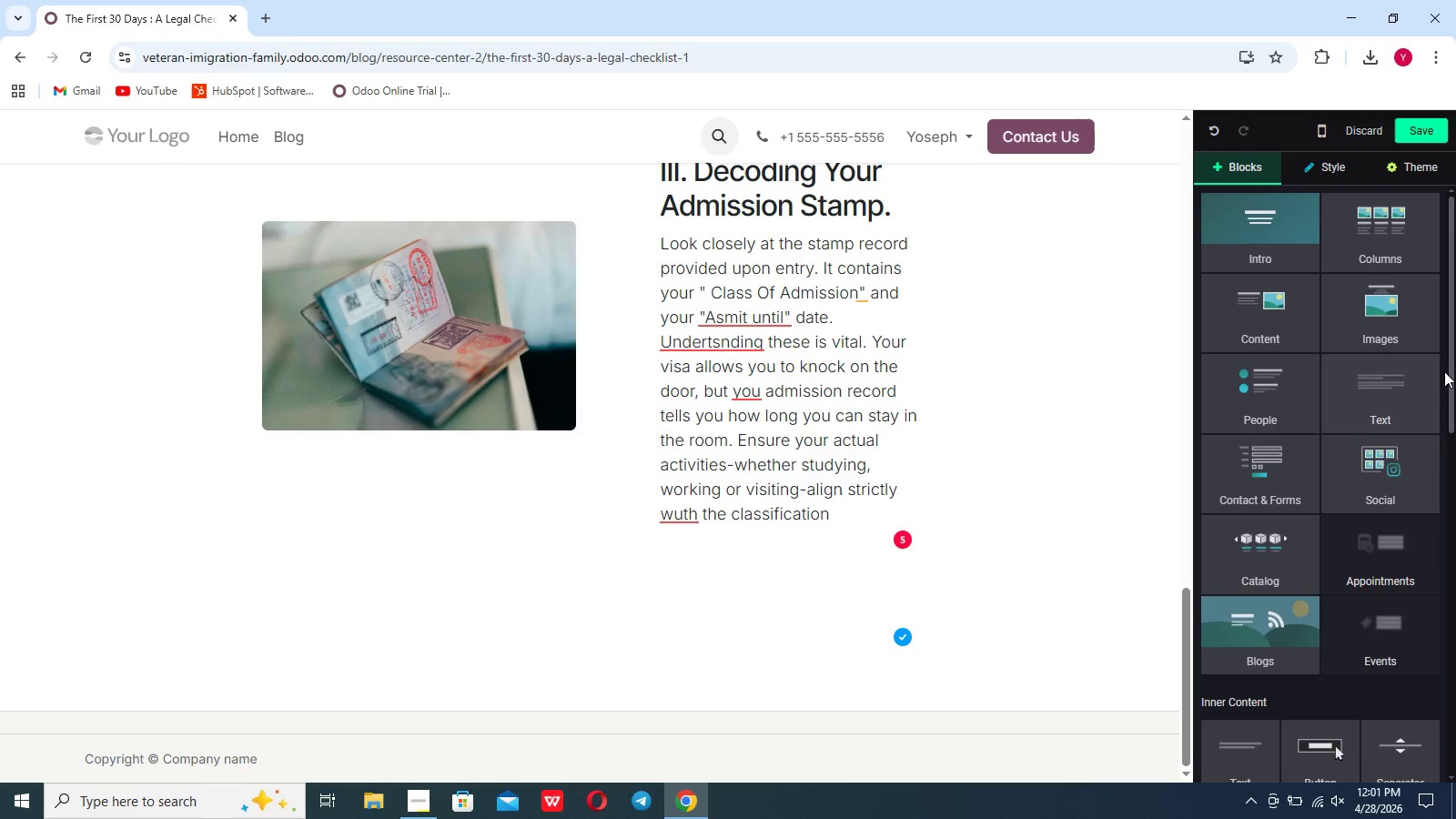 
left_click([1397, 381])
 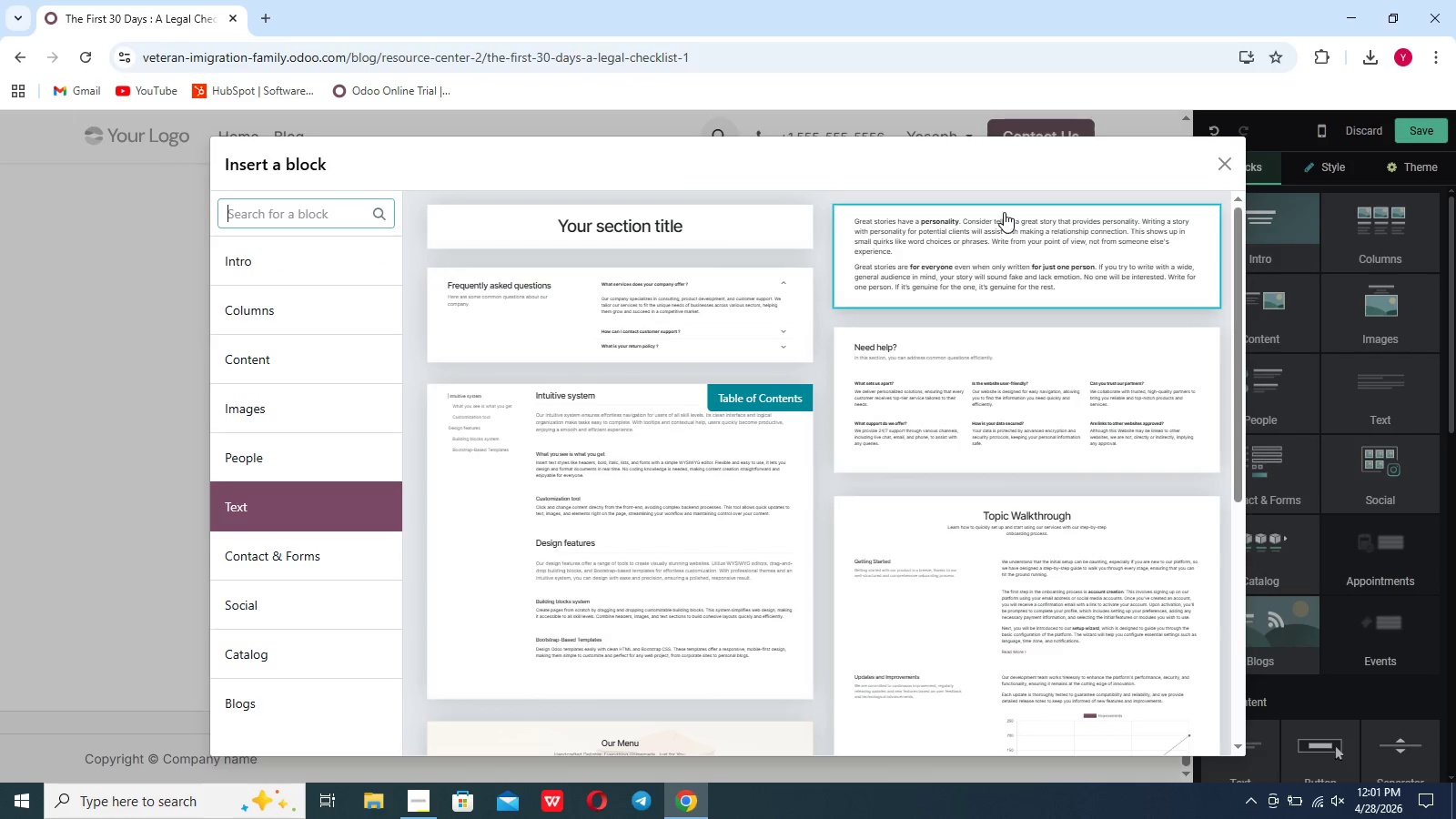 
left_click([1004, 212])
 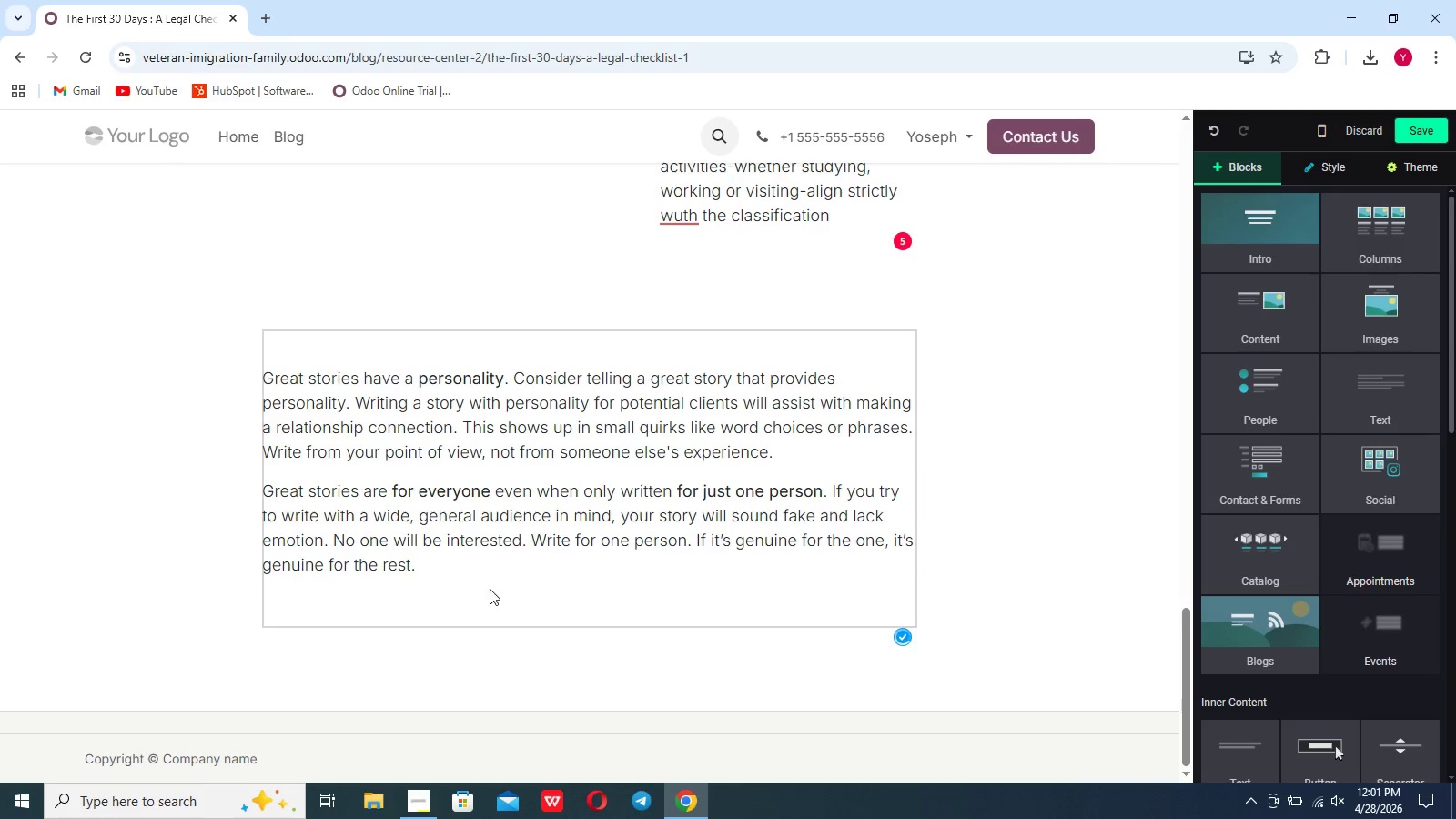 
left_click_drag(start_coordinate=[489, 587], to_coordinate=[273, 377])
 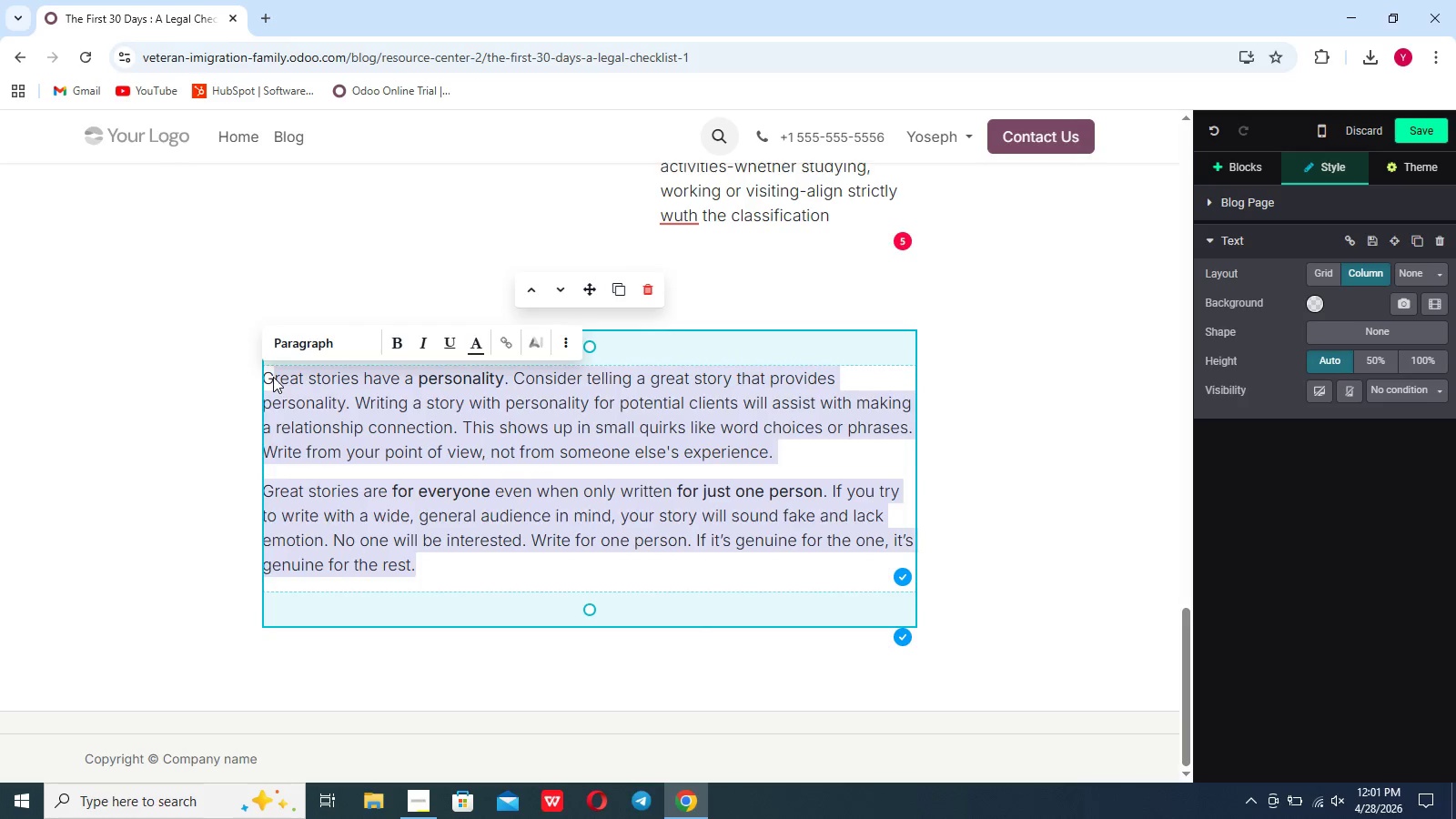 
key(Delete)
 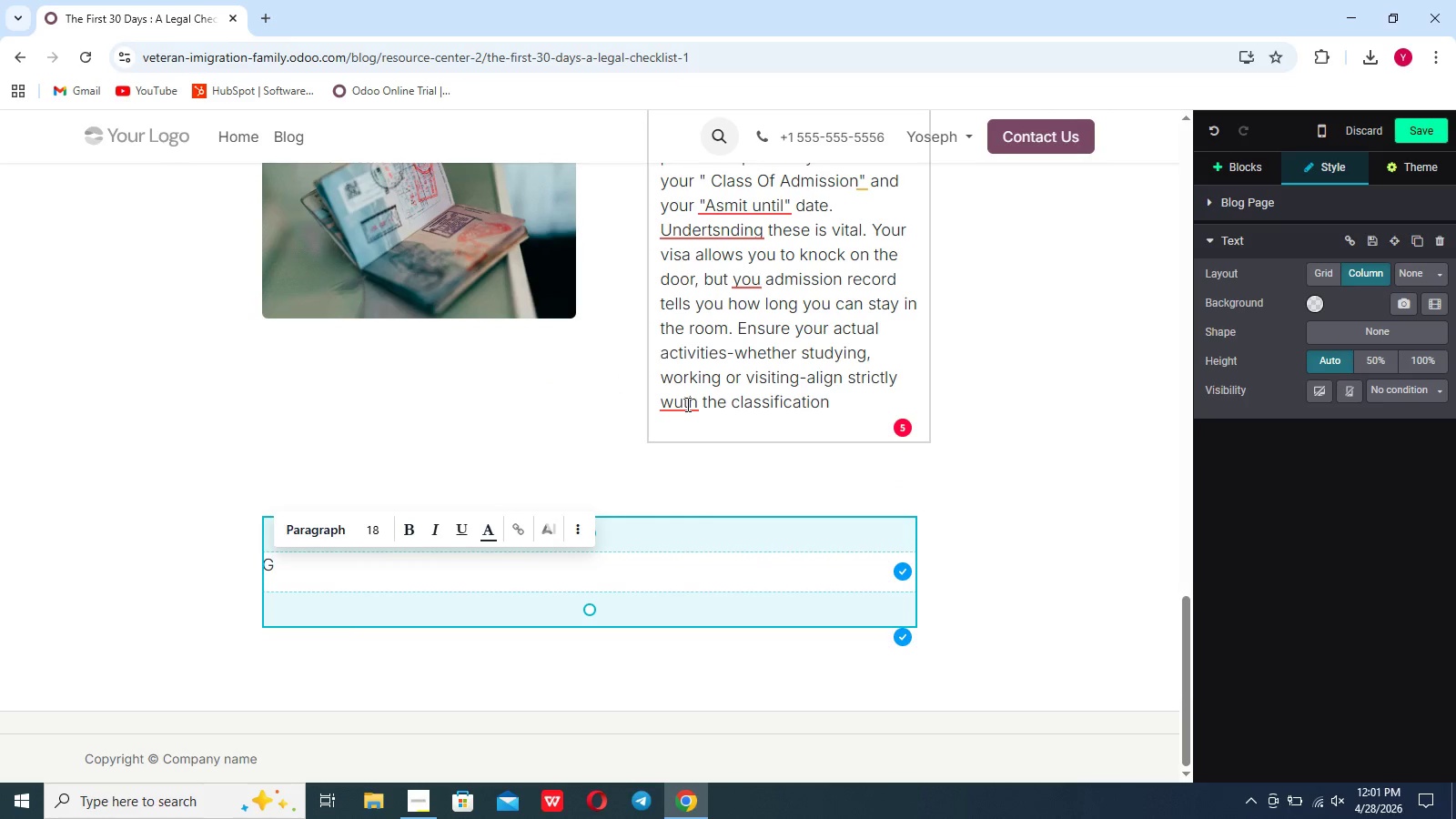 
wait(6.31)
 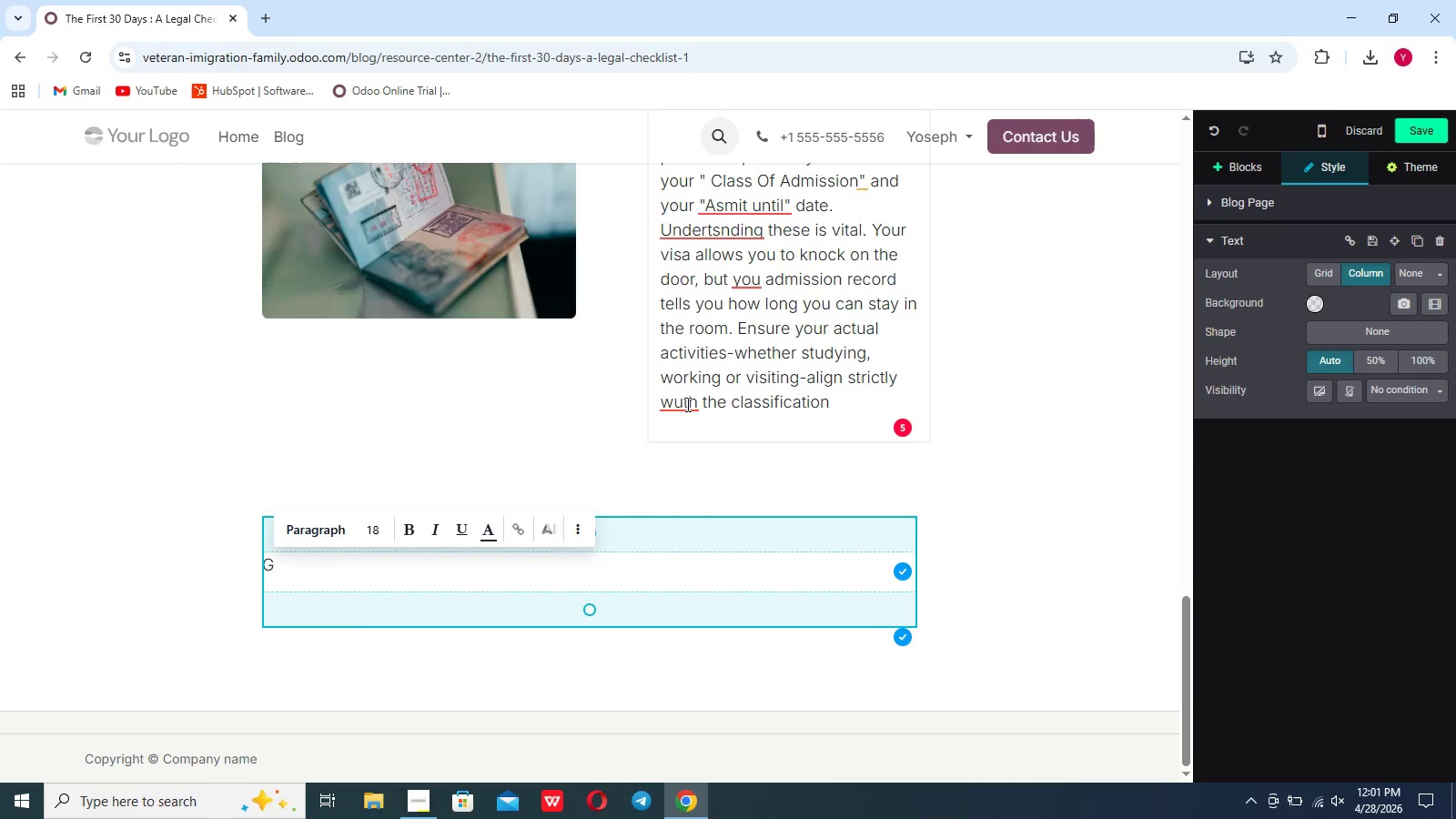 
key(Backspace)
 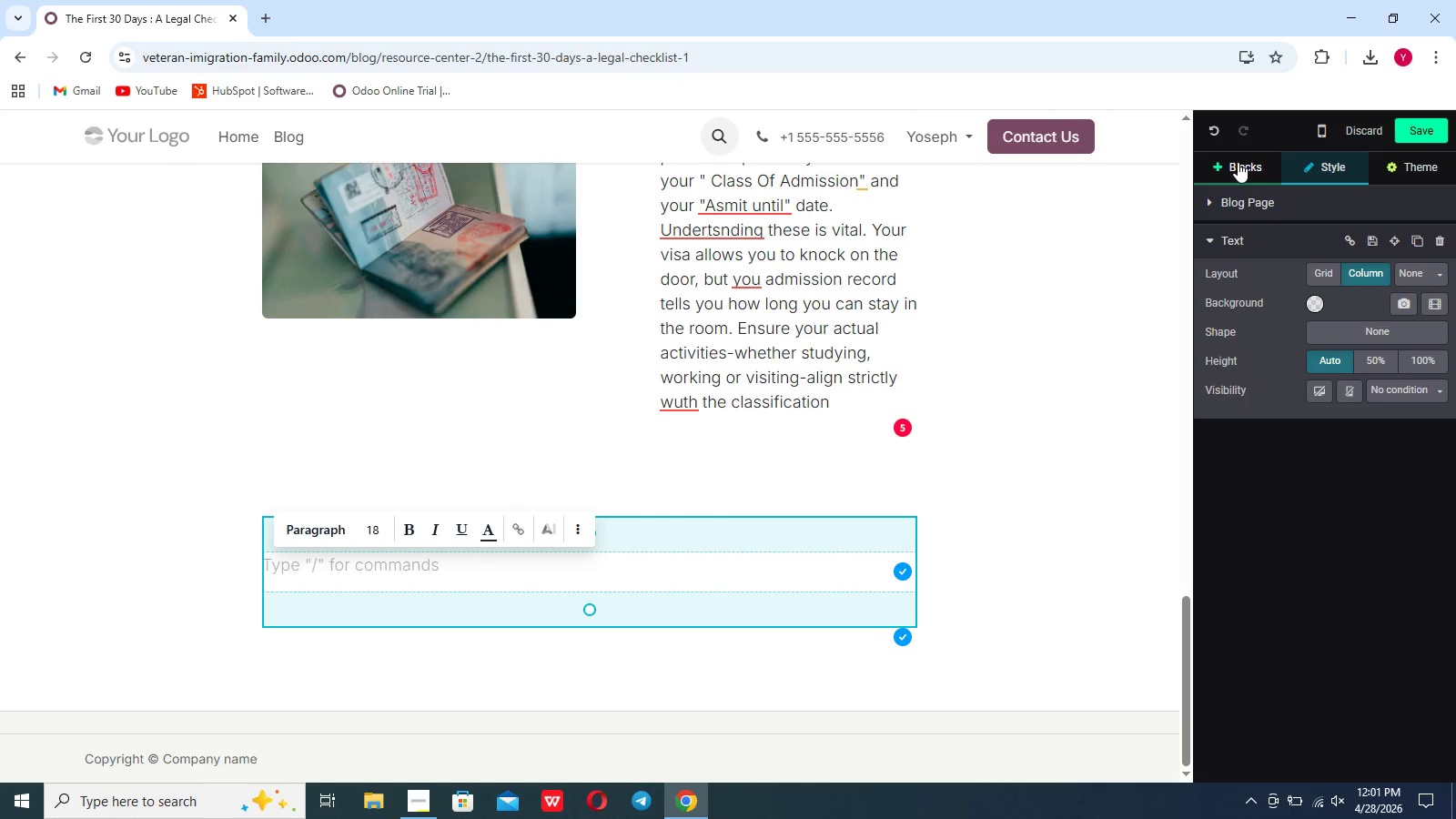 
left_click([1238, 162])
 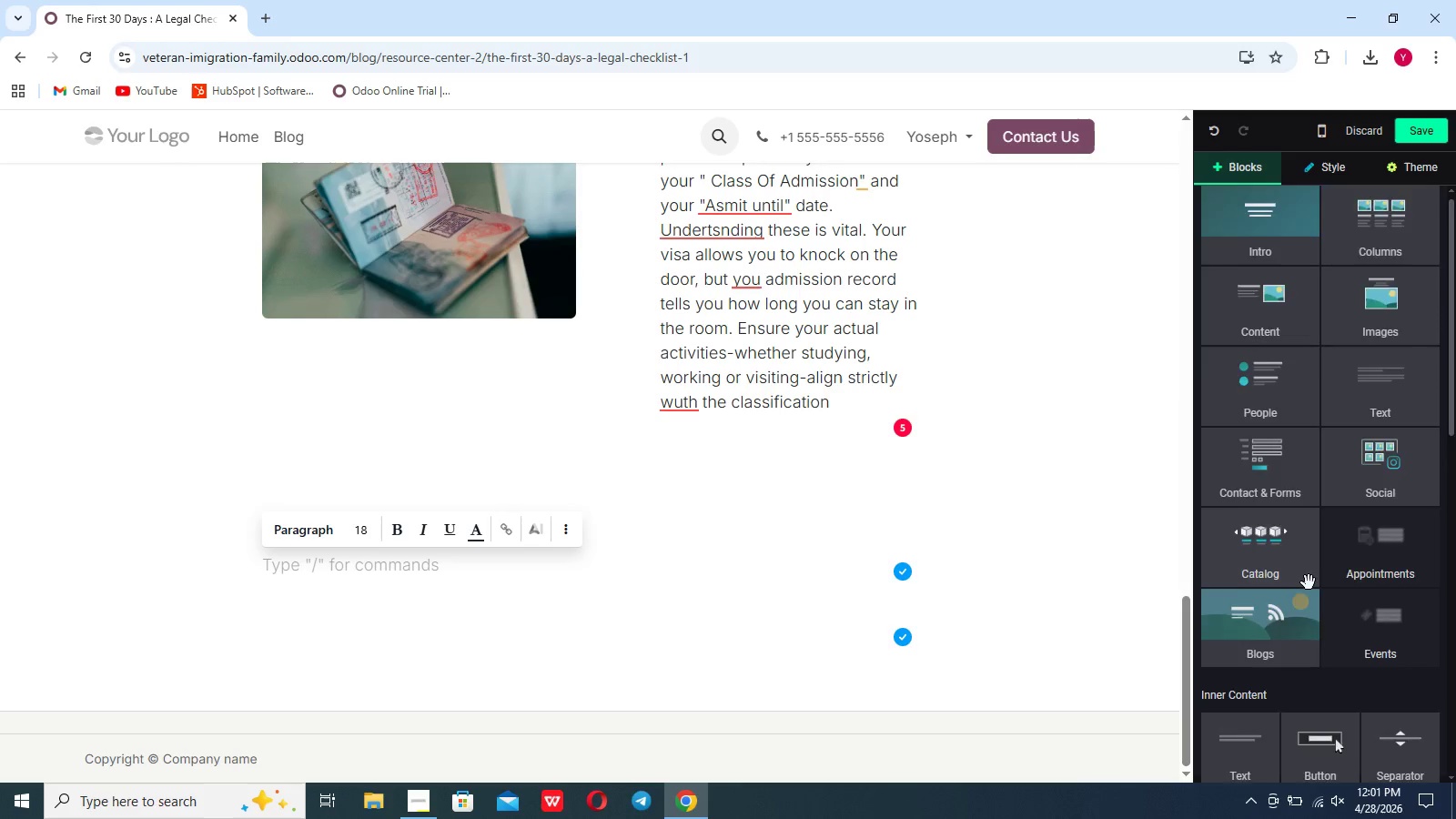 
scroll: coordinate [1309, 582], scroll_direction: down, amount: 12.0
 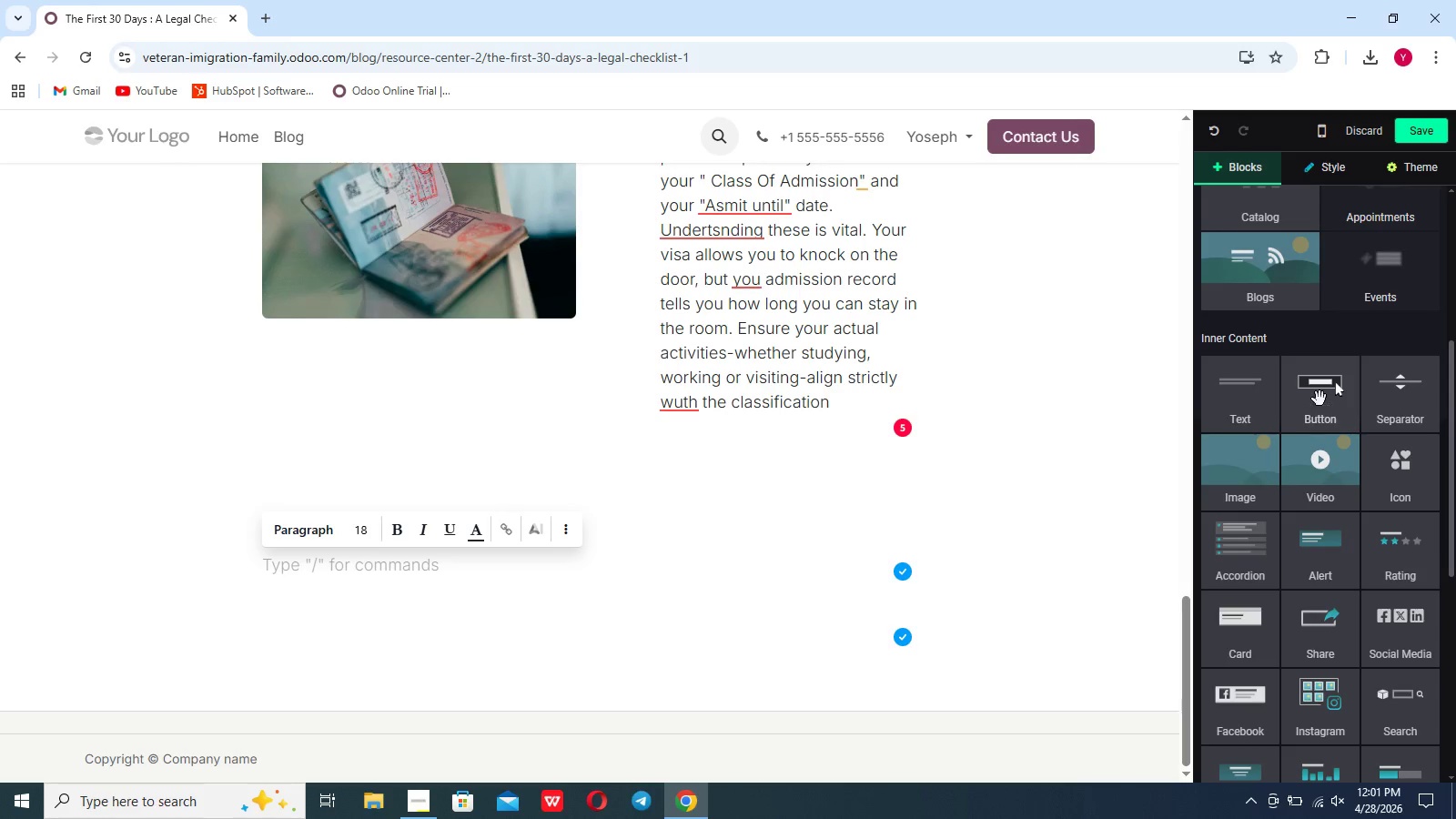 
left_click_drag(start_coordinate=[1320, 399], to_coordinate=[375, 593])
 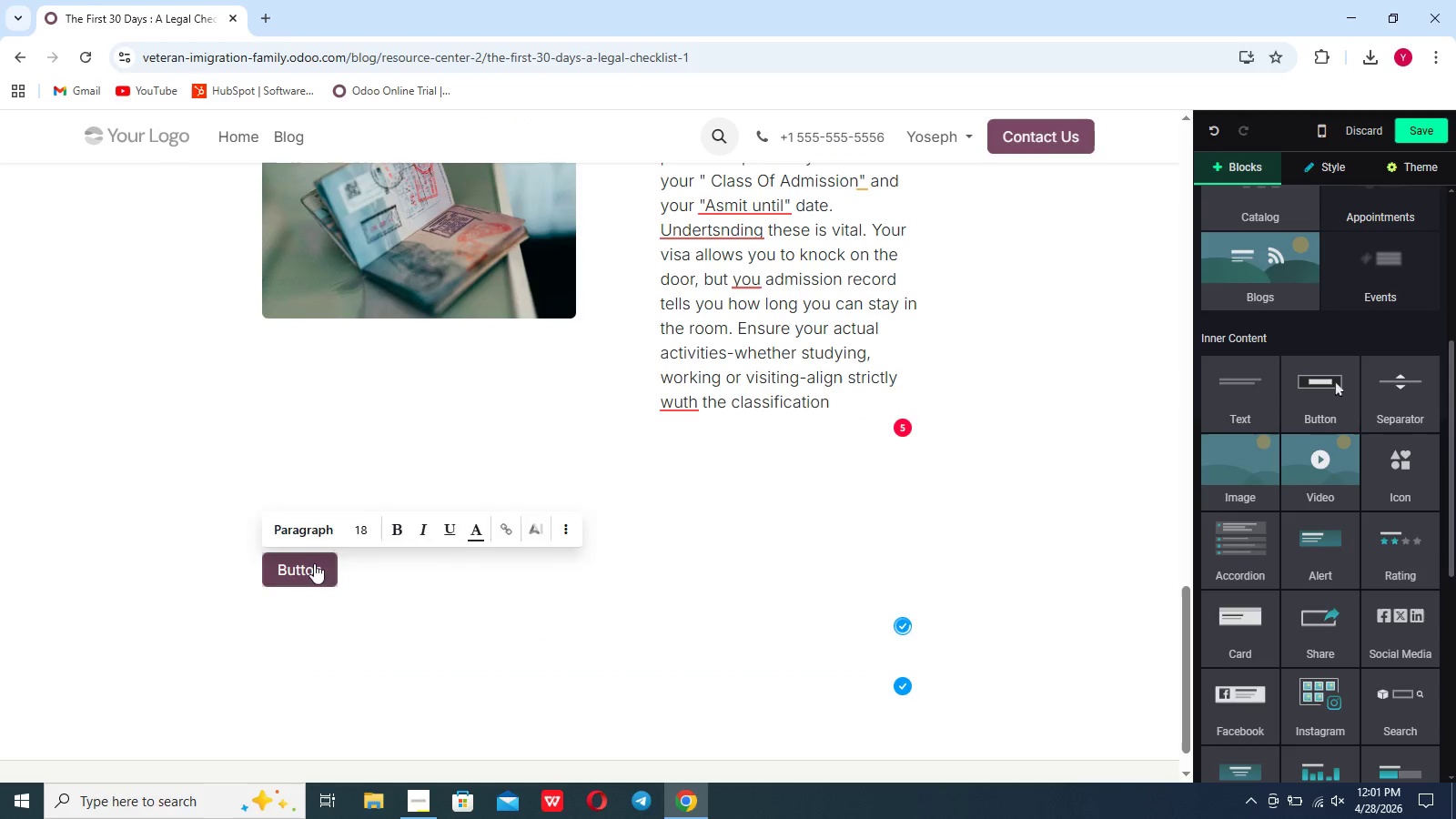 
left_click([314, 563])
 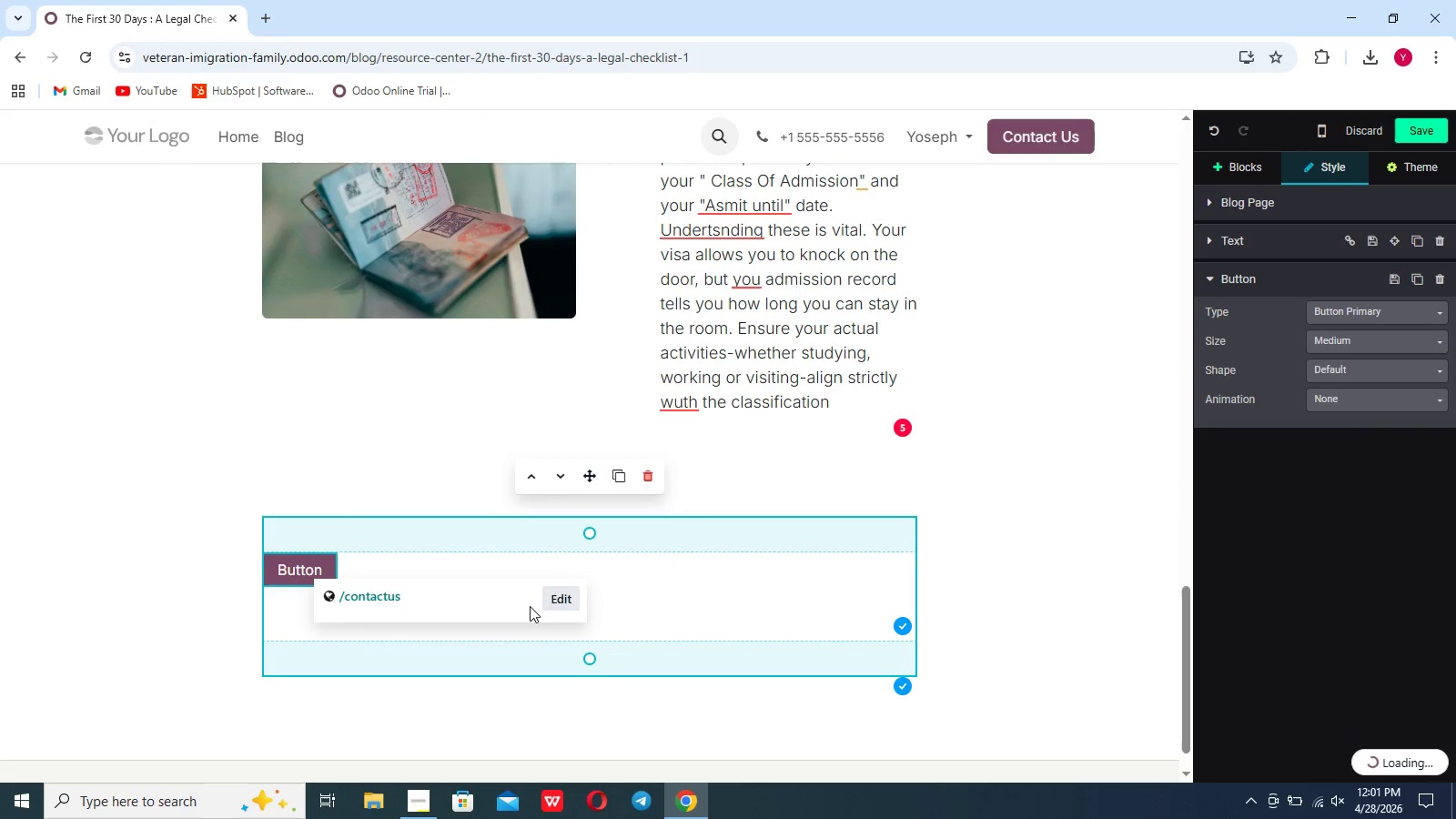 
left_click([552, 603])
 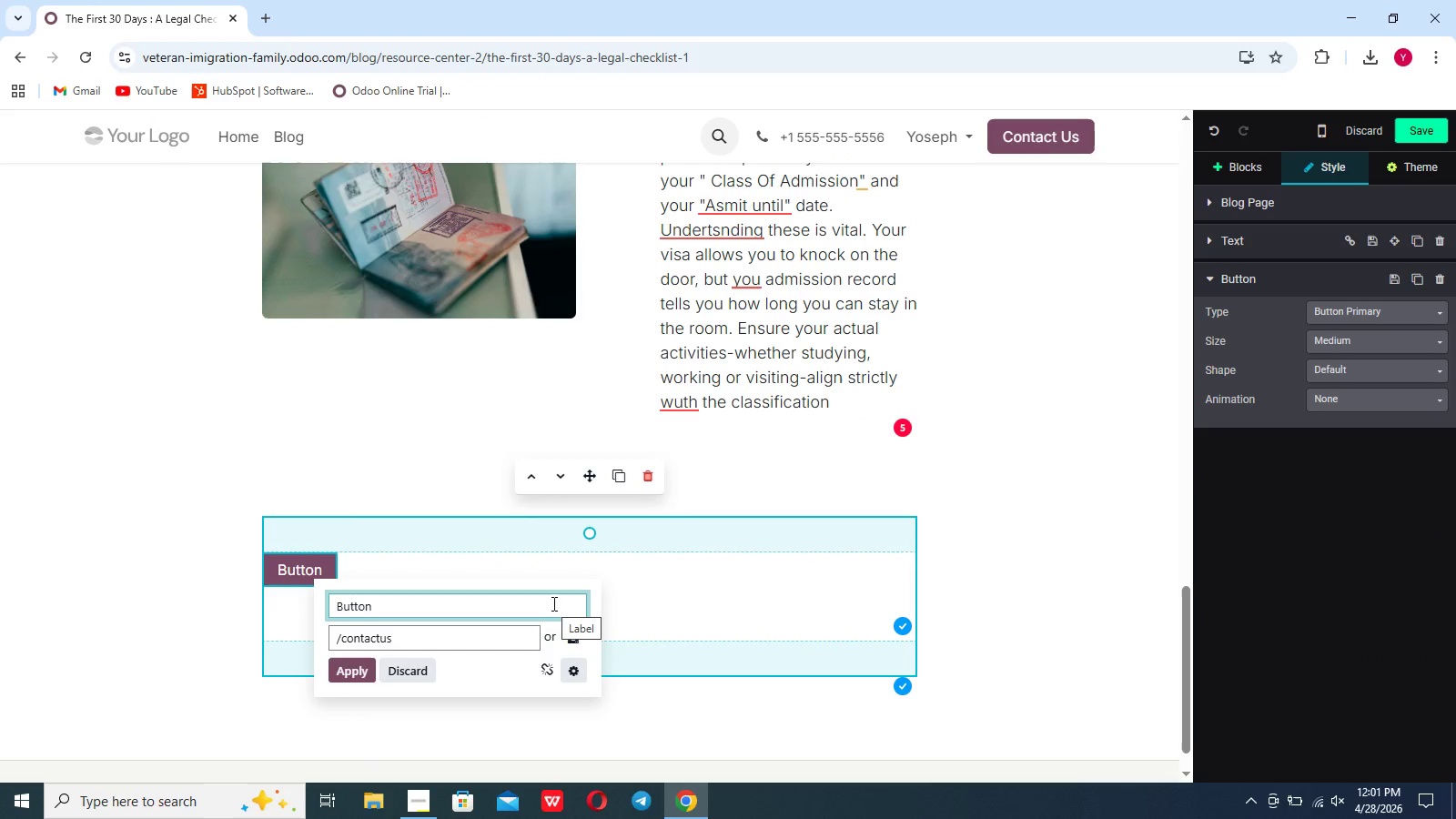 
hold_key(key=Backspace, duration=1.06)
 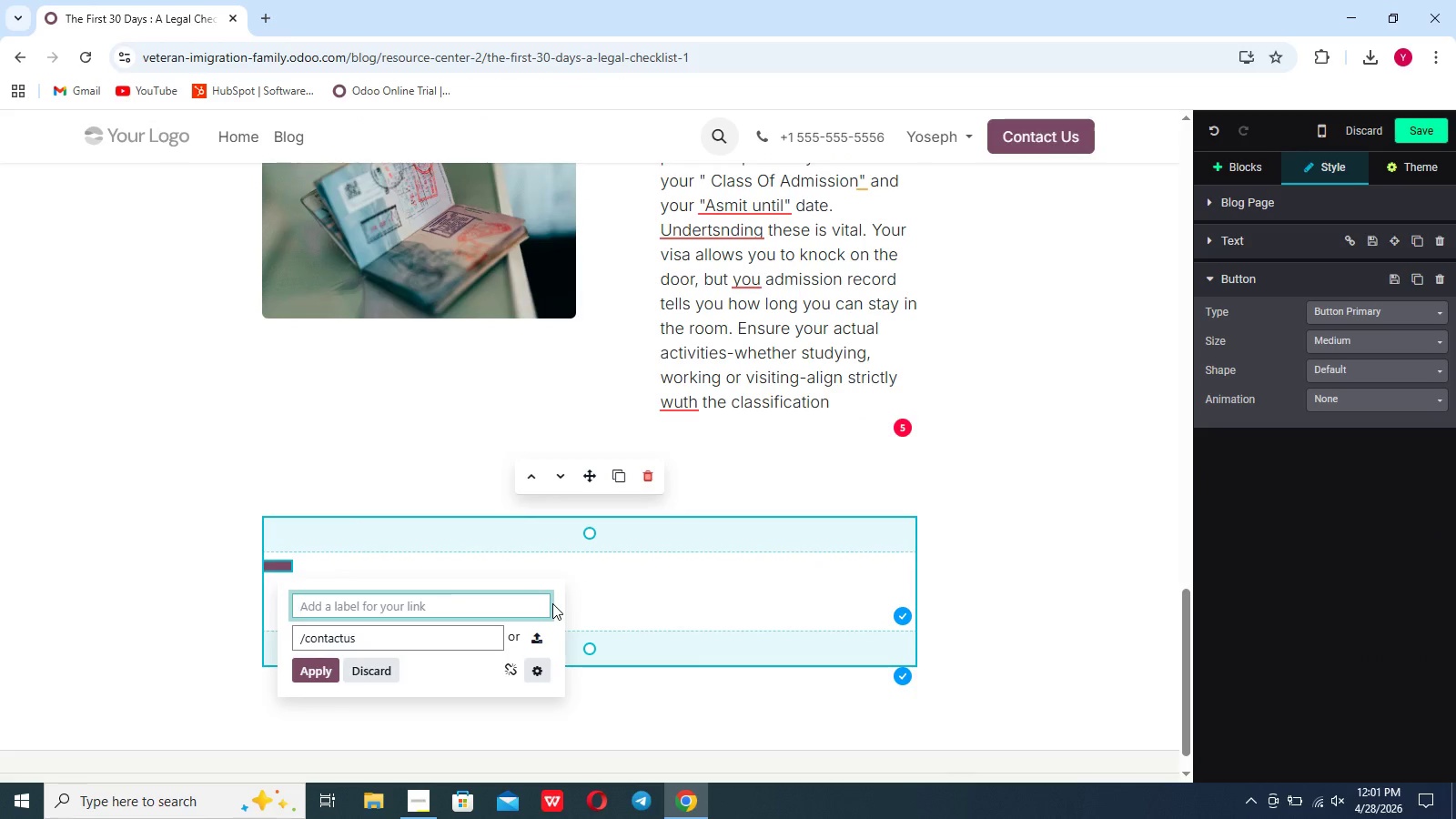 
type(Schedule a Consy)
key(Backspace)
type(ultation)
 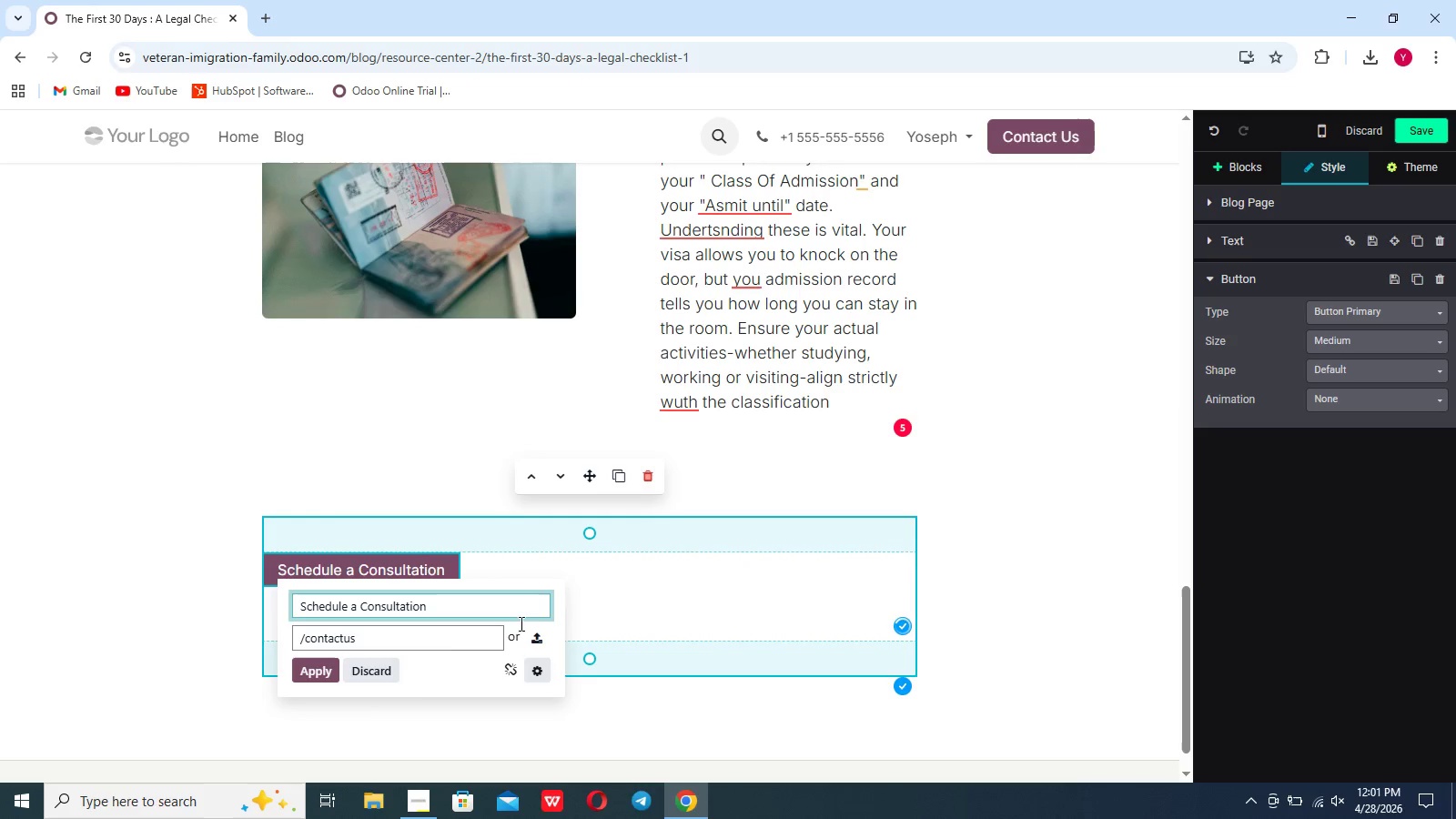 
left_click([312, 672])
 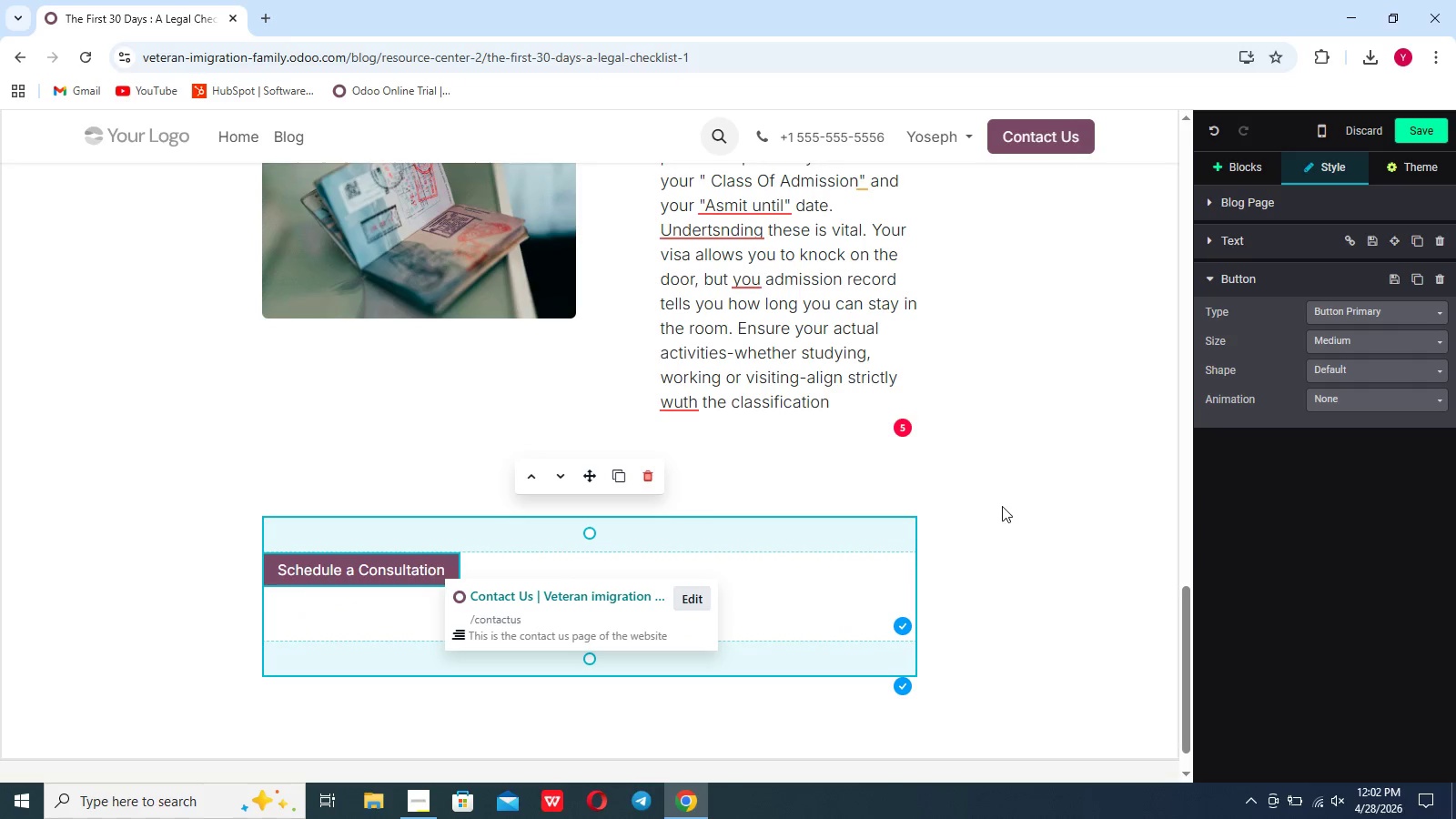 
left_click([1004, 504])
 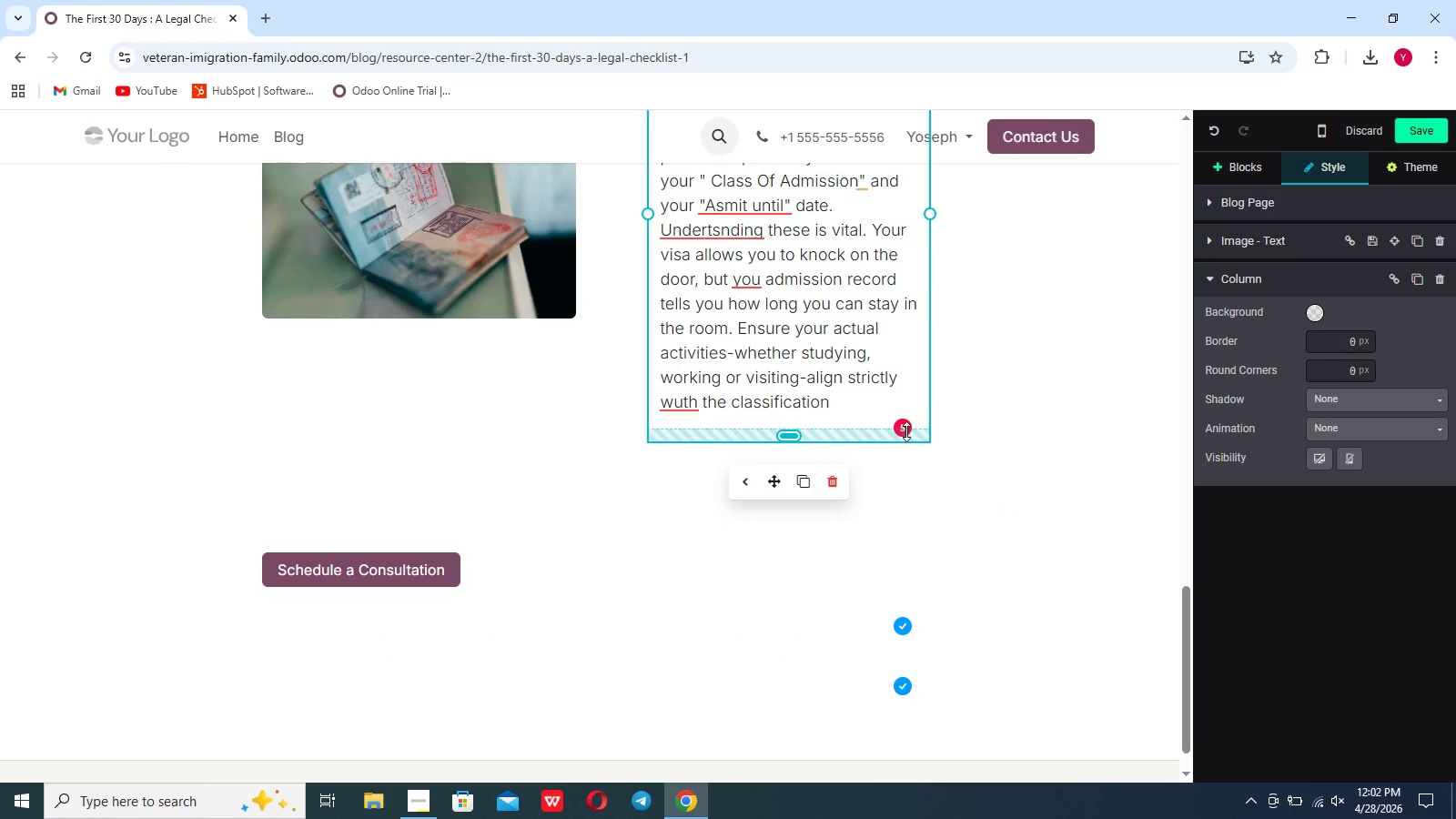 
left_click([905, 423])
 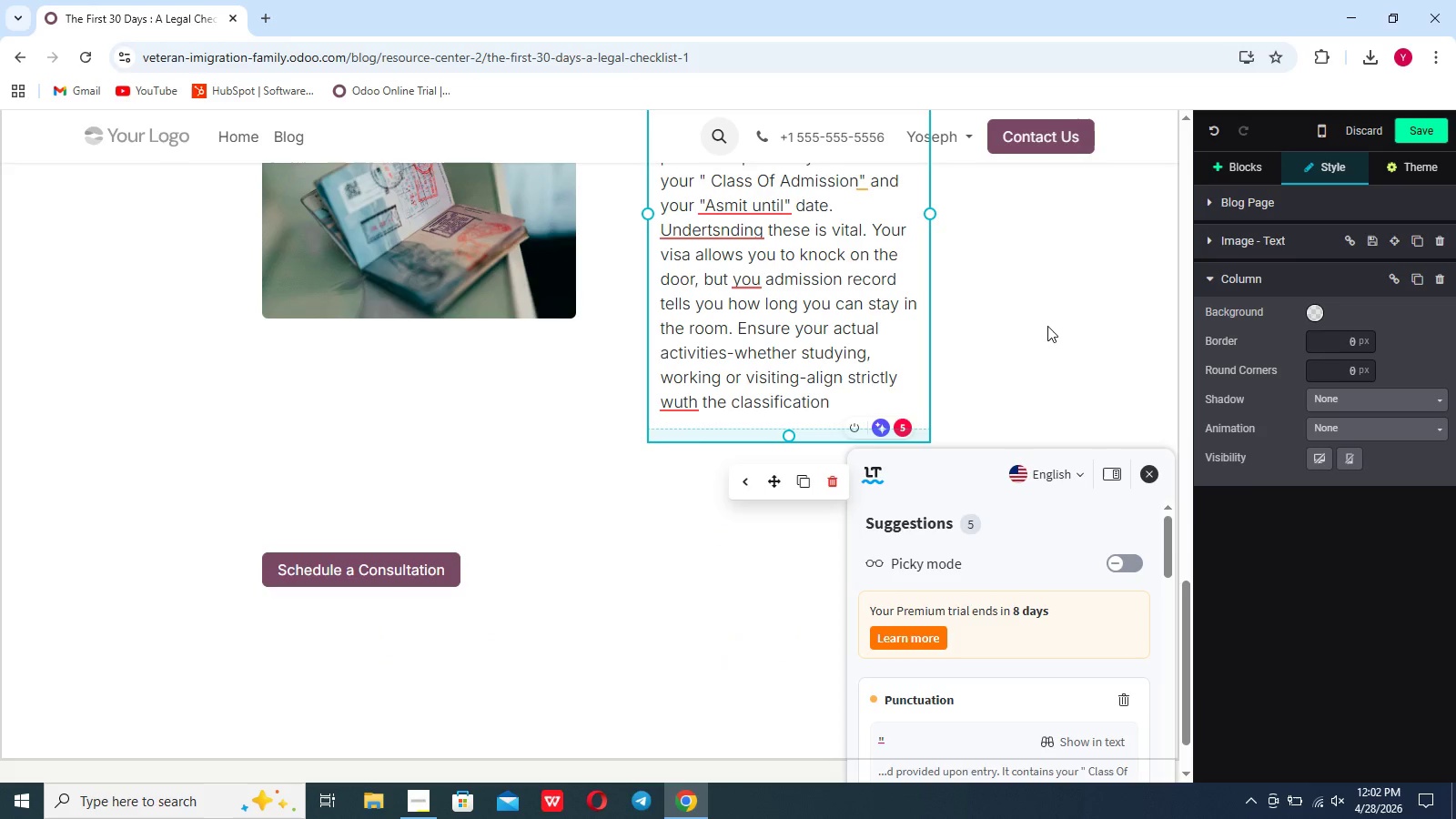 
scroll: coordinate [1047, 326], scroll_direction: up, amount: 6.0
 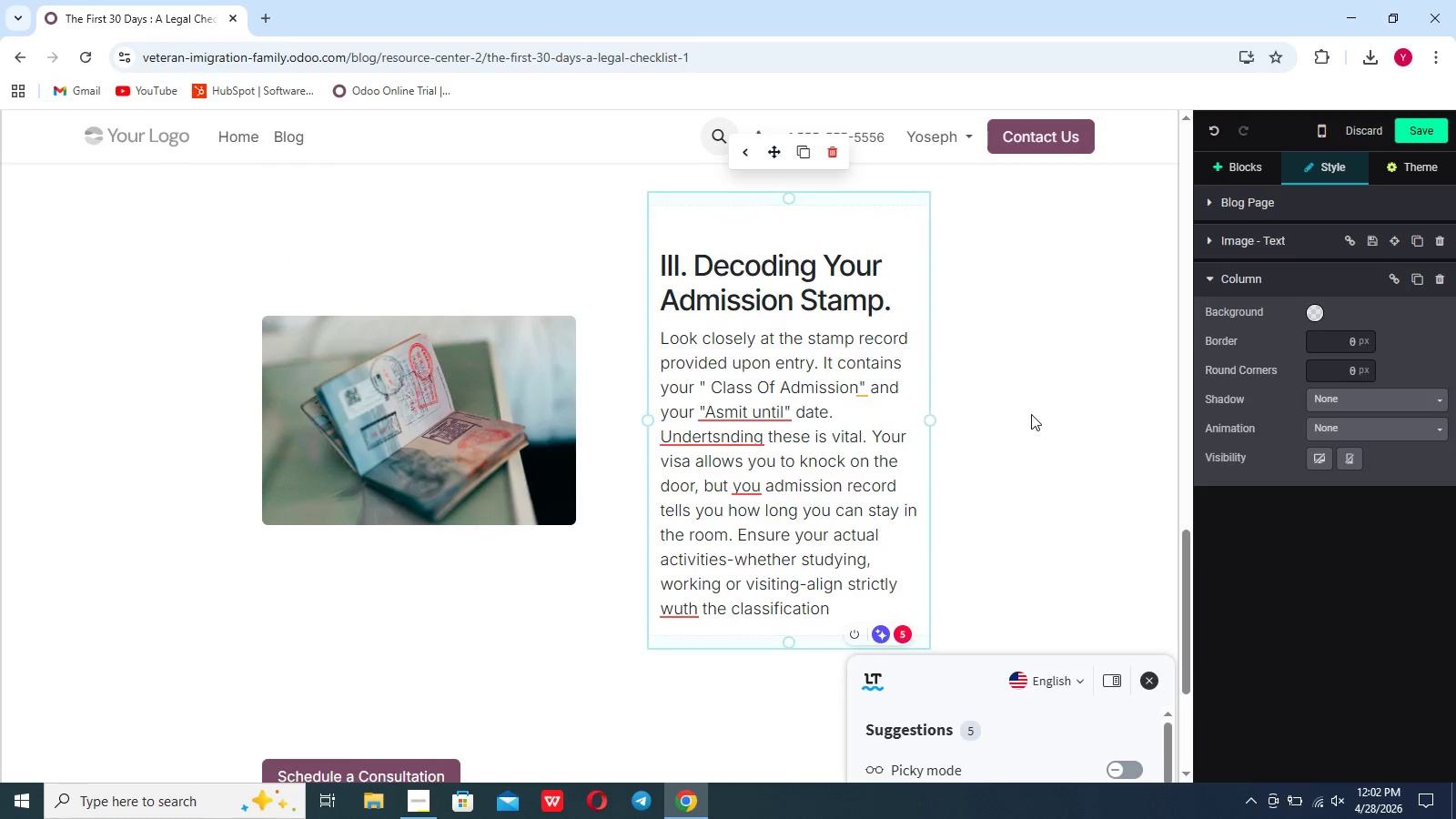 
left_click([1031, 414])
 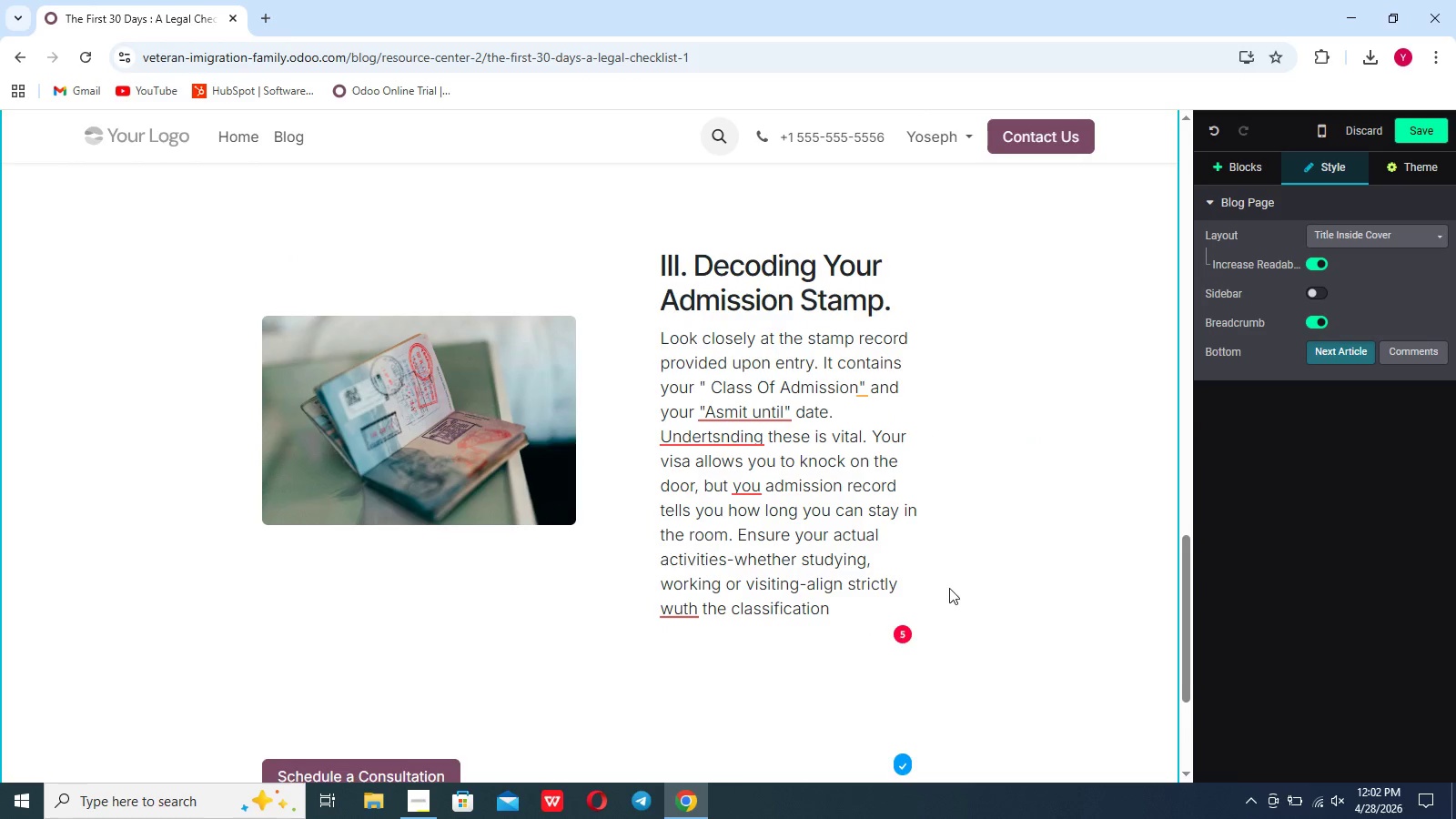 
scroll: coordinate [912, 383], scroll_direction: down, amount: 22.0
 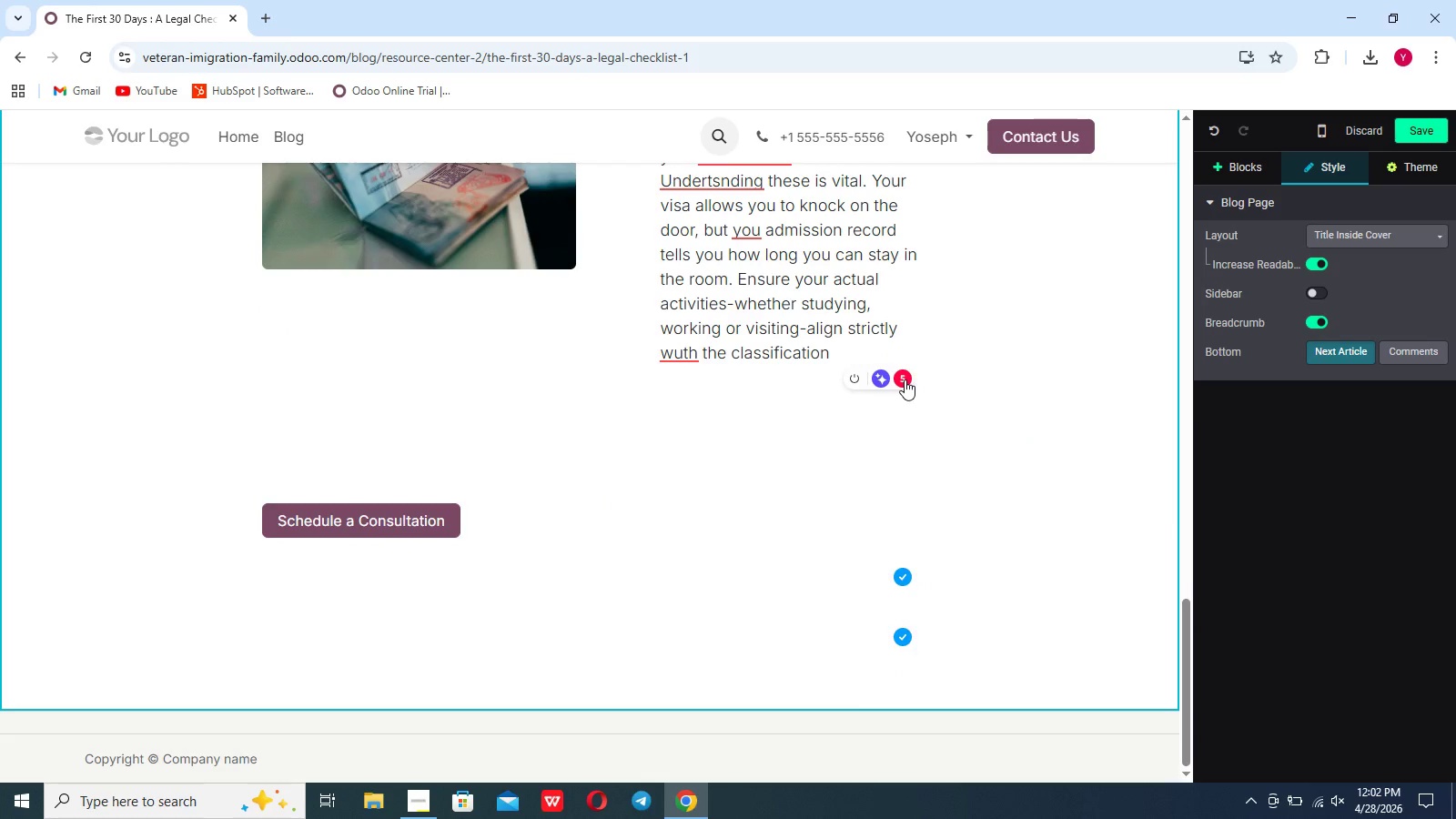 
left_click([905, 379])
 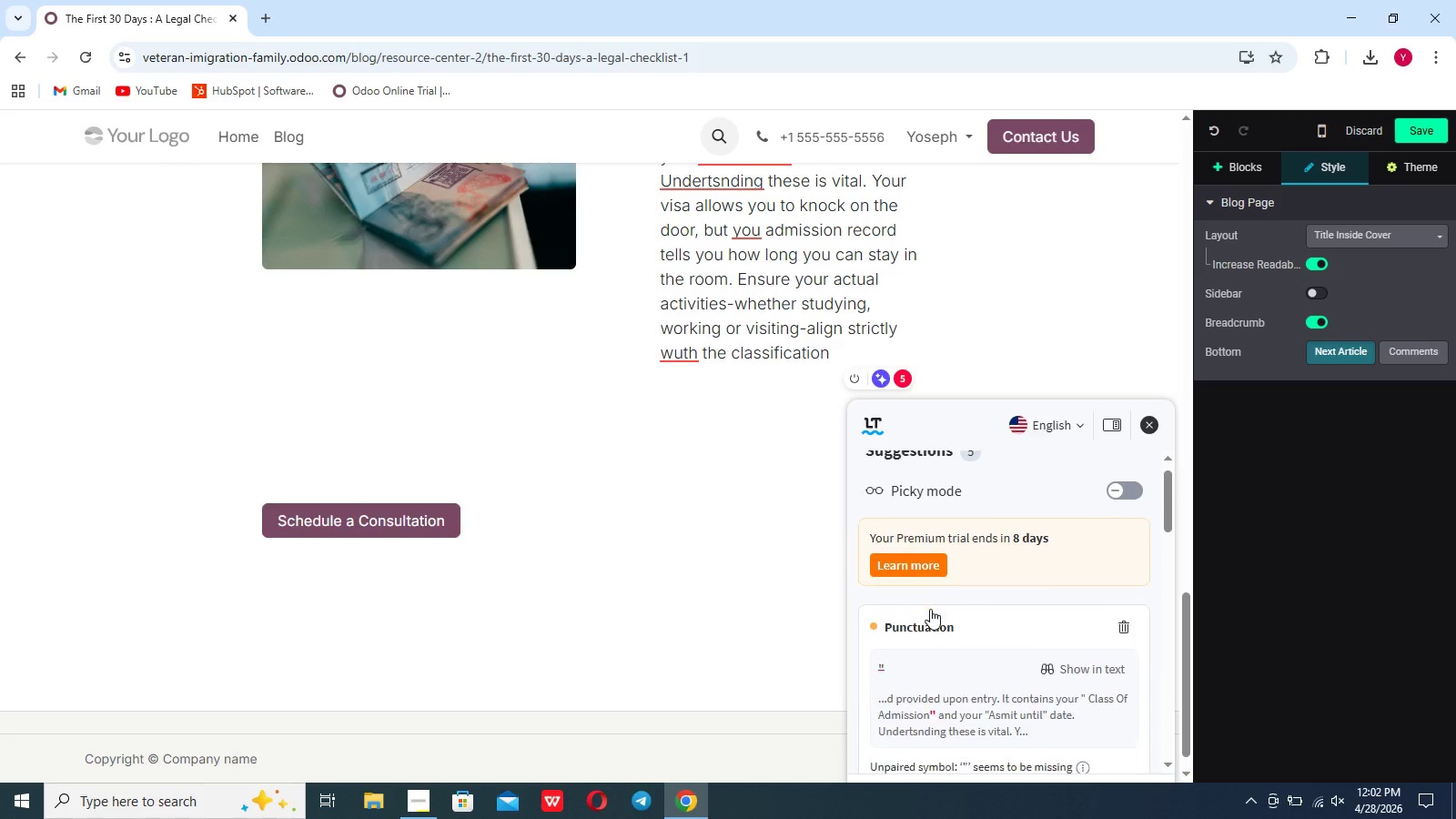 
scroll: coordinate [930, 609], scroll_direction: down, amount: 14.0
 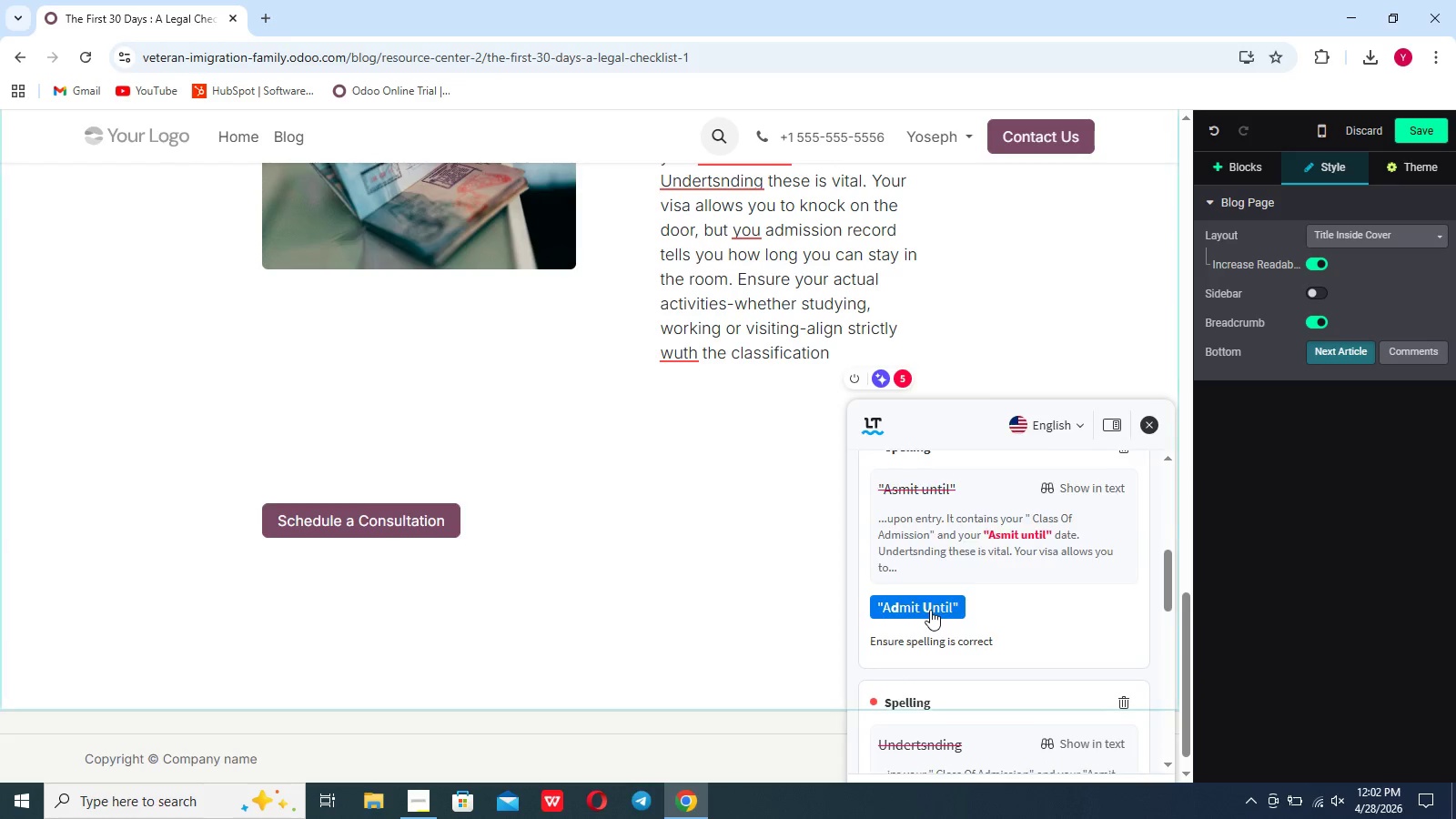 
left_click([930, 610])
 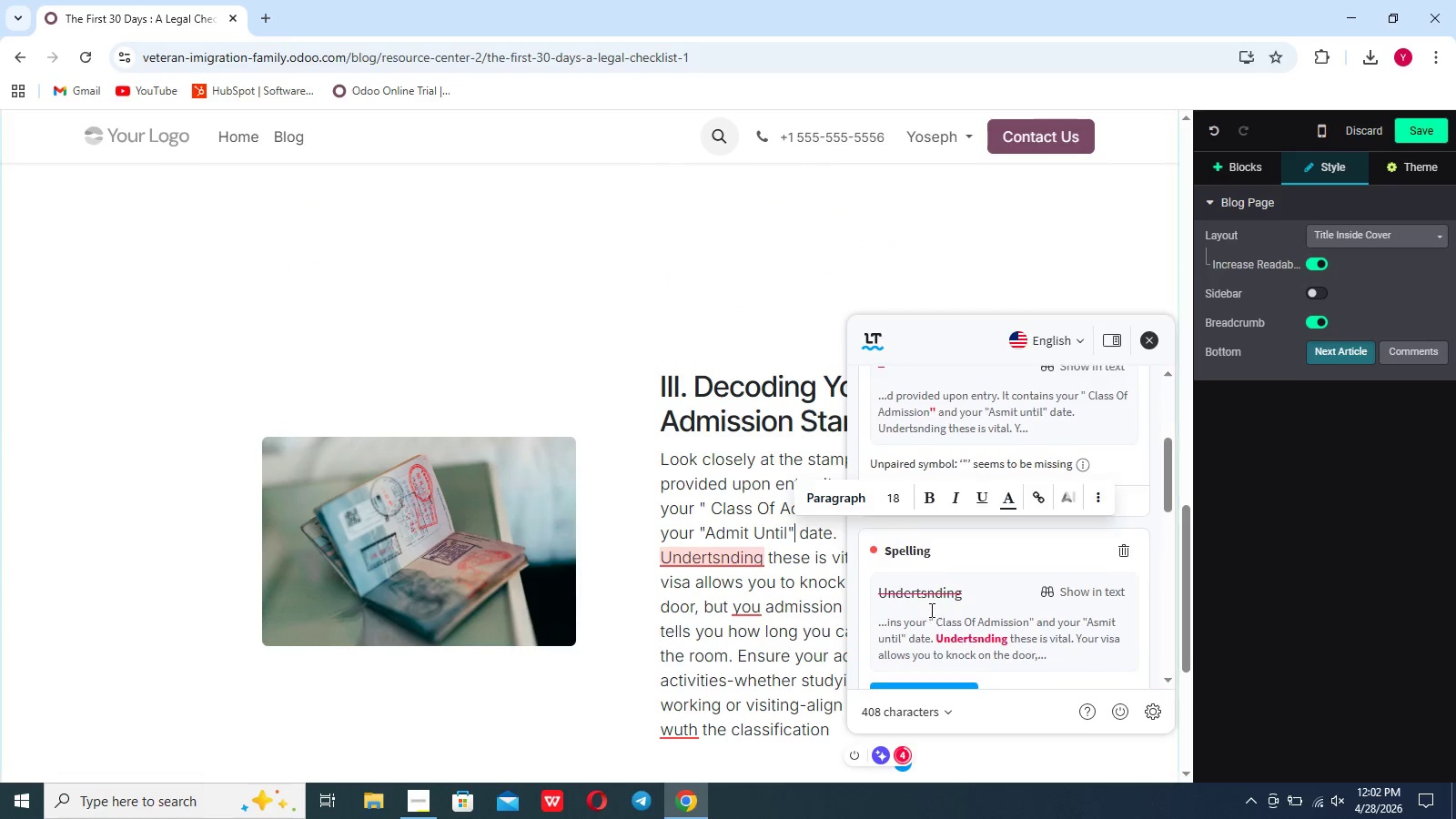 
scroll: coordinate [930, 610], scroll_direction: down, amount: 7.0
 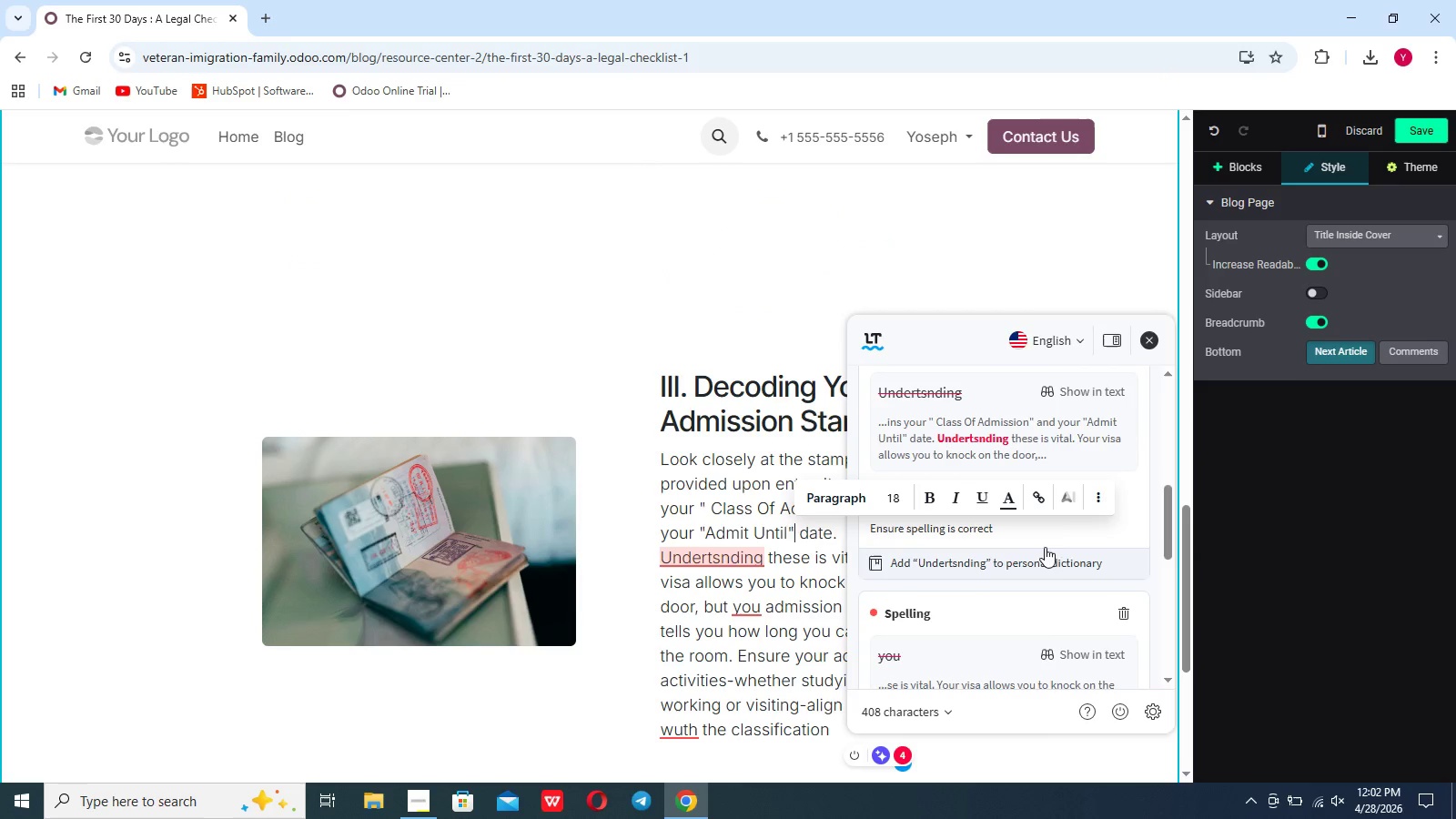 
left_click([1052, 534])
 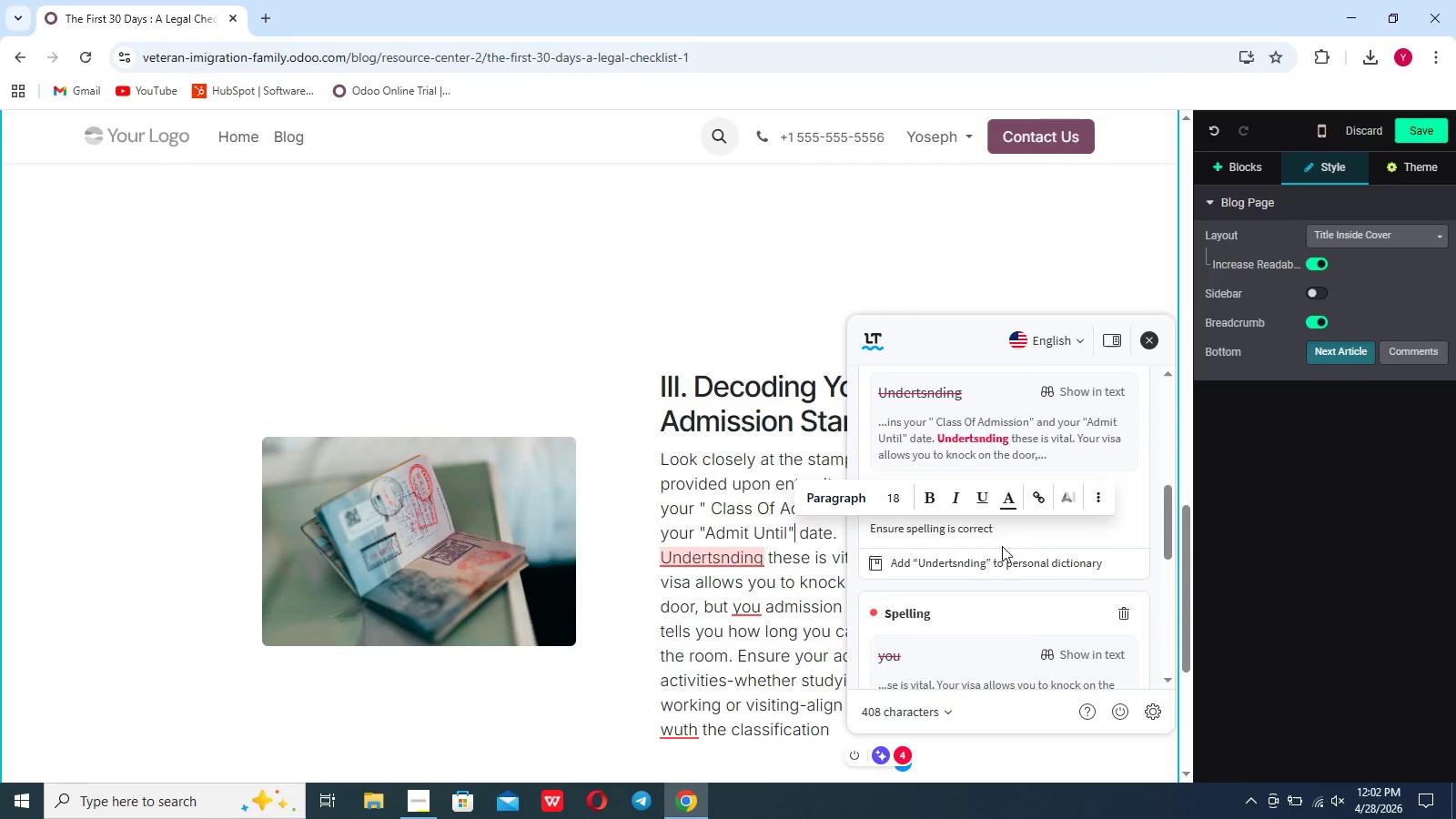 
scroll: coordinate [1002, 546], scroll_direction: up, amount: 2.0
 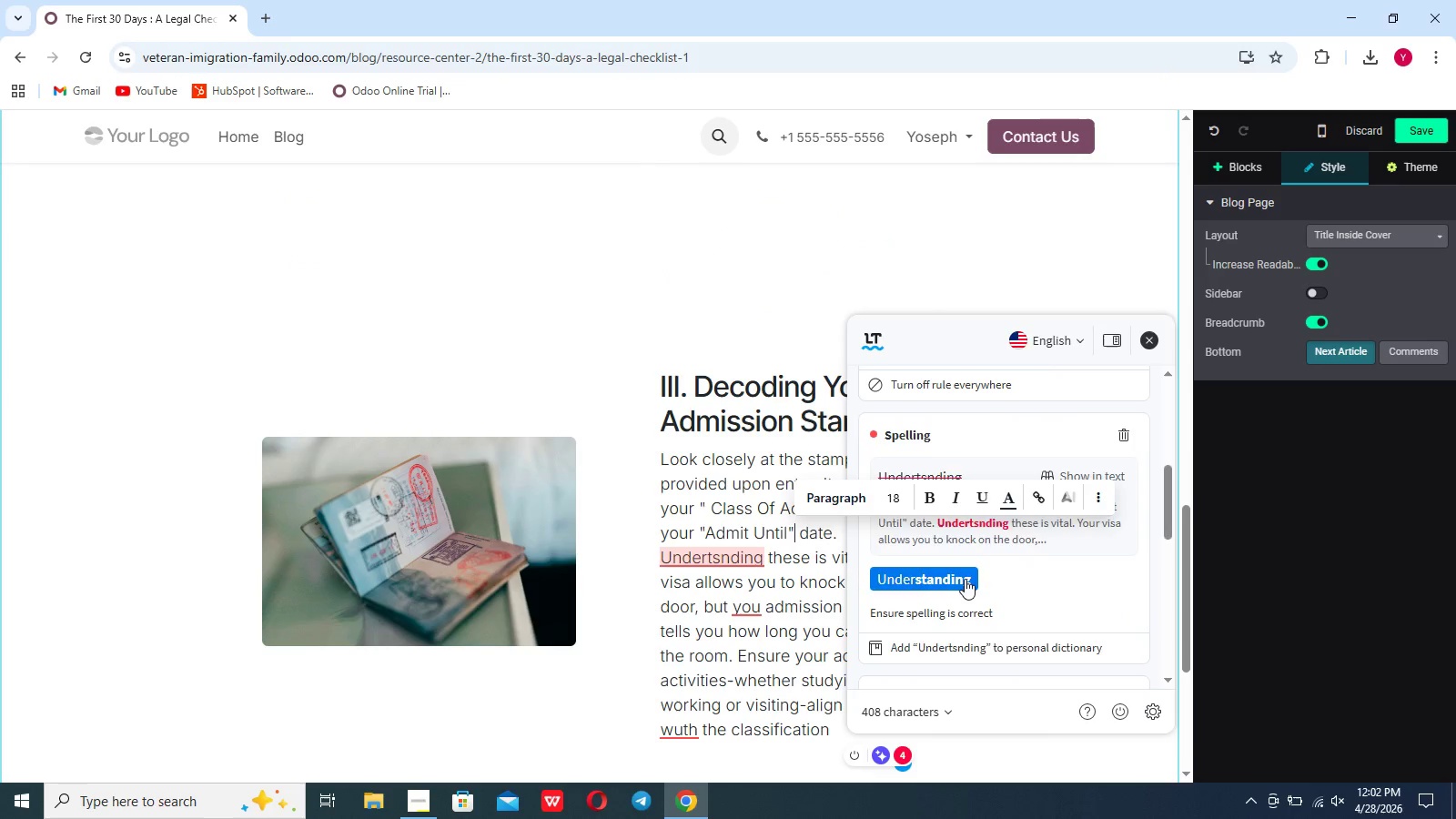 
left_click([965, 579])
 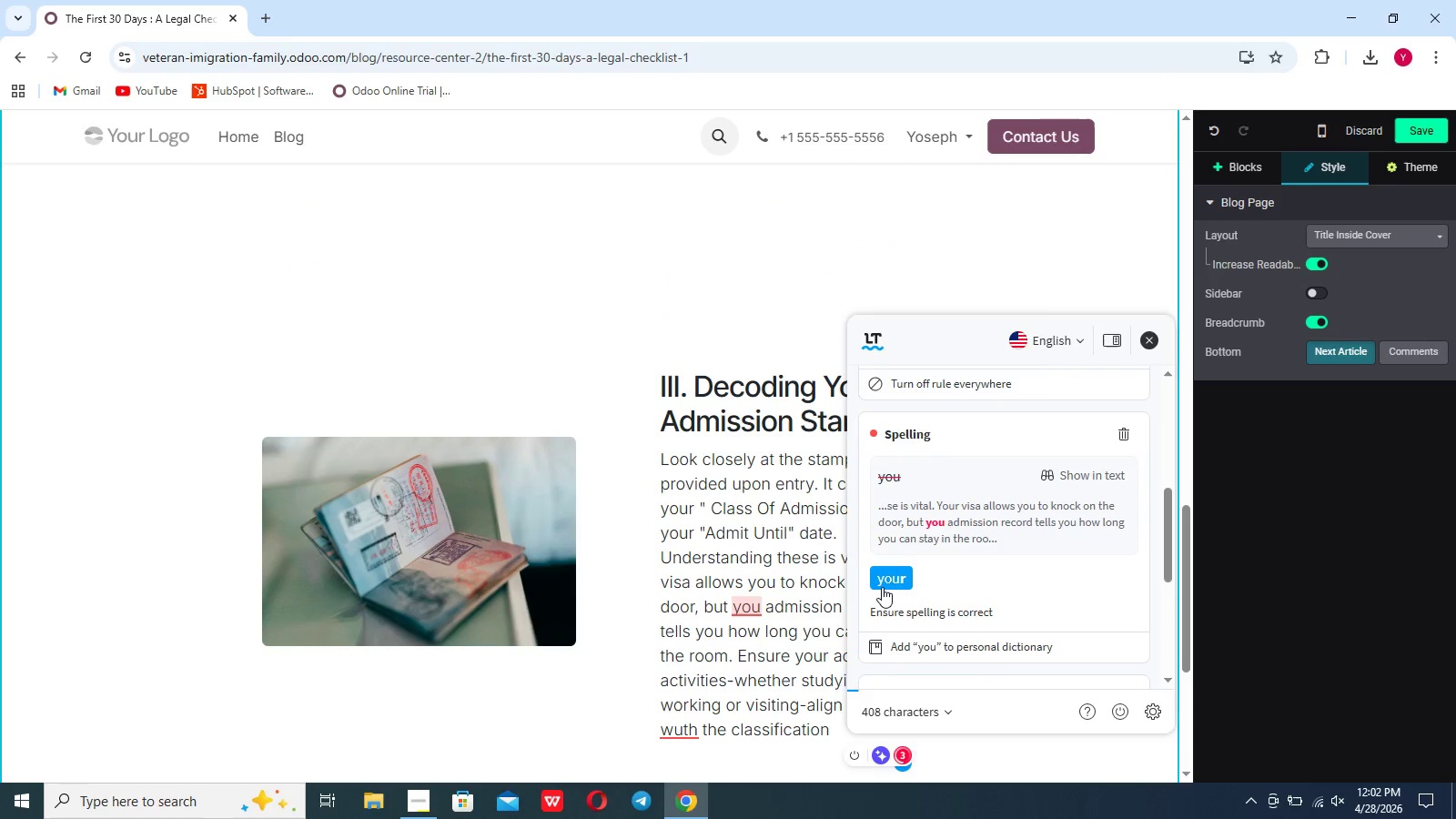 
left_click([882, 586])
 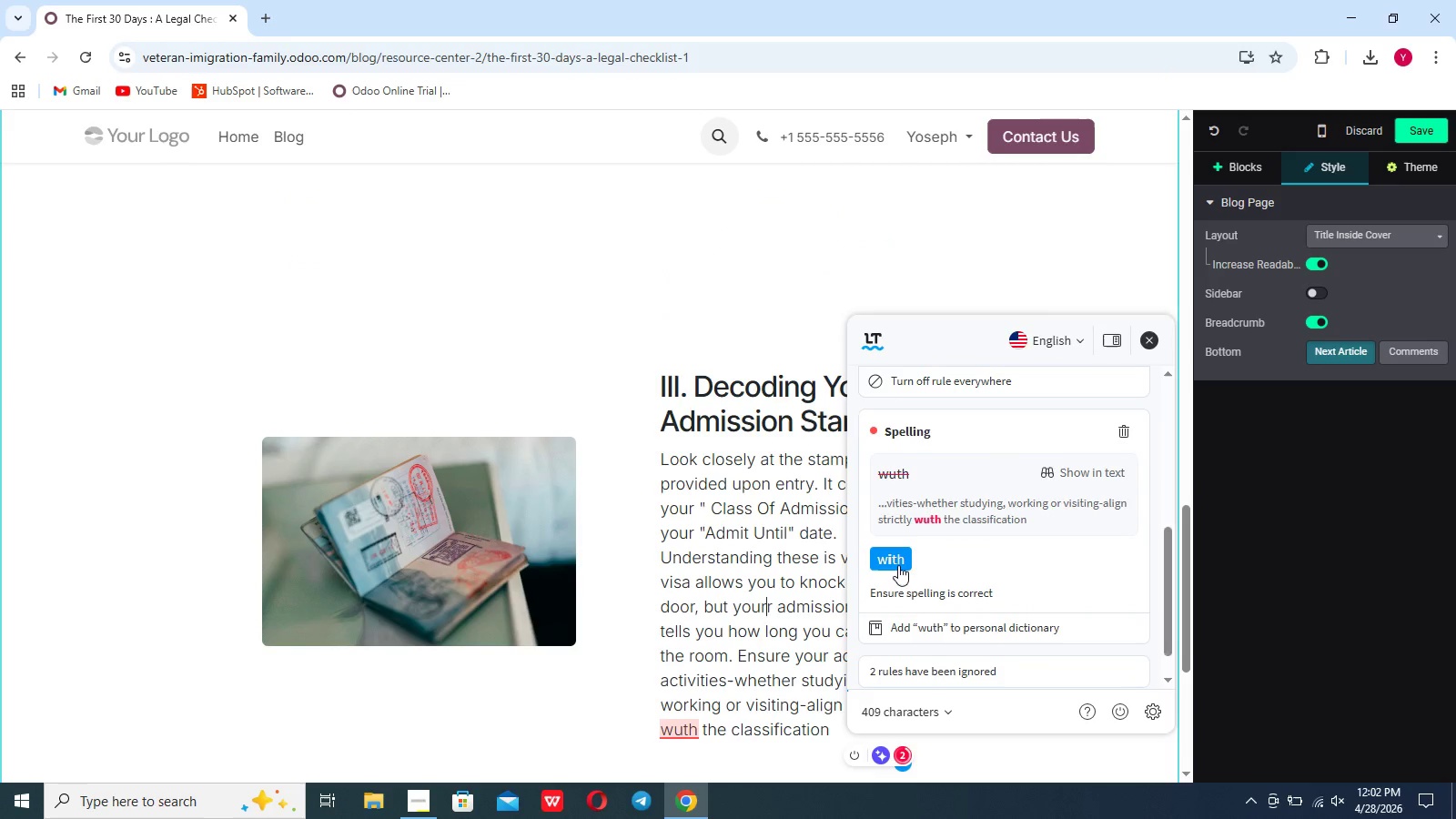 
left_click([898, 561])
 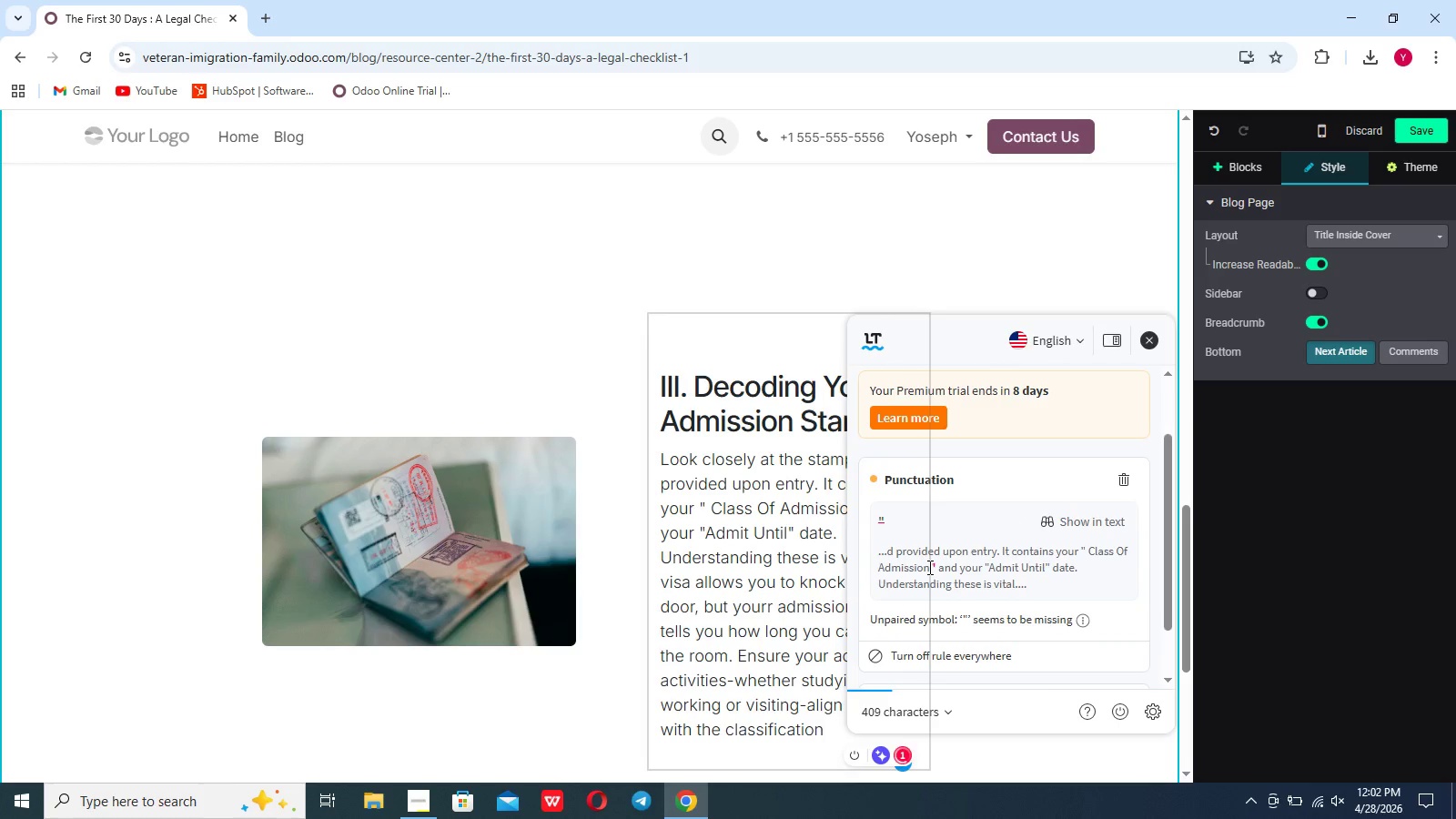 
scroll: coordinate [957, 600], scroll_direction: down, amount: 34.0
 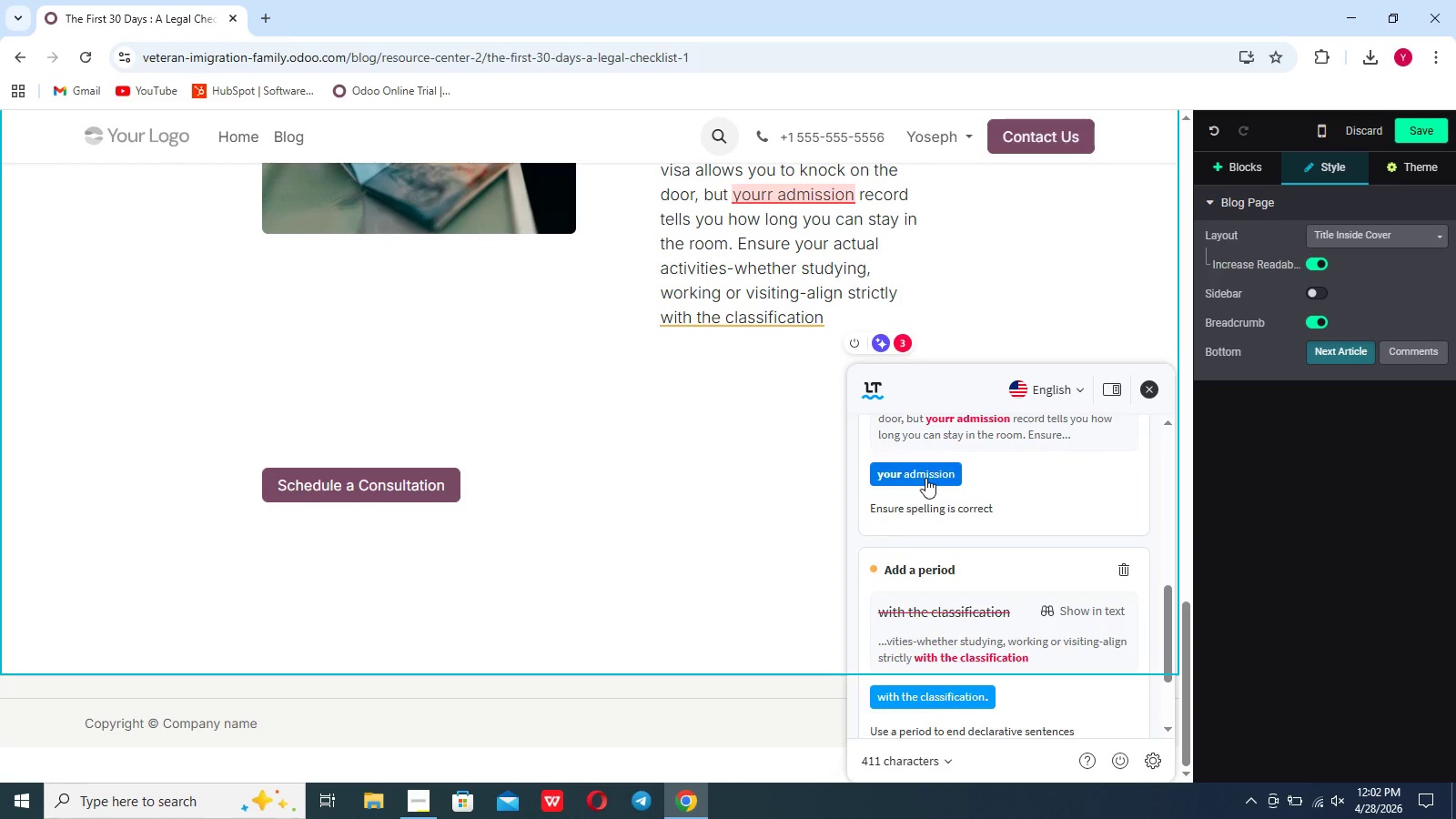 
left_click([925, 478])
 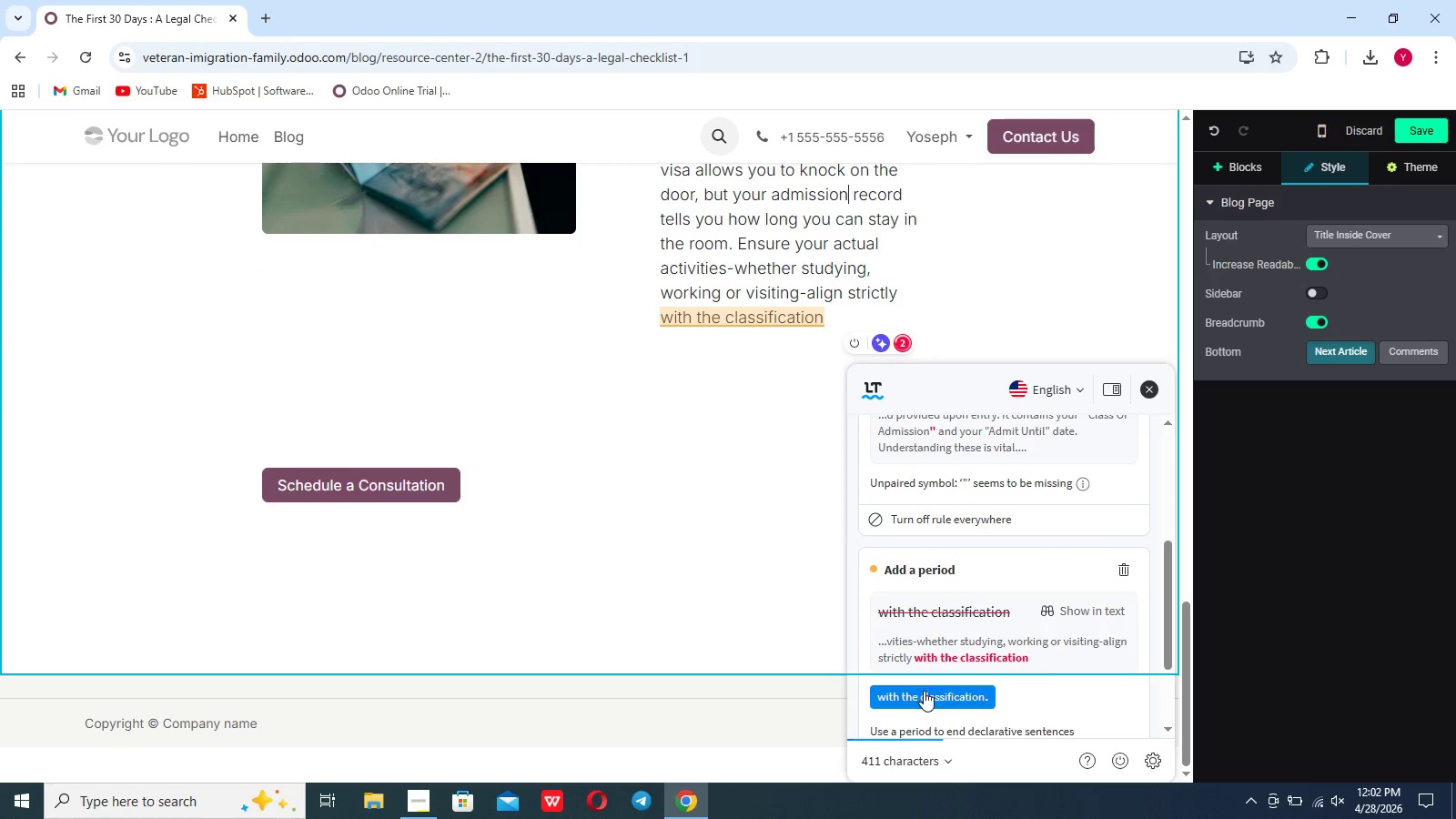 
left_click([924, 693])
 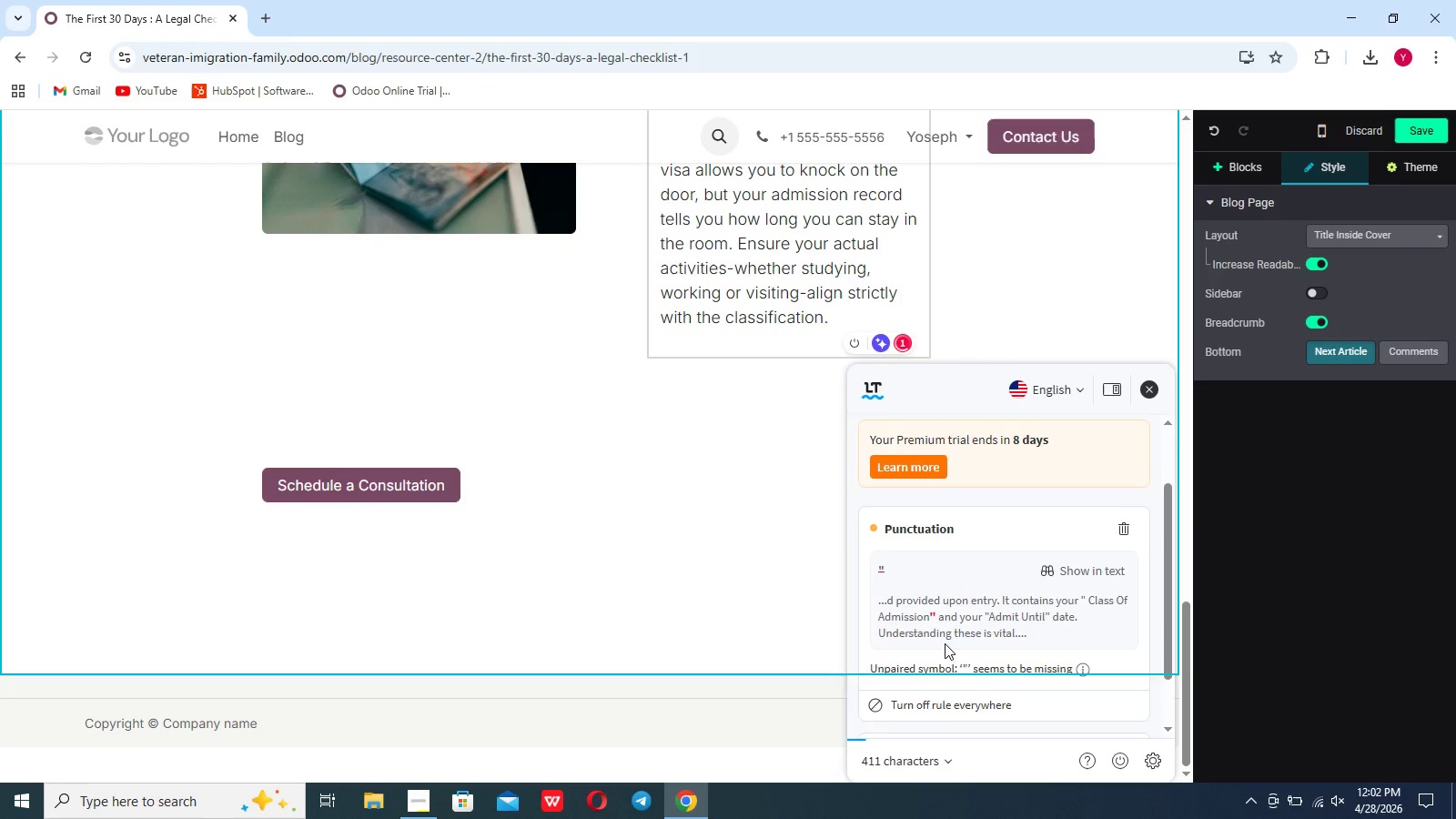 
scroll: coordinate [945, 643], scroll_direction: down, amount: 10.0
 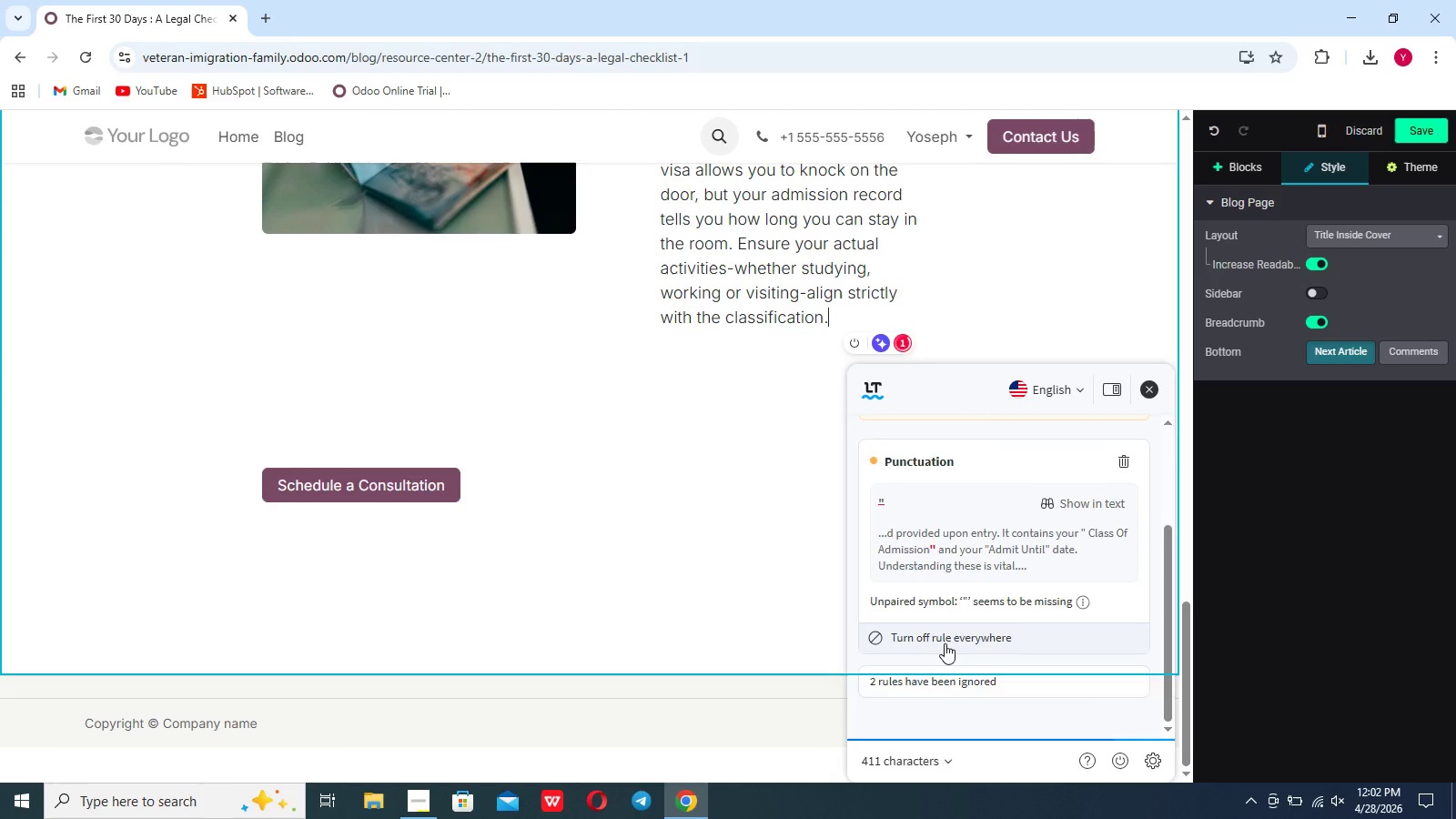 
scroll: coordinate [945, 643], scroll_direction: none, amount: 0.0
 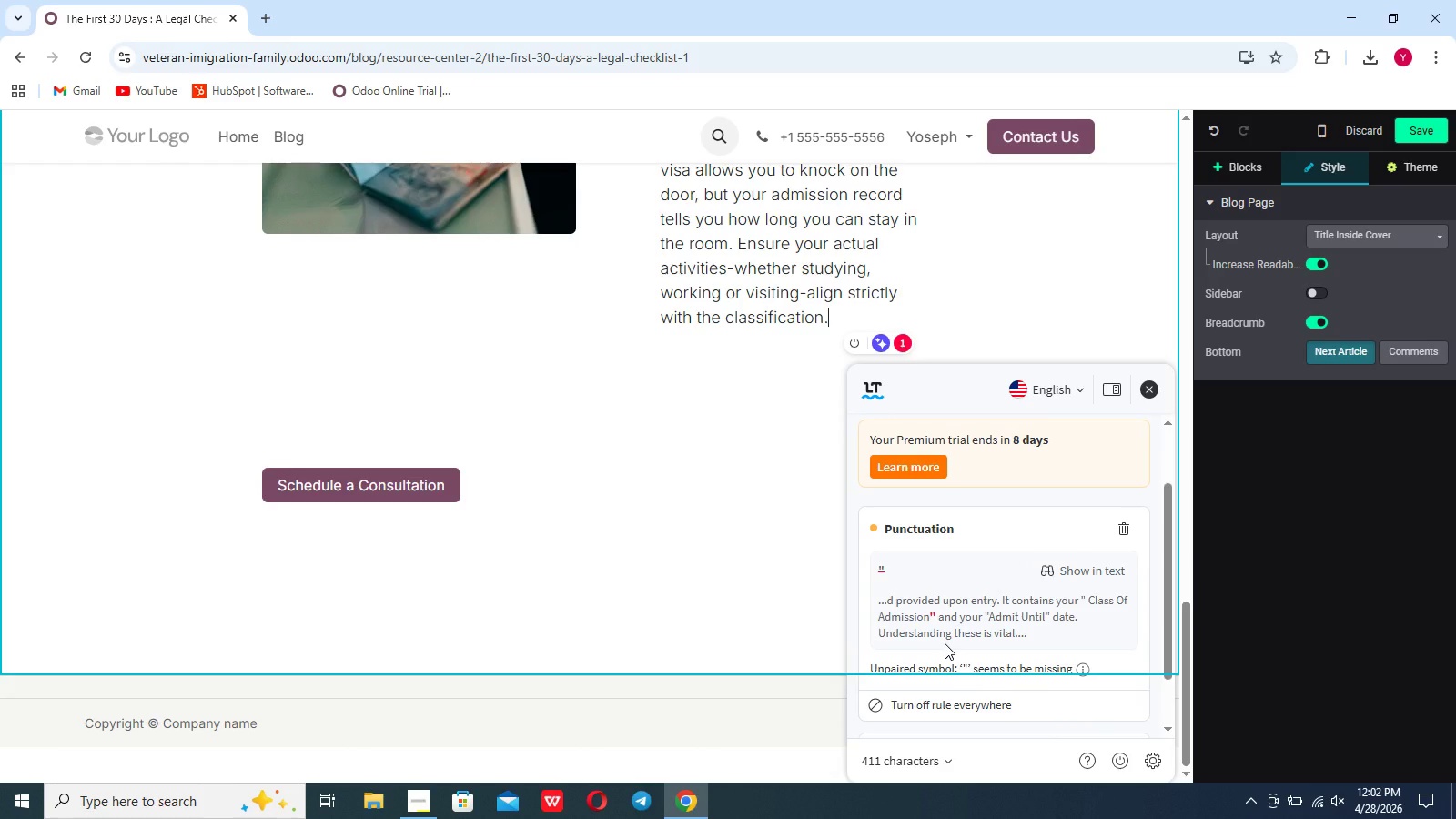 
wait(5.29)
 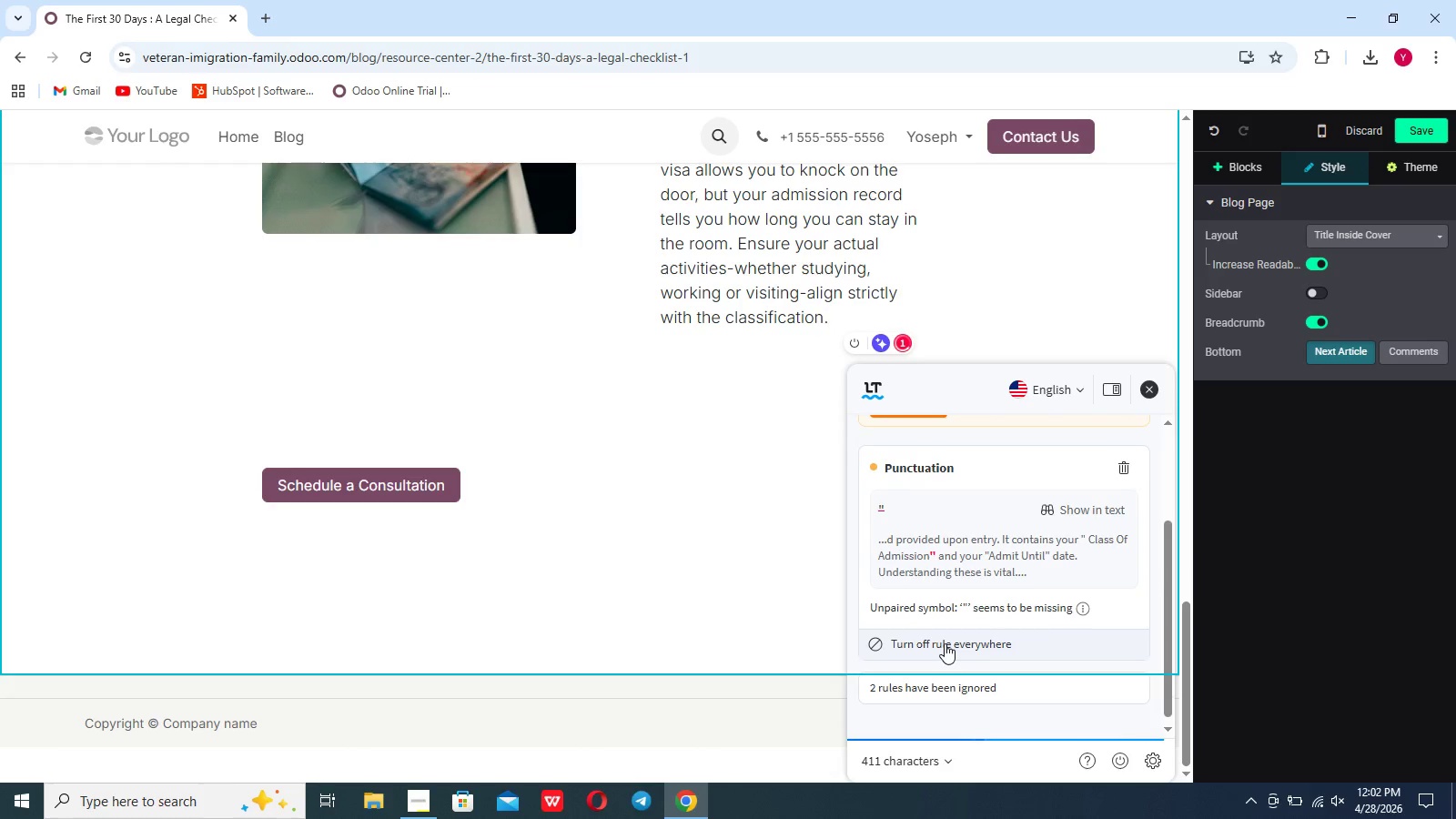 
scroll: coordinate [945, 643], scroll_direction: down, amount: 10.0
 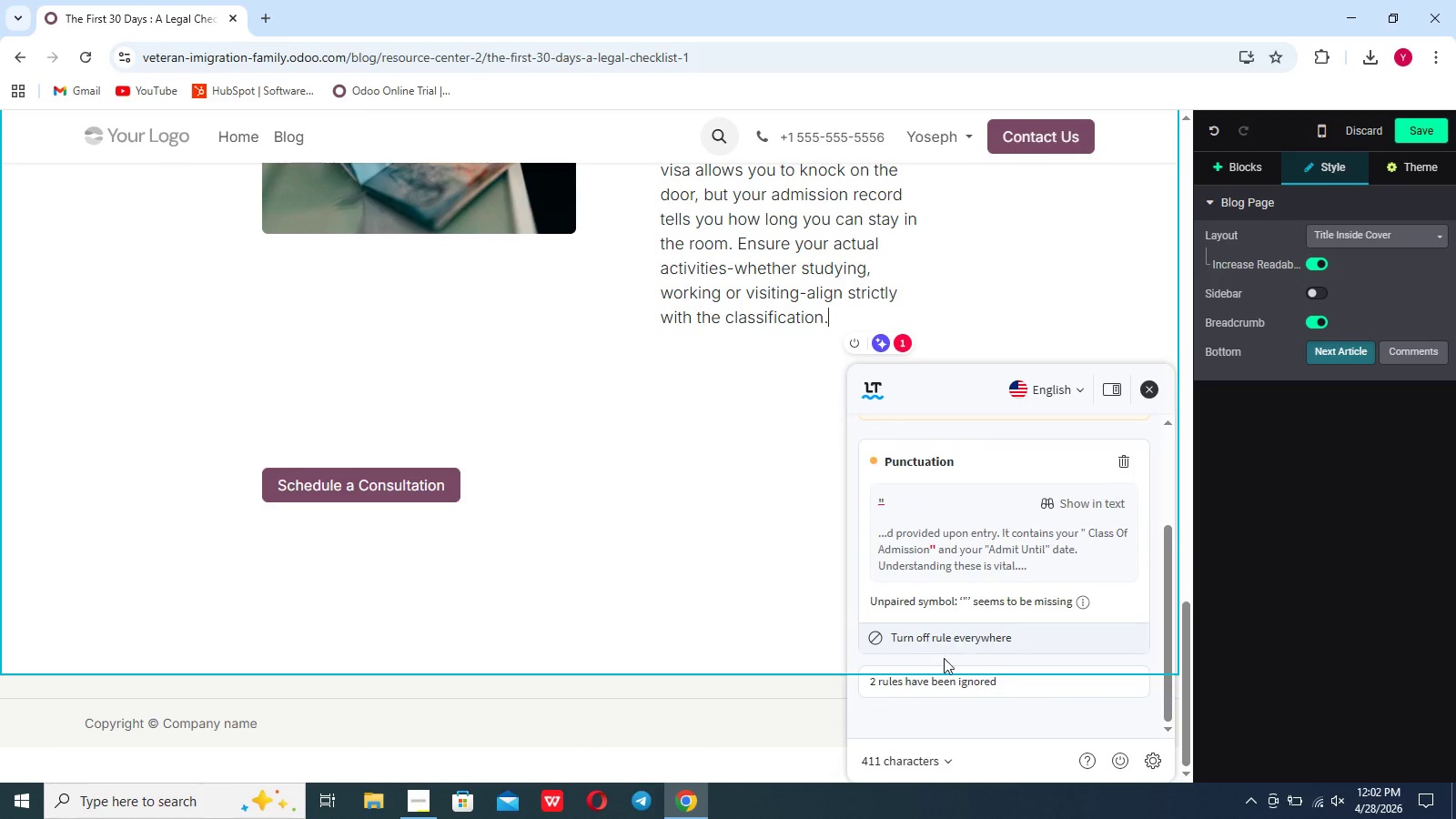 
left_click([932, 687])
 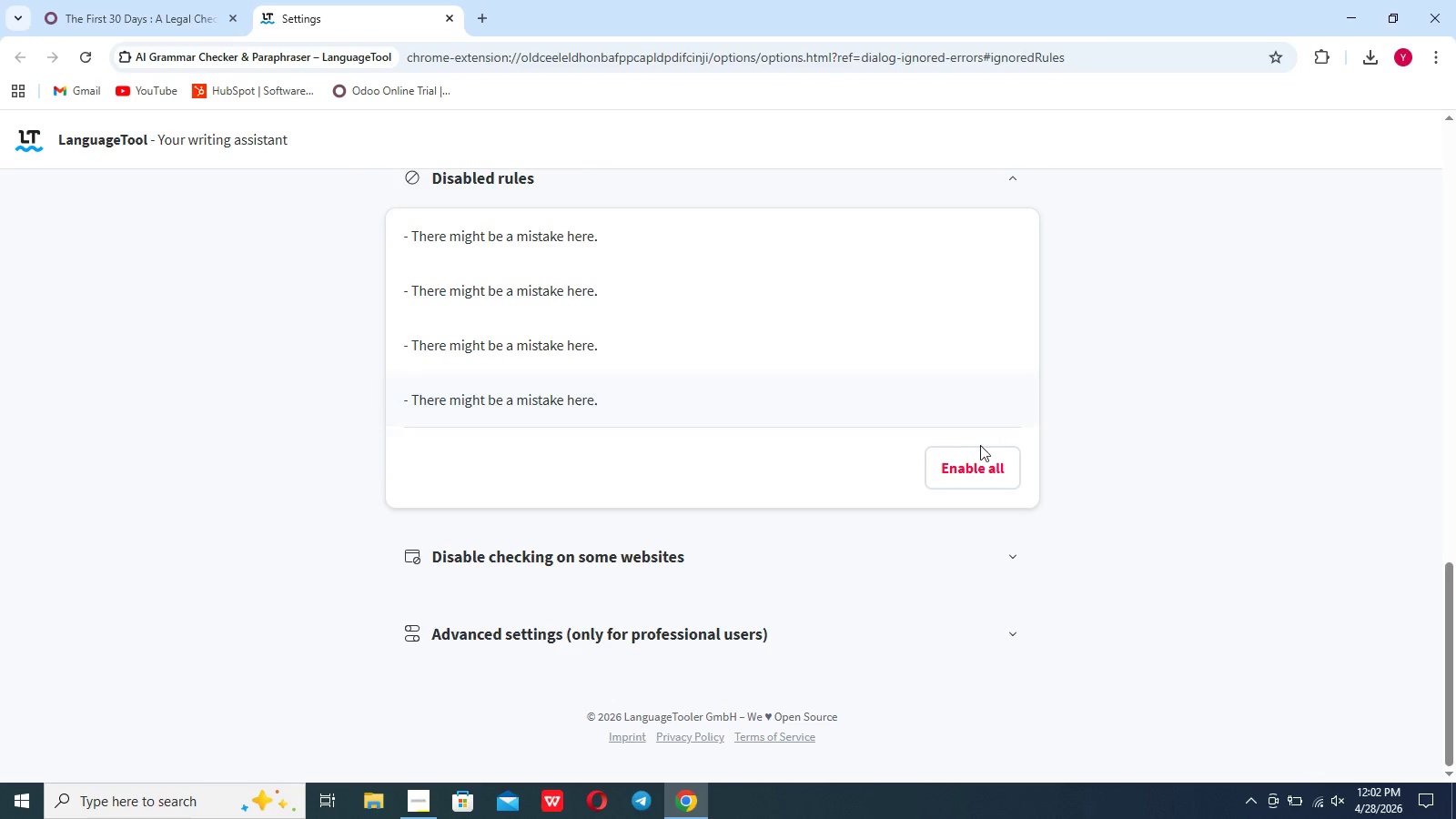 
left_click([975, 474])
 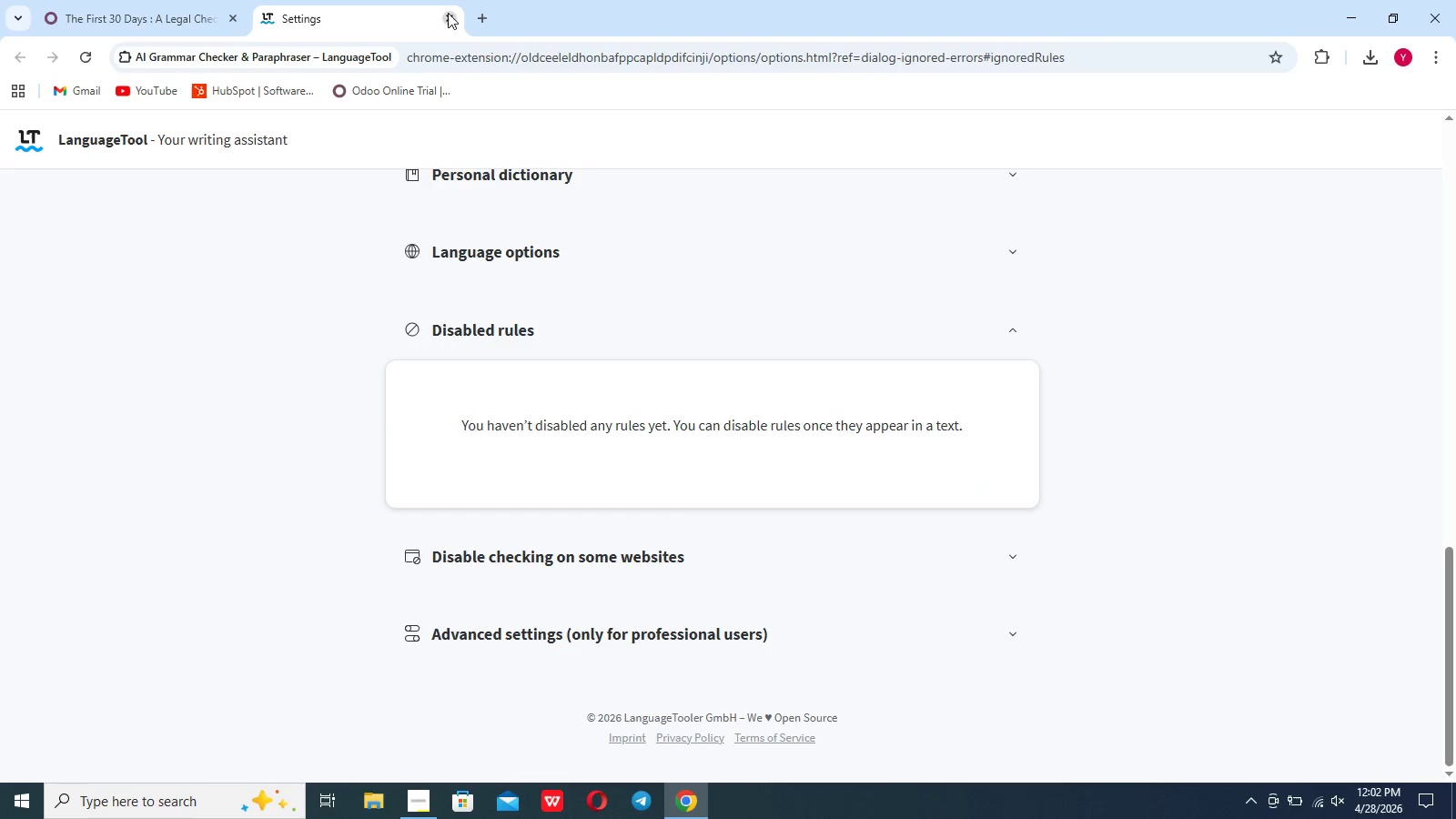 
left_click([449, 14])
 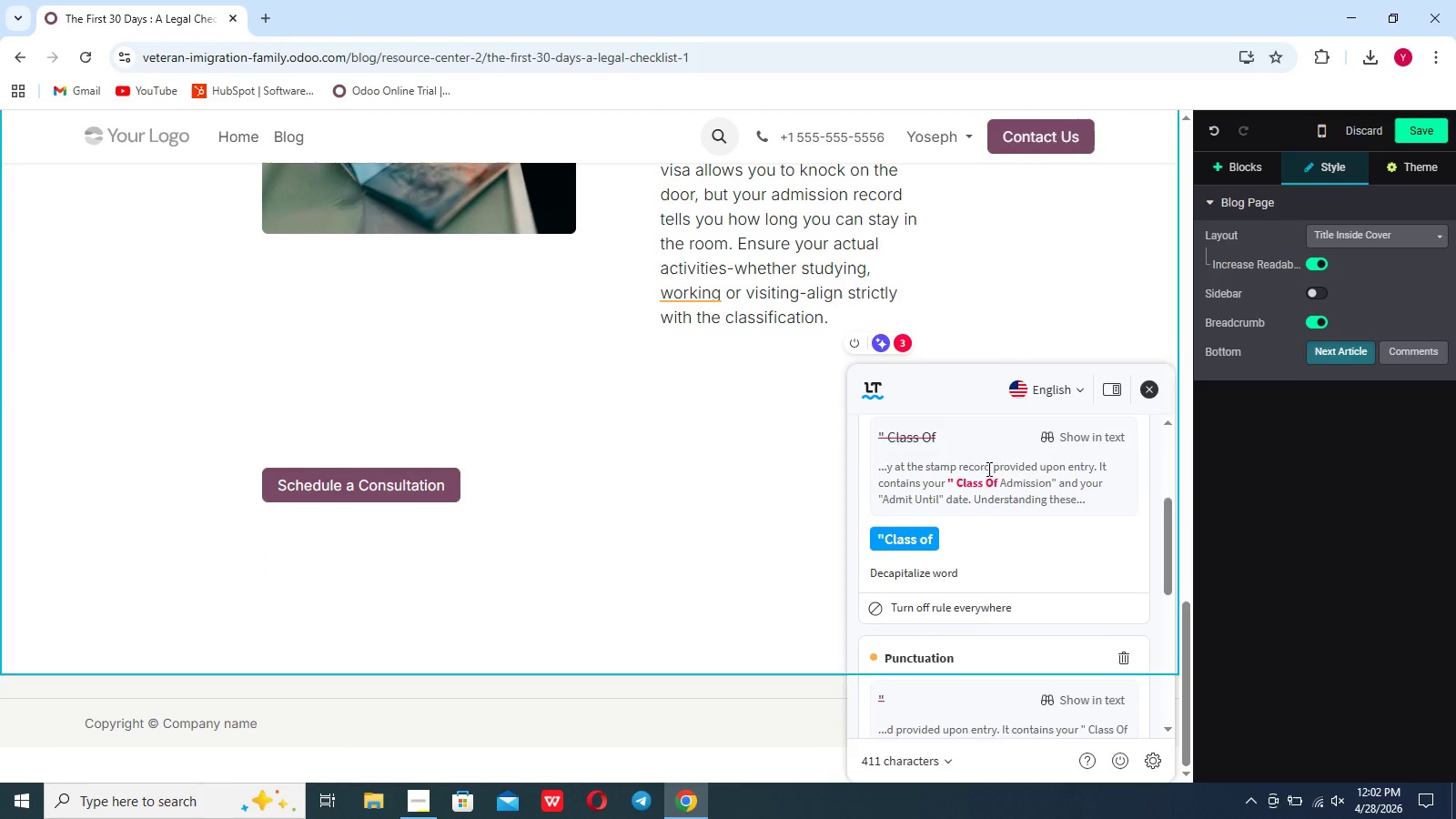 
scroll: coordinate [987, 469], scroll_direction: down, amount: 4.0
 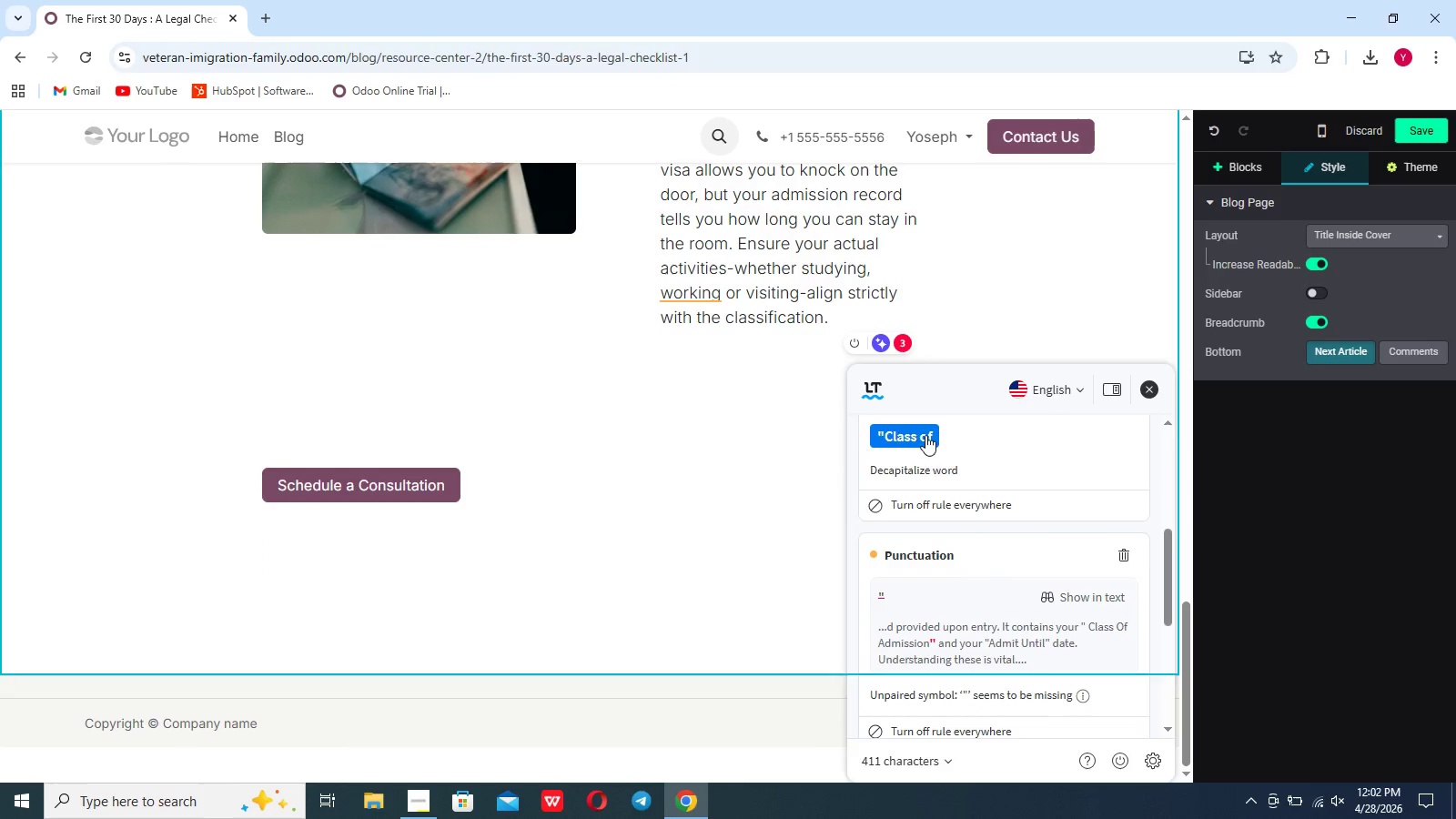 
left_click([925, 435])
 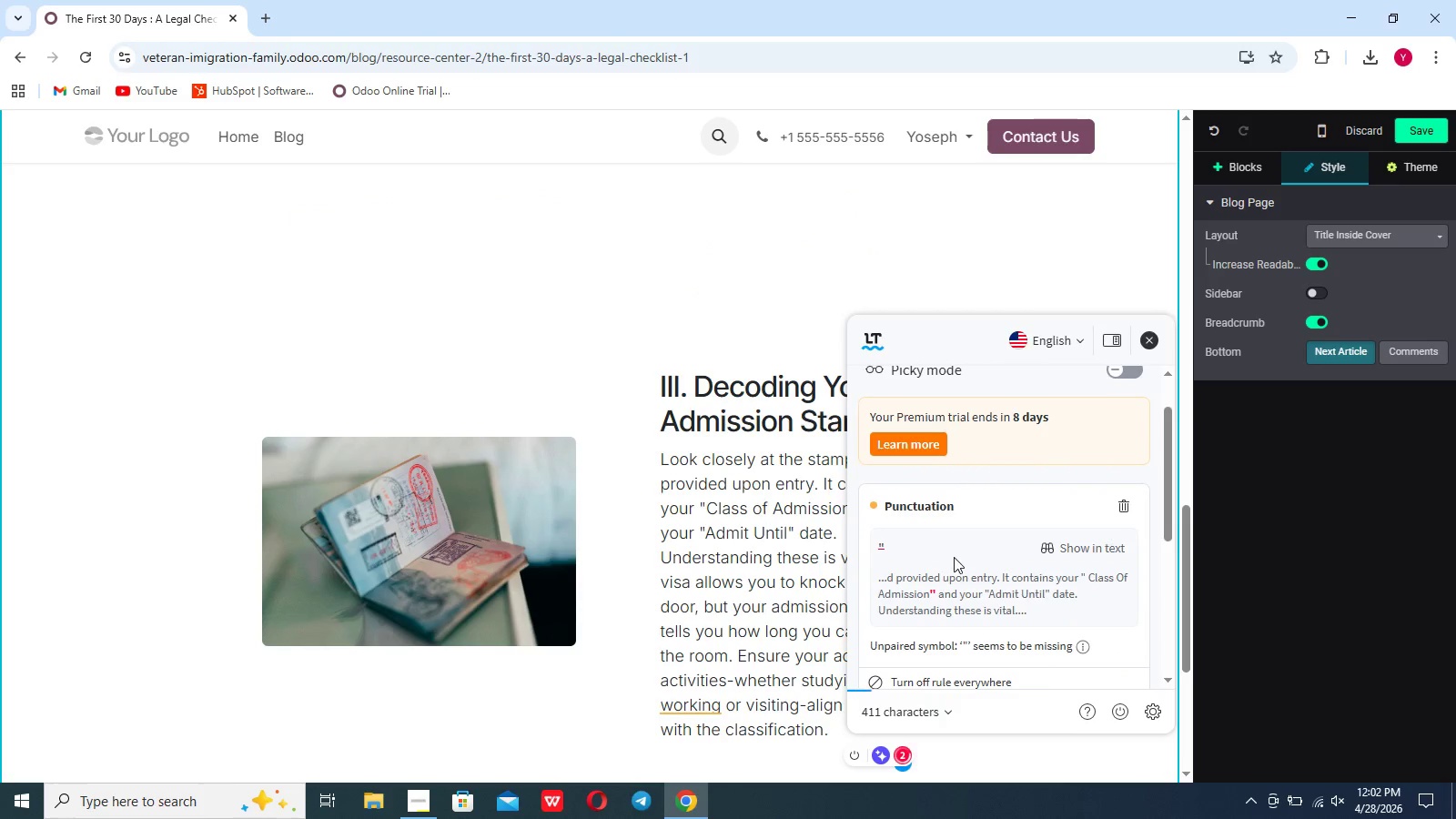 
scroll: coordinate [954, 557], scroll_direction: down, amount: 7.0
 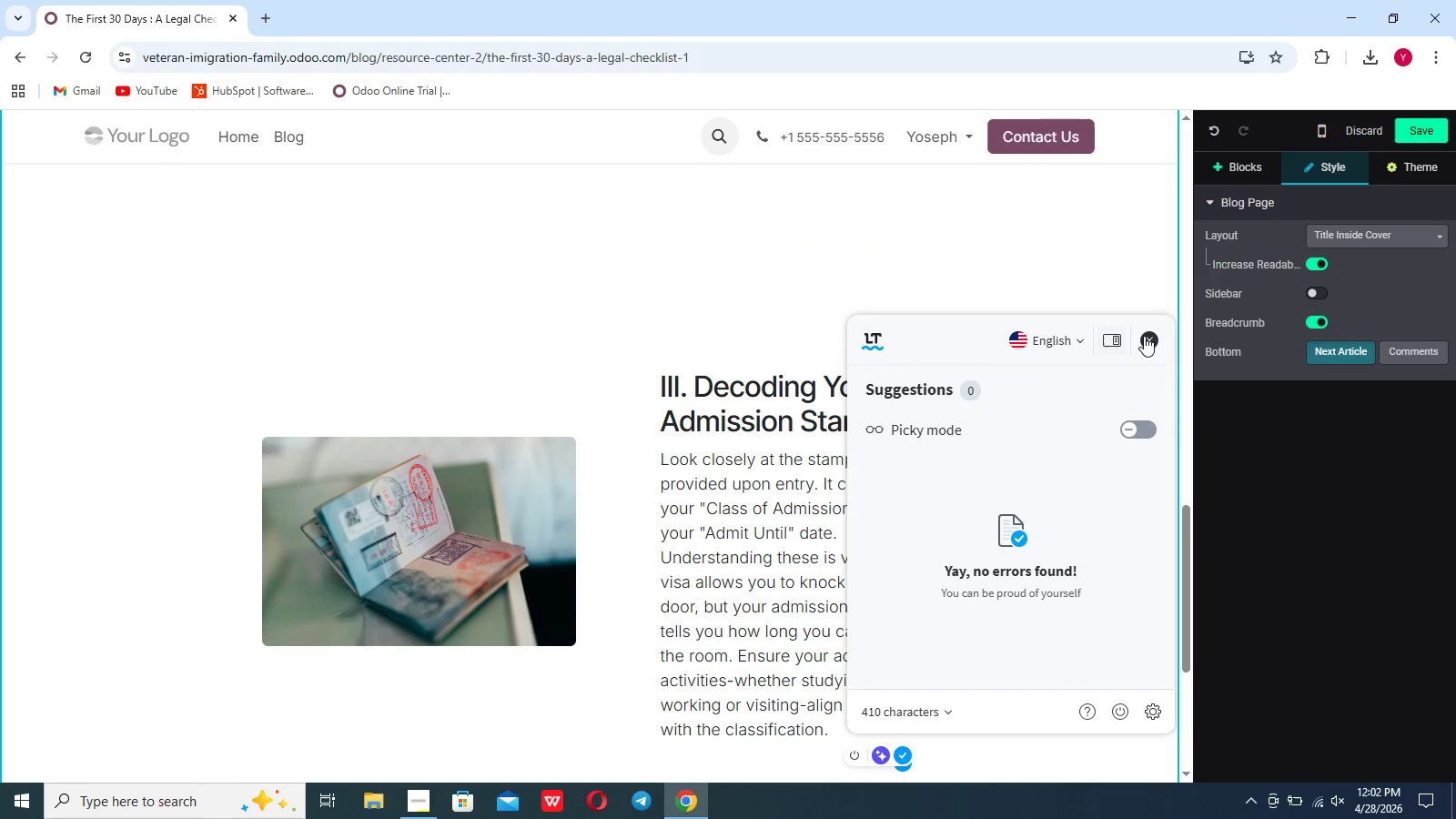 
left_click([1147, 336])
 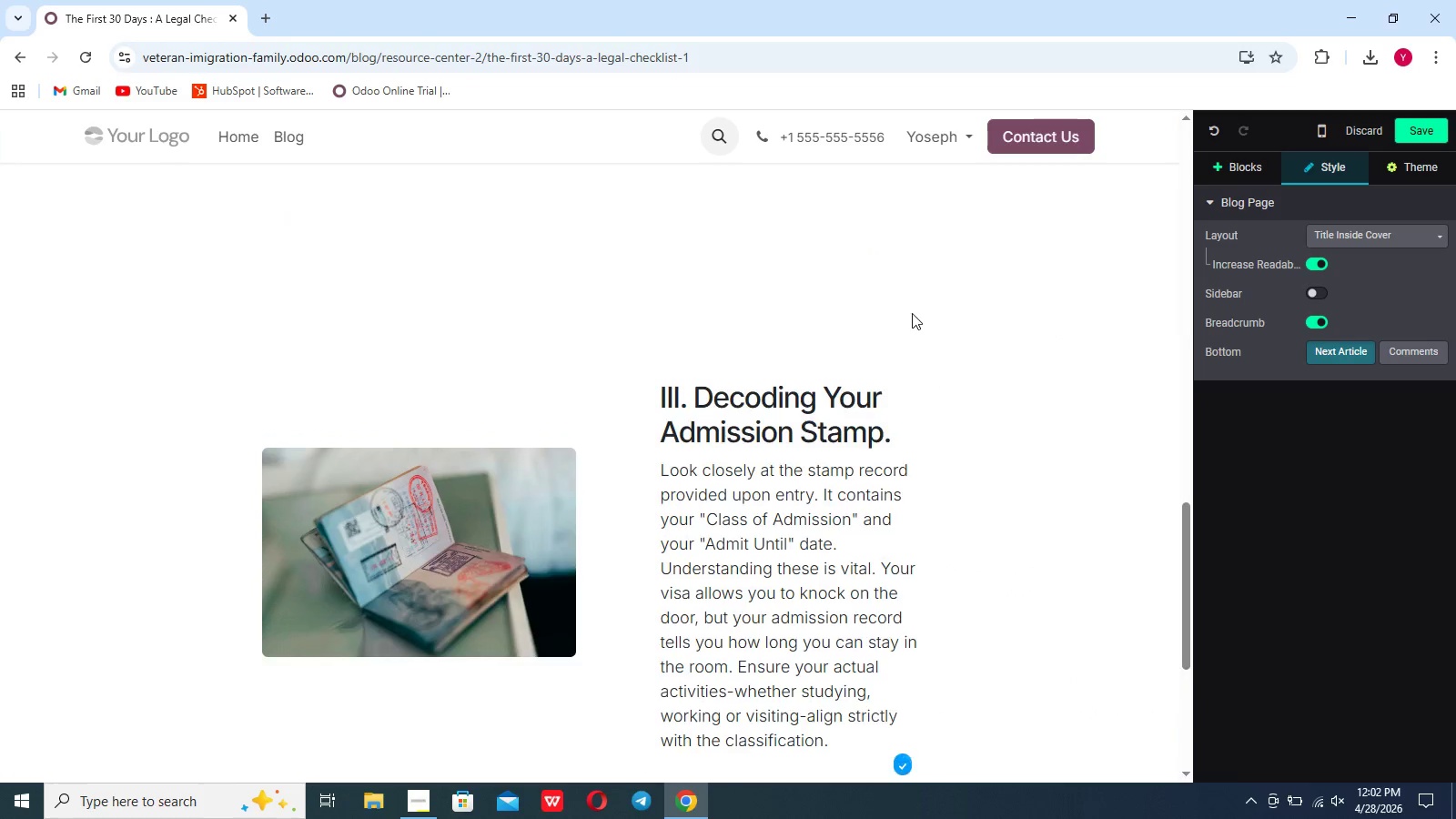 
scroll: coordinate [912, 313], scroll_direction: up, amount: 14.0
 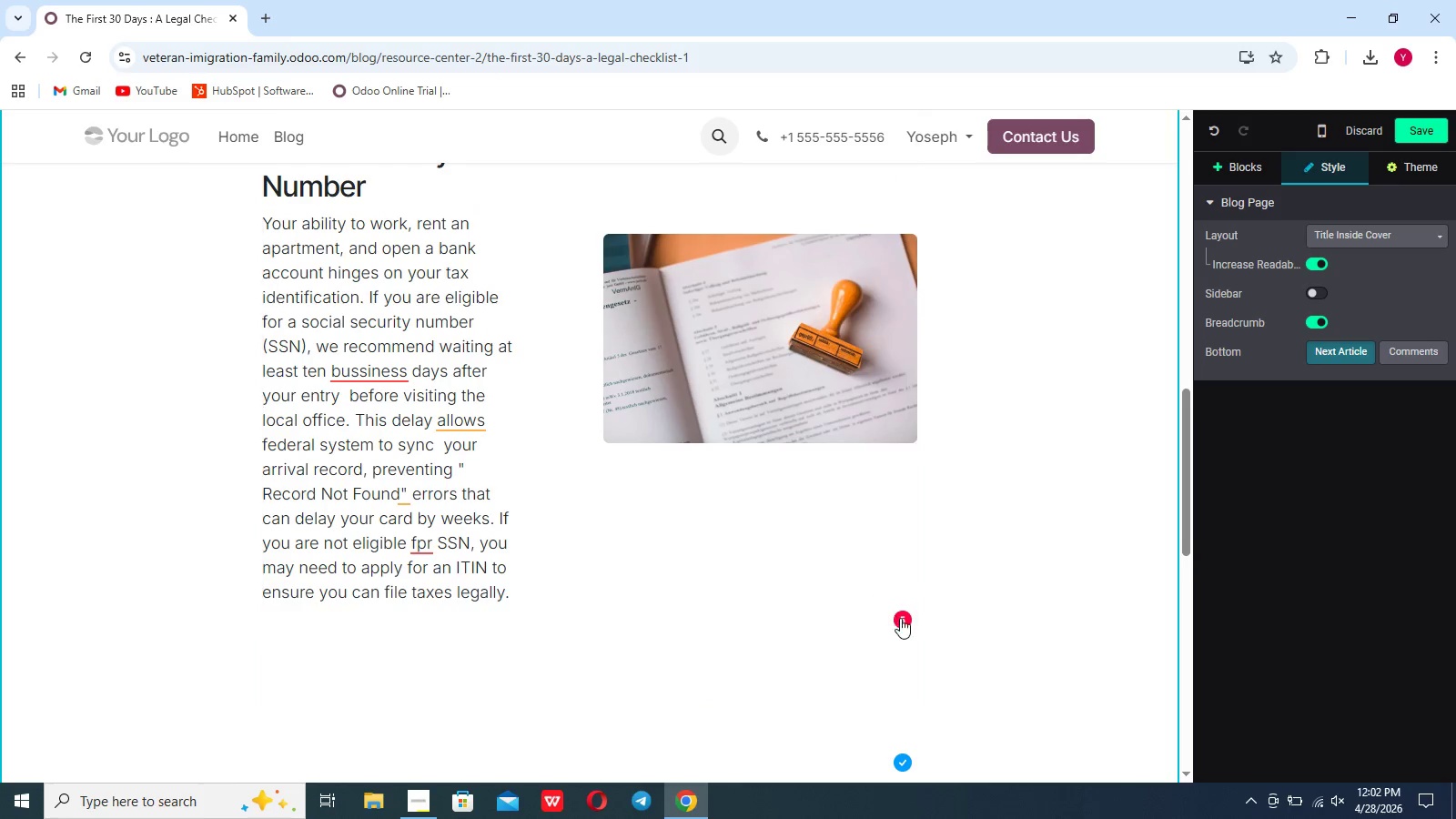 
left_click([903, 621])
 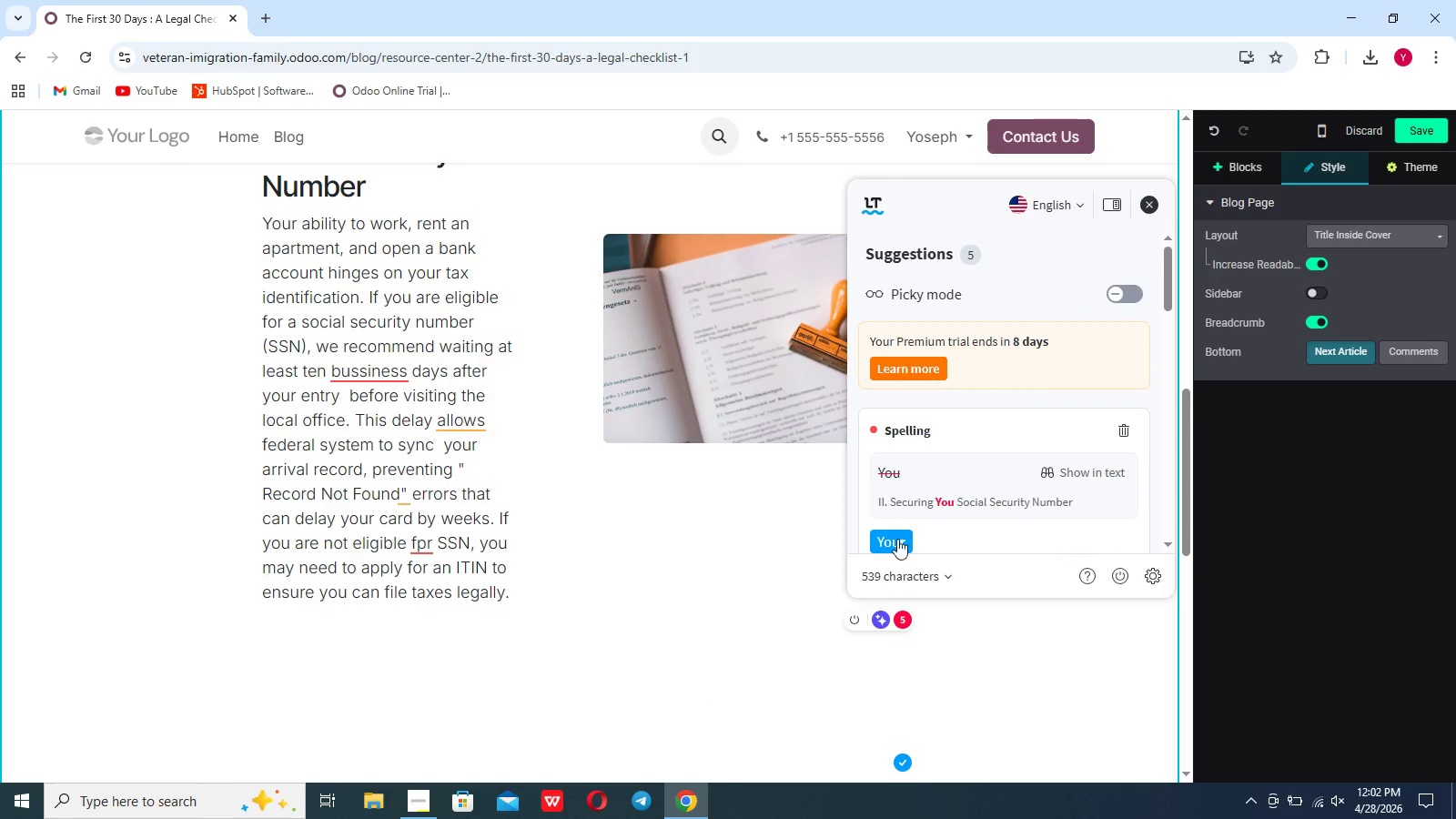 
mouse_move([892, 567])
 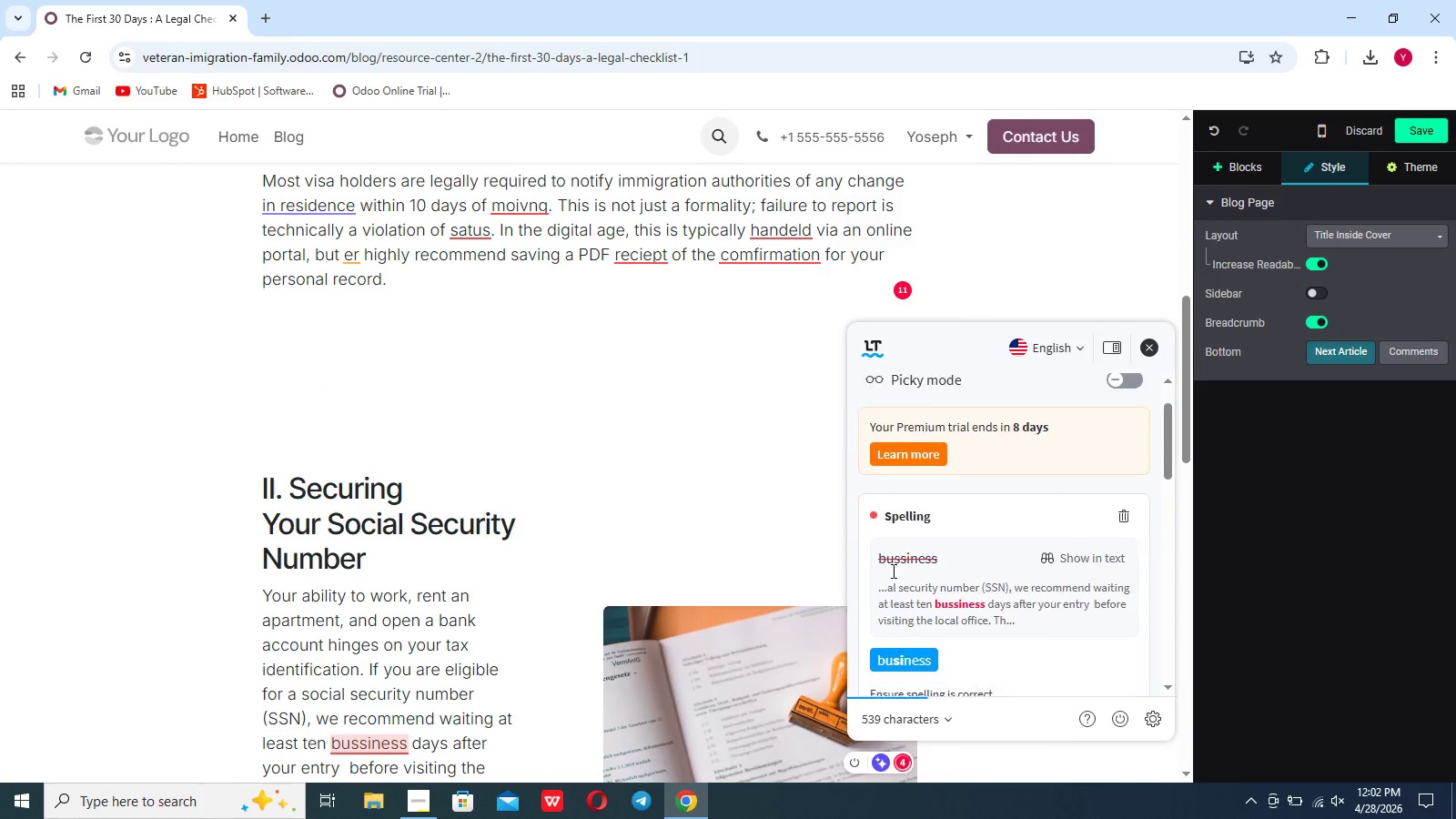 
scroll: coordinate [892, 571], scroll_direction: down, amount: 9.0
 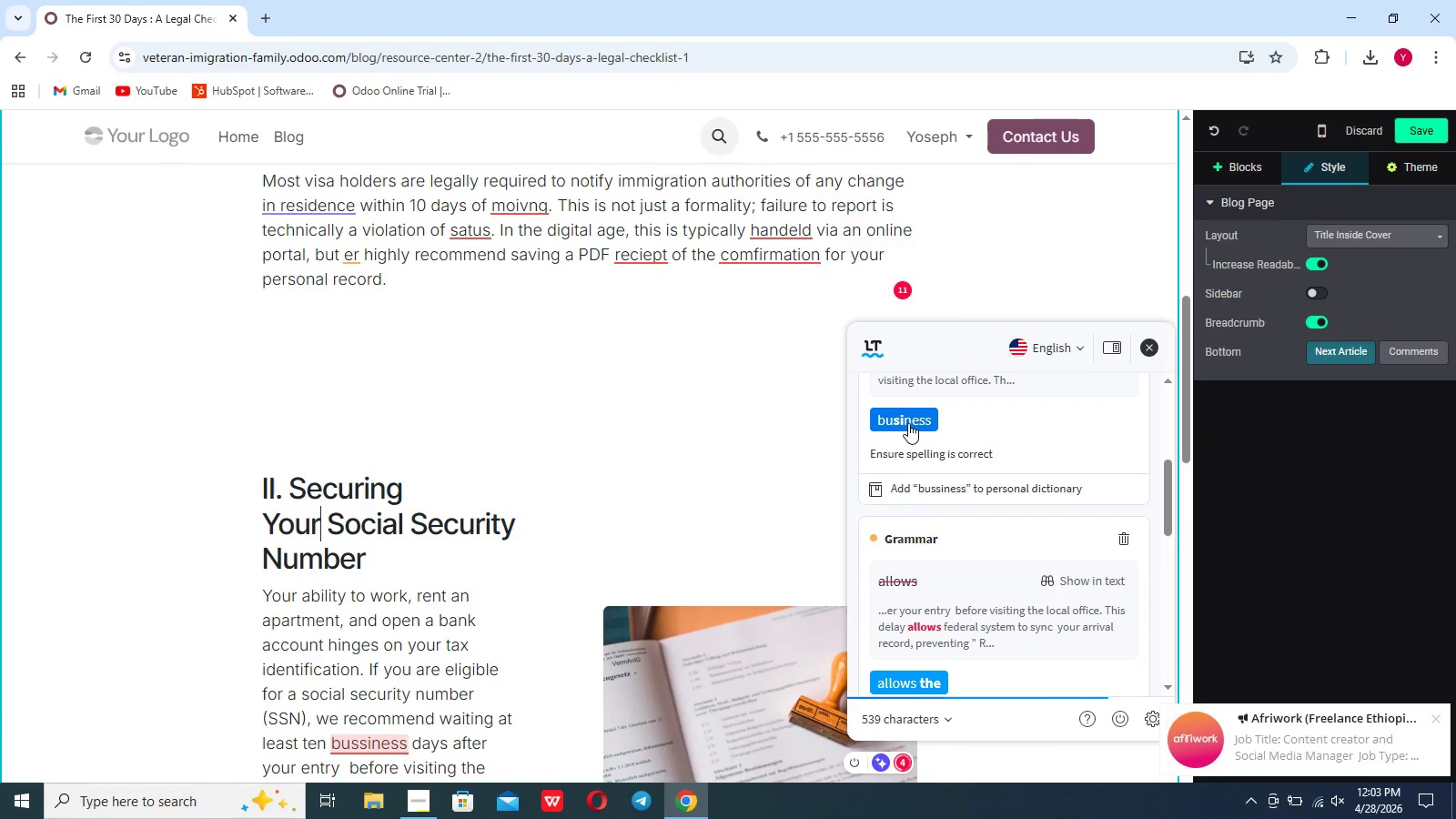 
left_click([908, 423])
 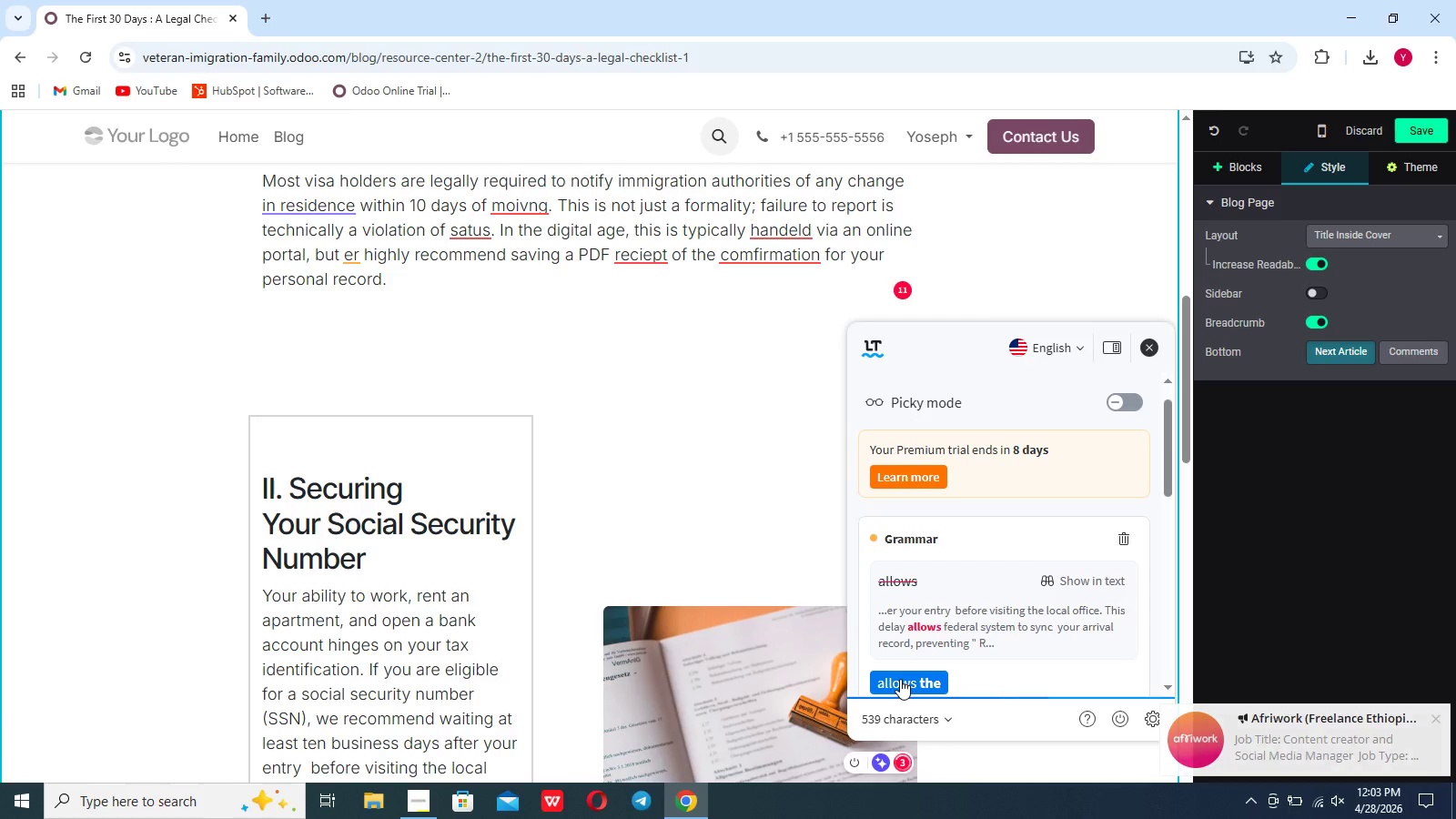 
left_click([909, 680])
 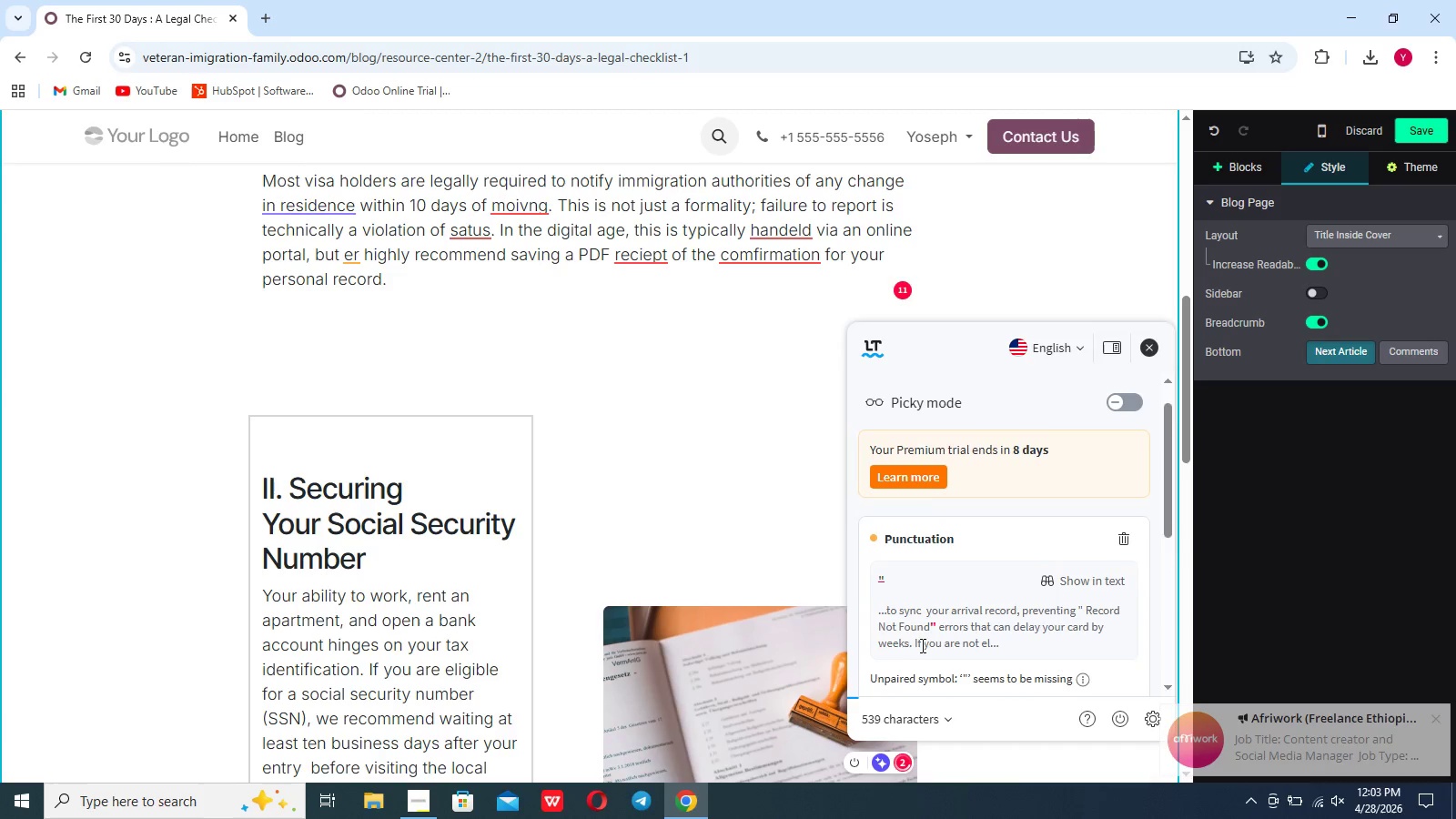 
scroll: coordinate [939, 592], scroll_direction: down, amount: 14.0
 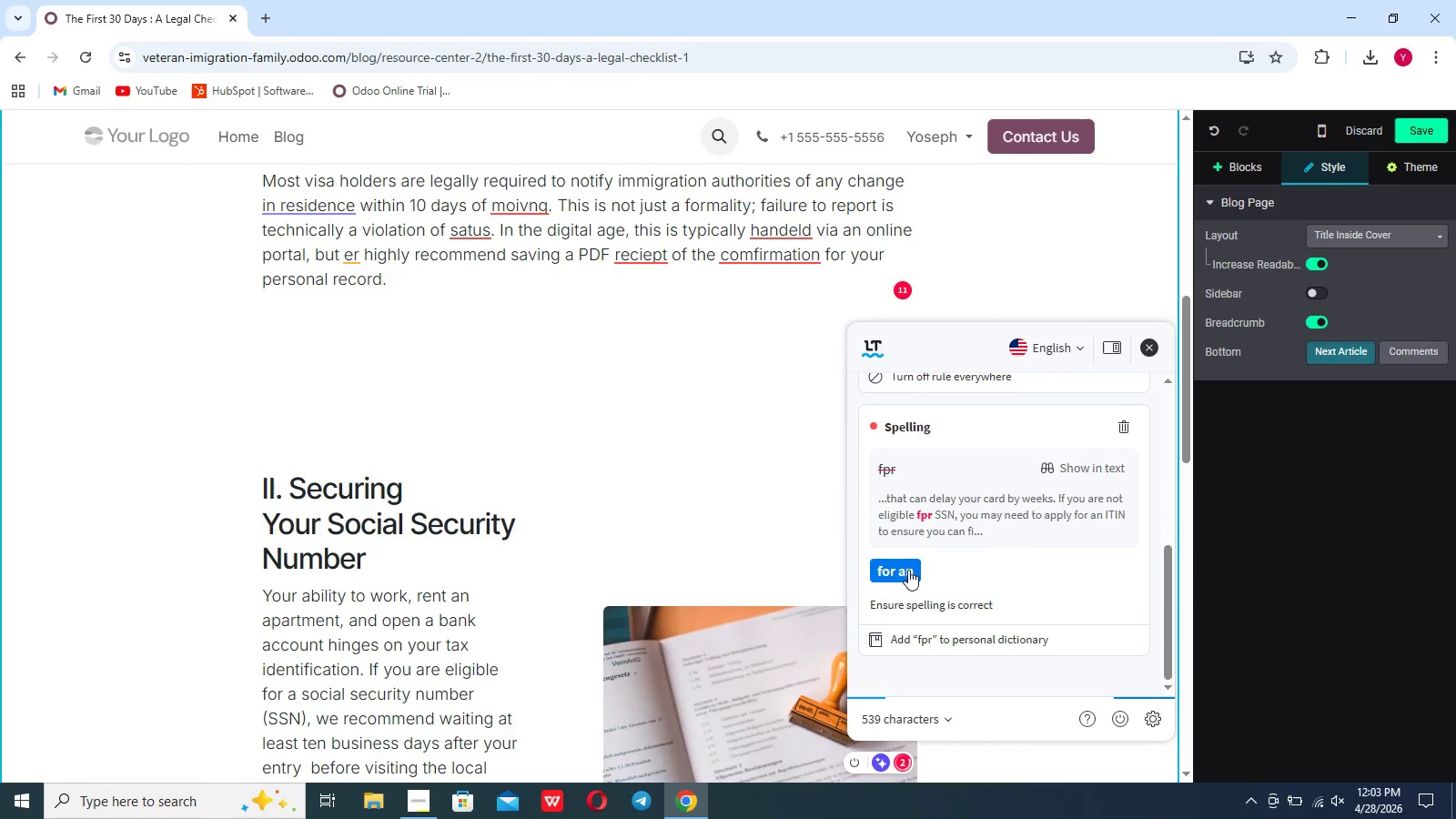 
left_click([908, 570])
 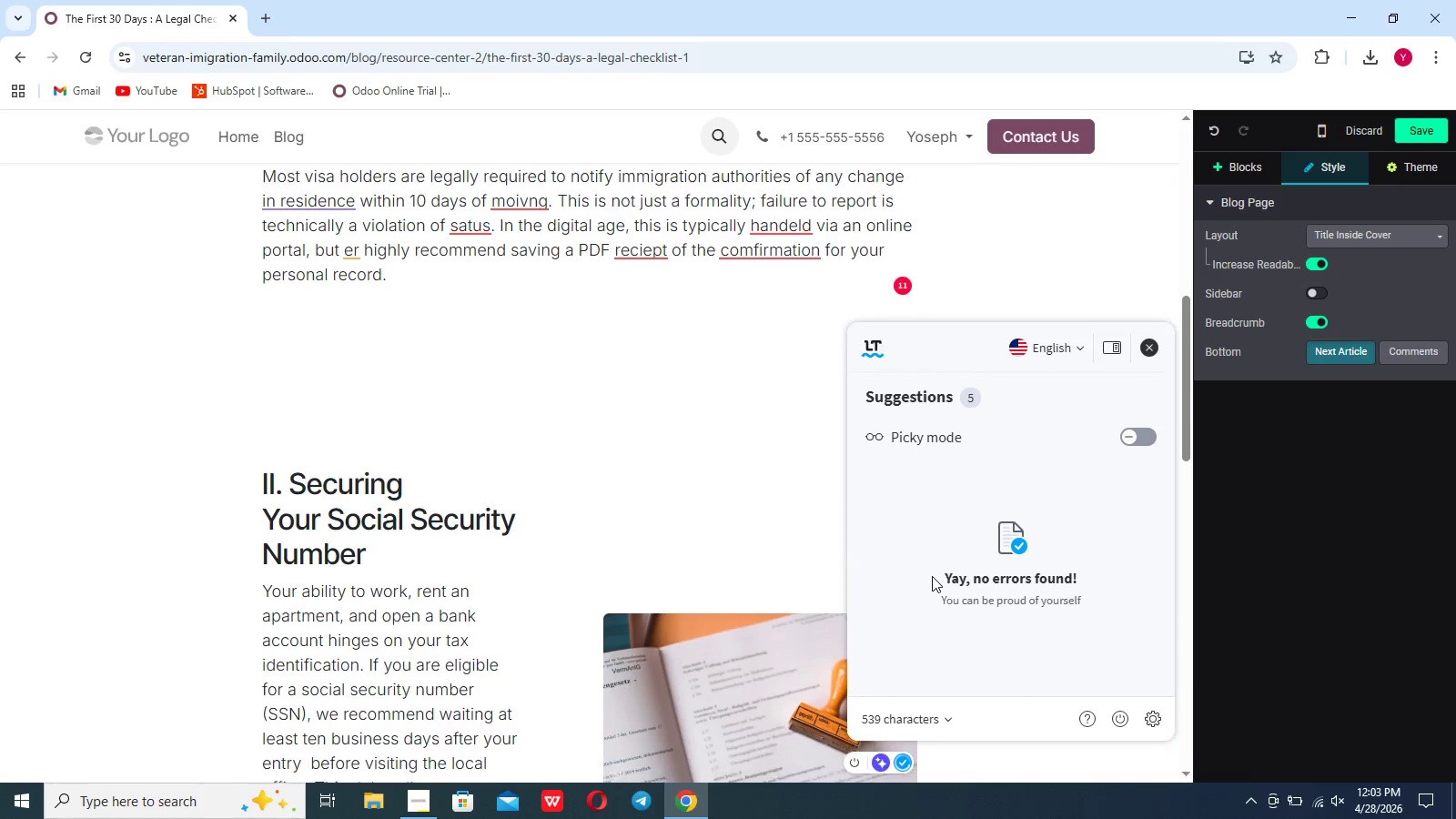 
scroll: coordinate [932, 576], scroll_direction: down, amount: 5.0
 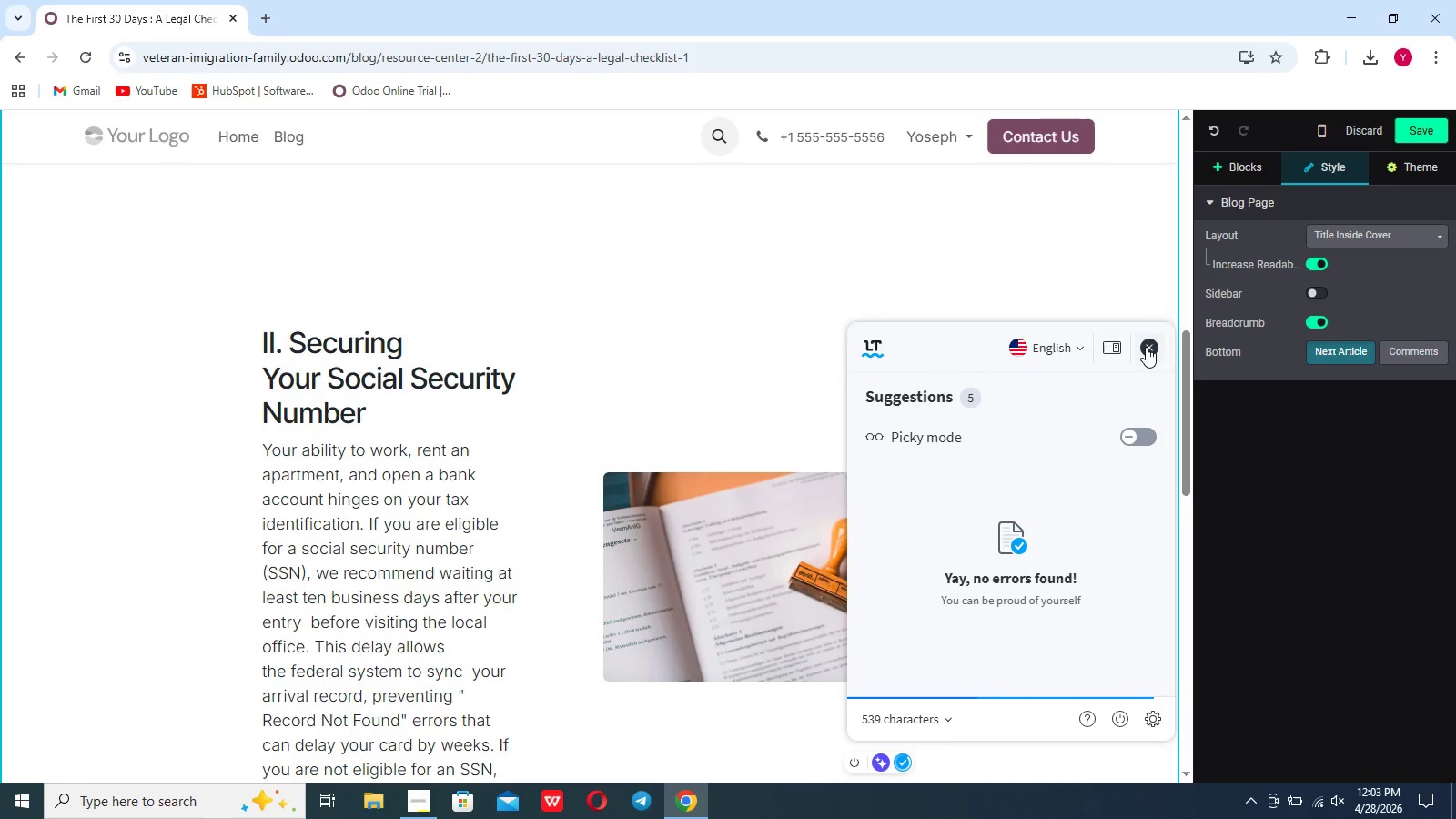 
left_click([1146, 347])
 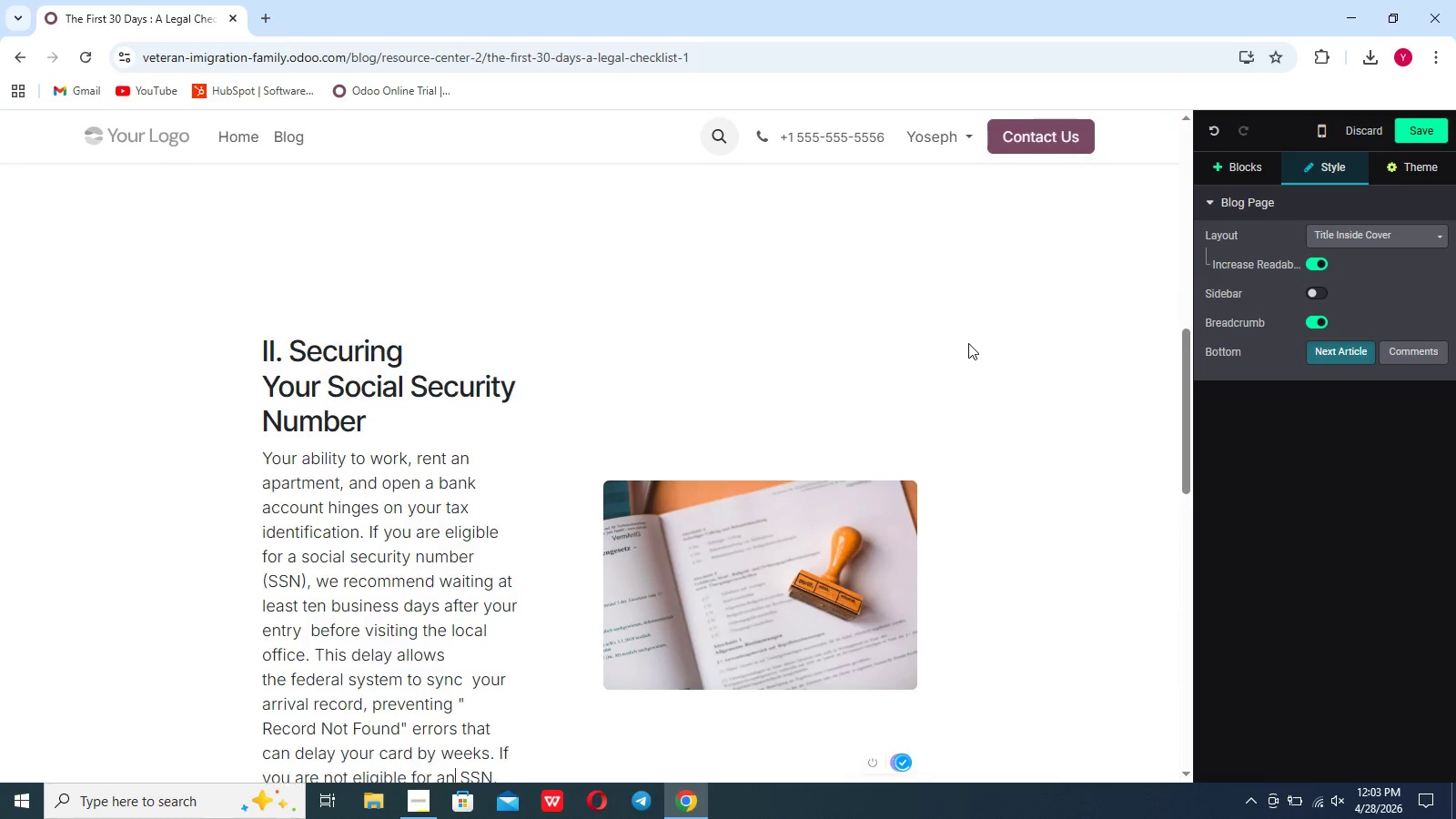 
scroll: coordinate [968, 343], scroll_direction: up, amount: 11.0
 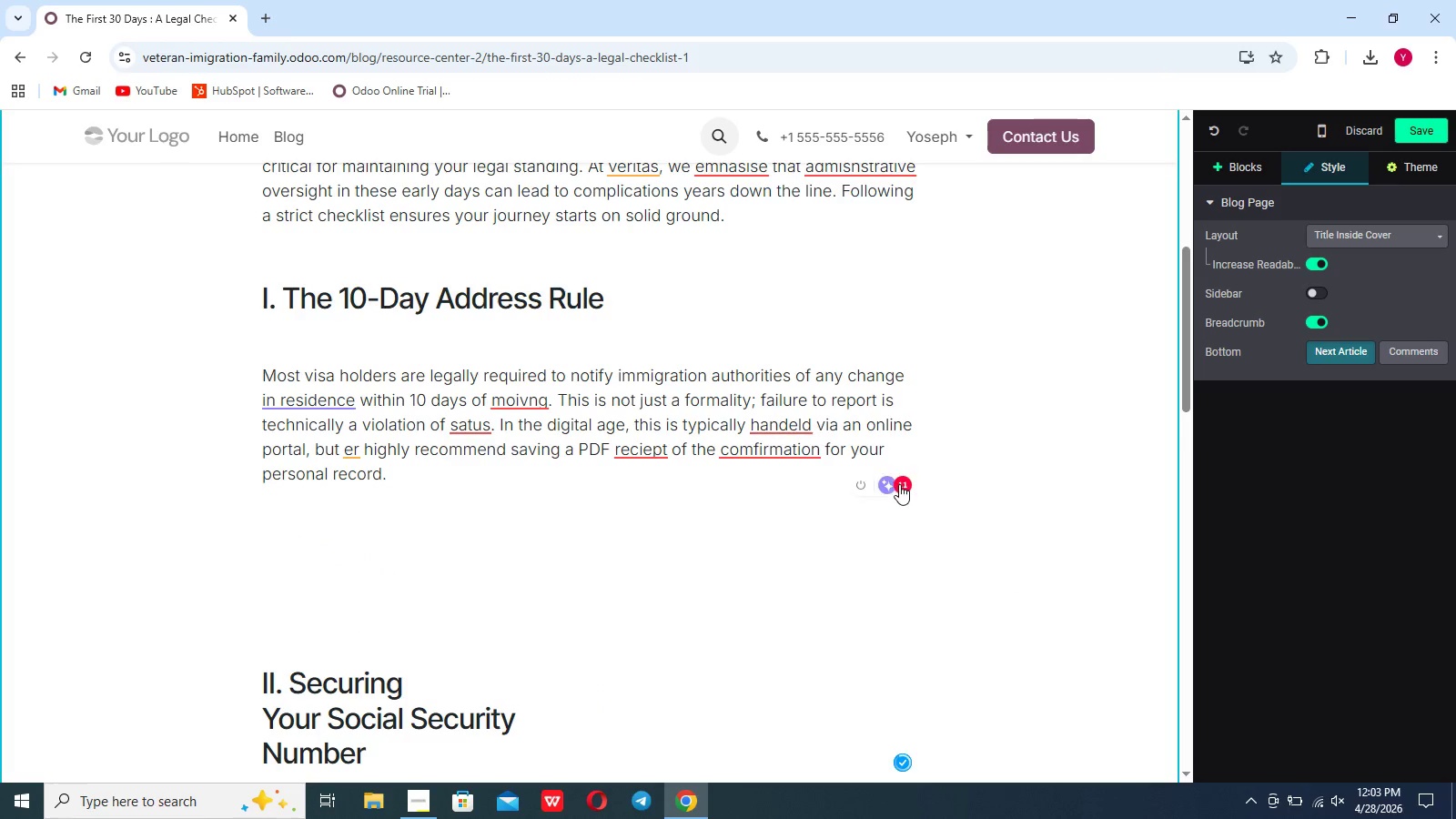 
left_click([899, 484])
 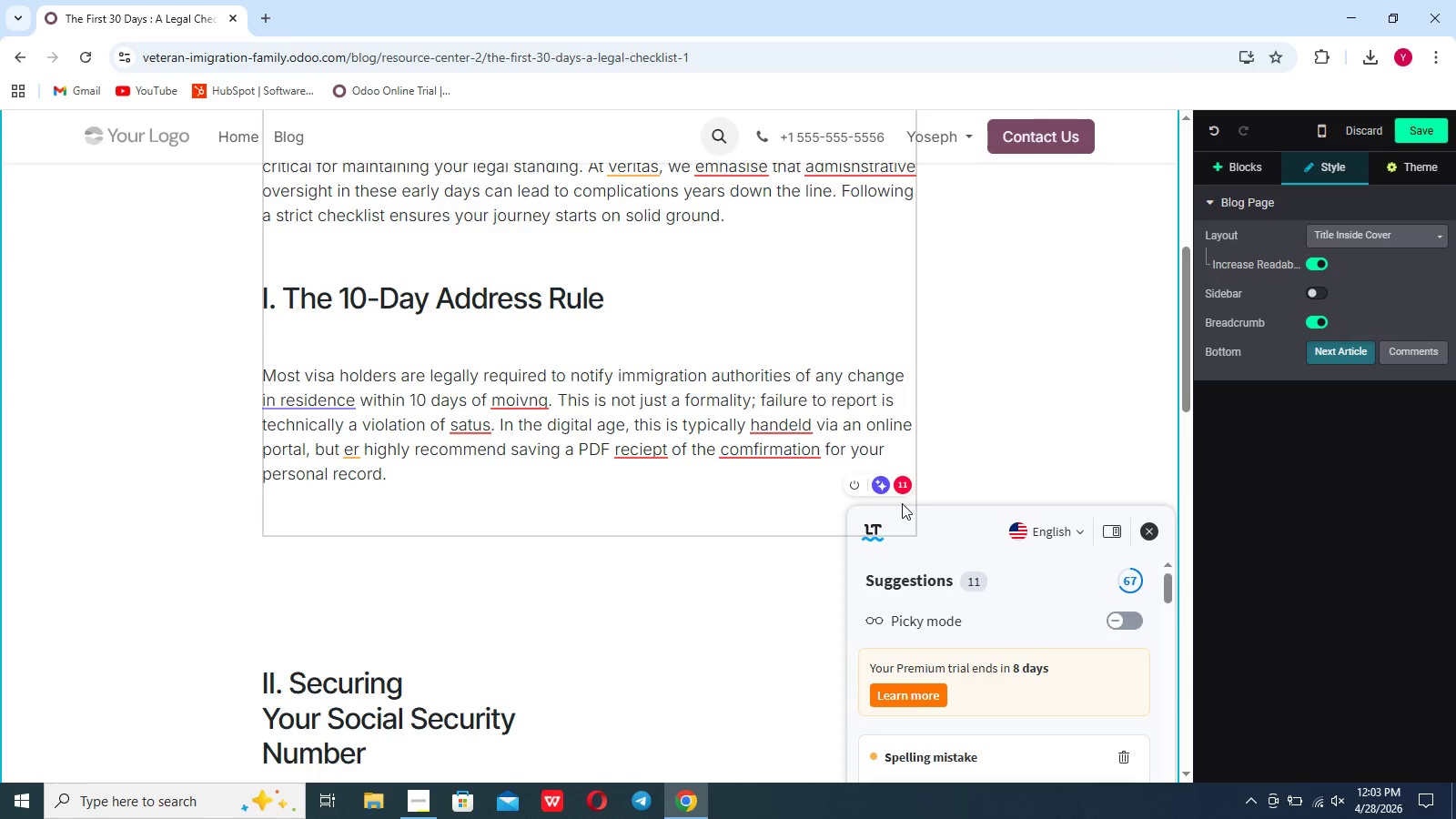 
scroll: coordinate [912, 497], scroll_direction: down, amount: 19.0
 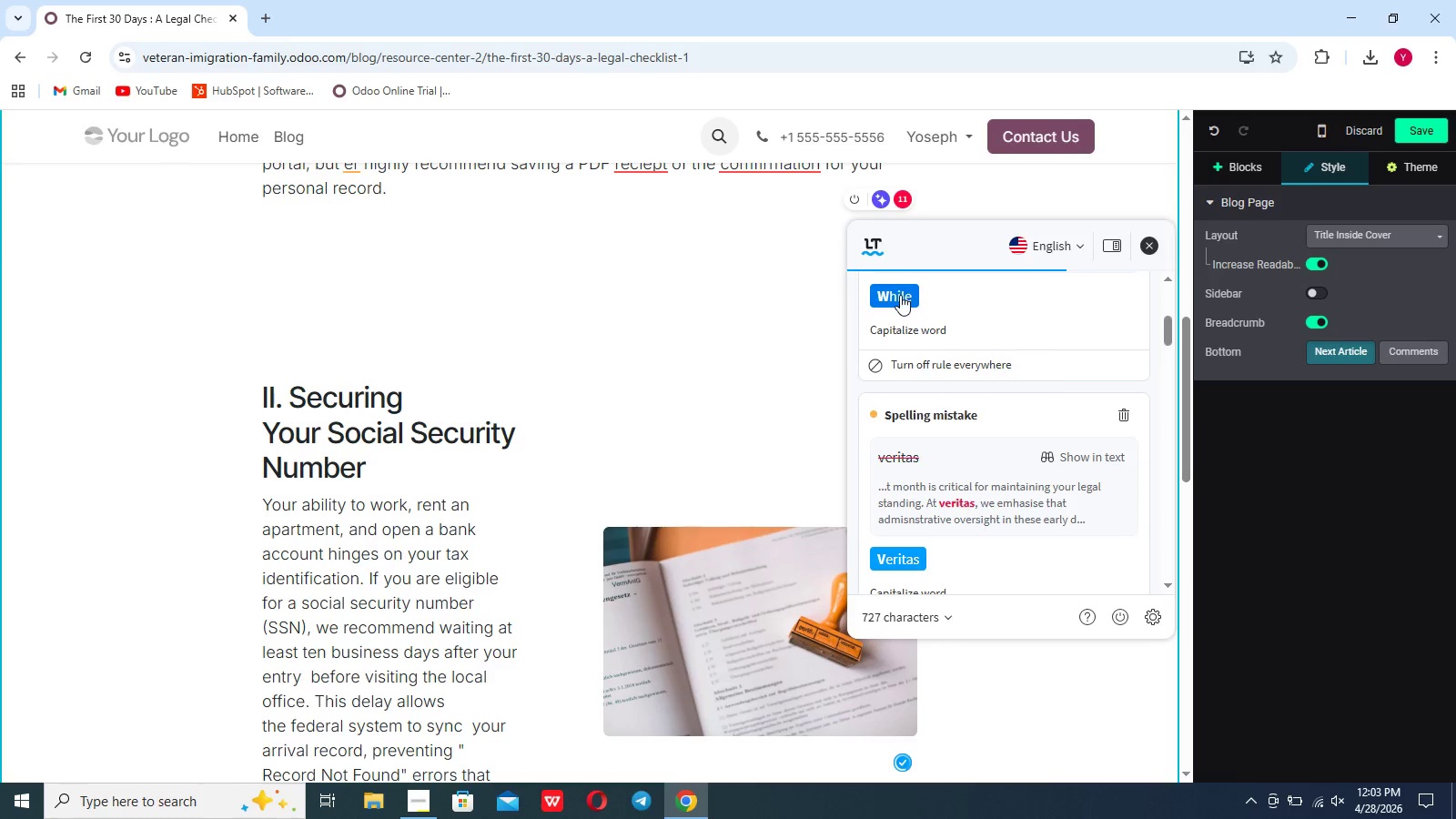 
left_click([900, 295])
 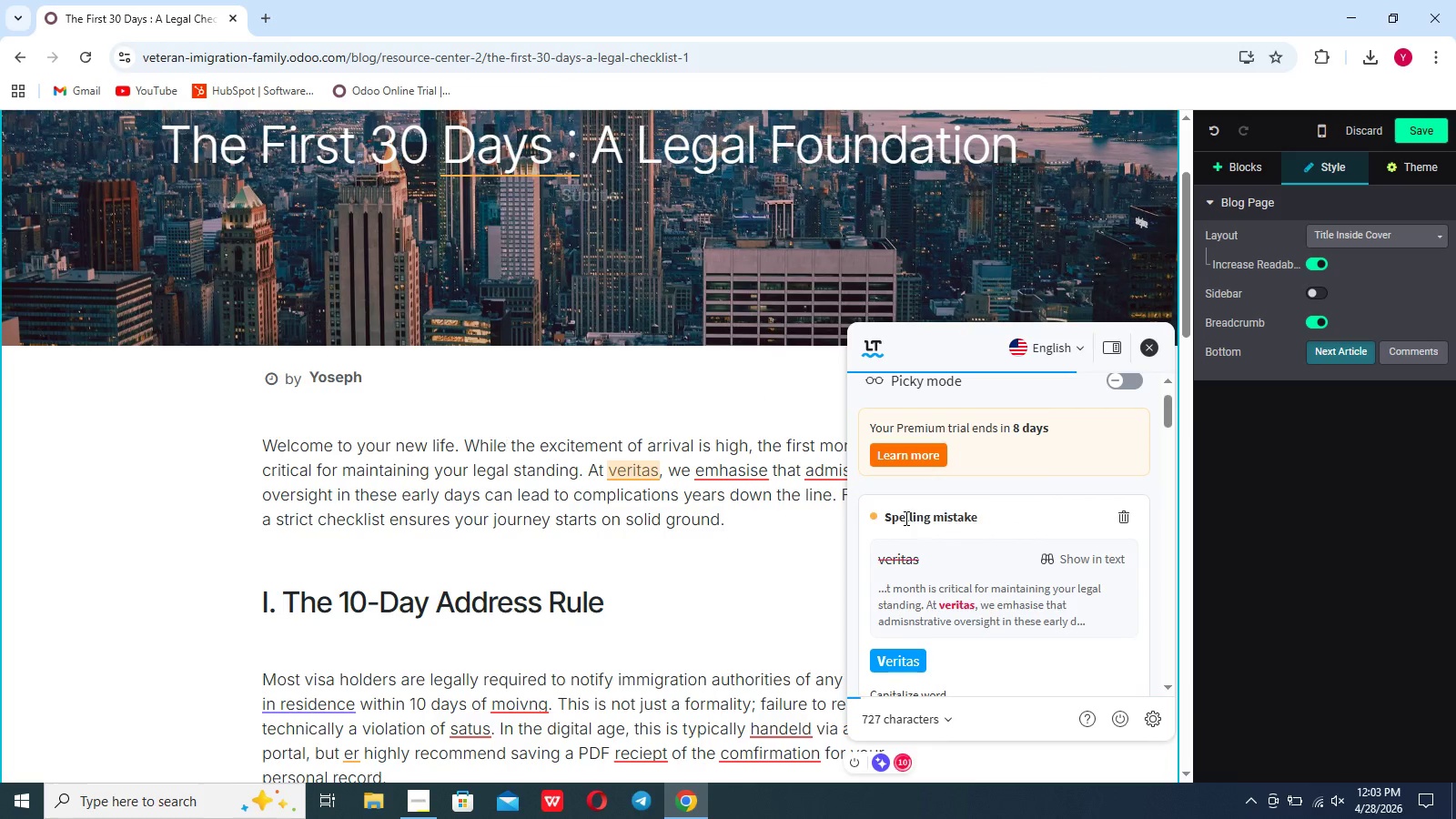 
scroll: coordinate [905, 518], scroll_direction: down, amount: 2.0
 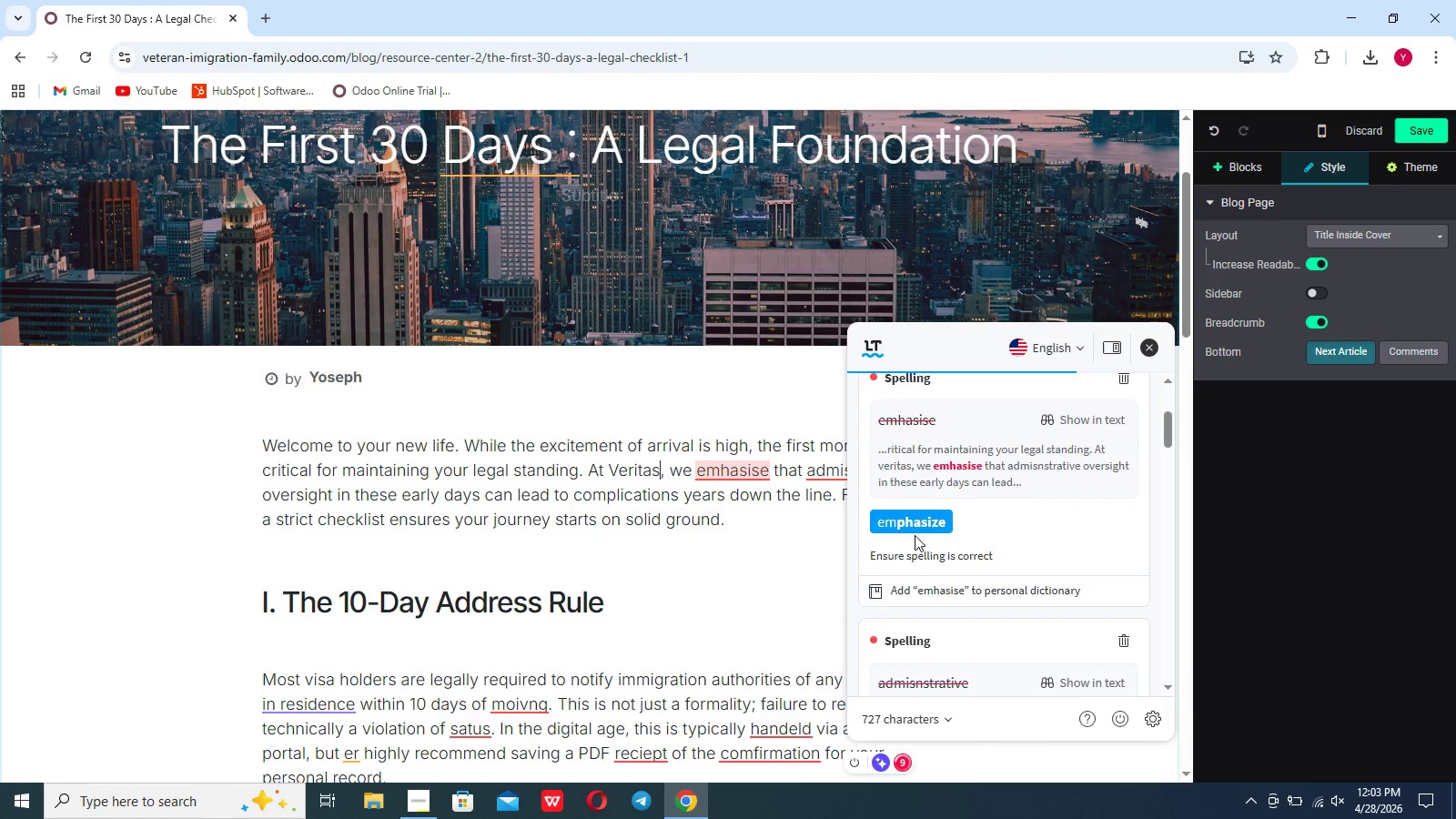 
left_click([916, 530])
 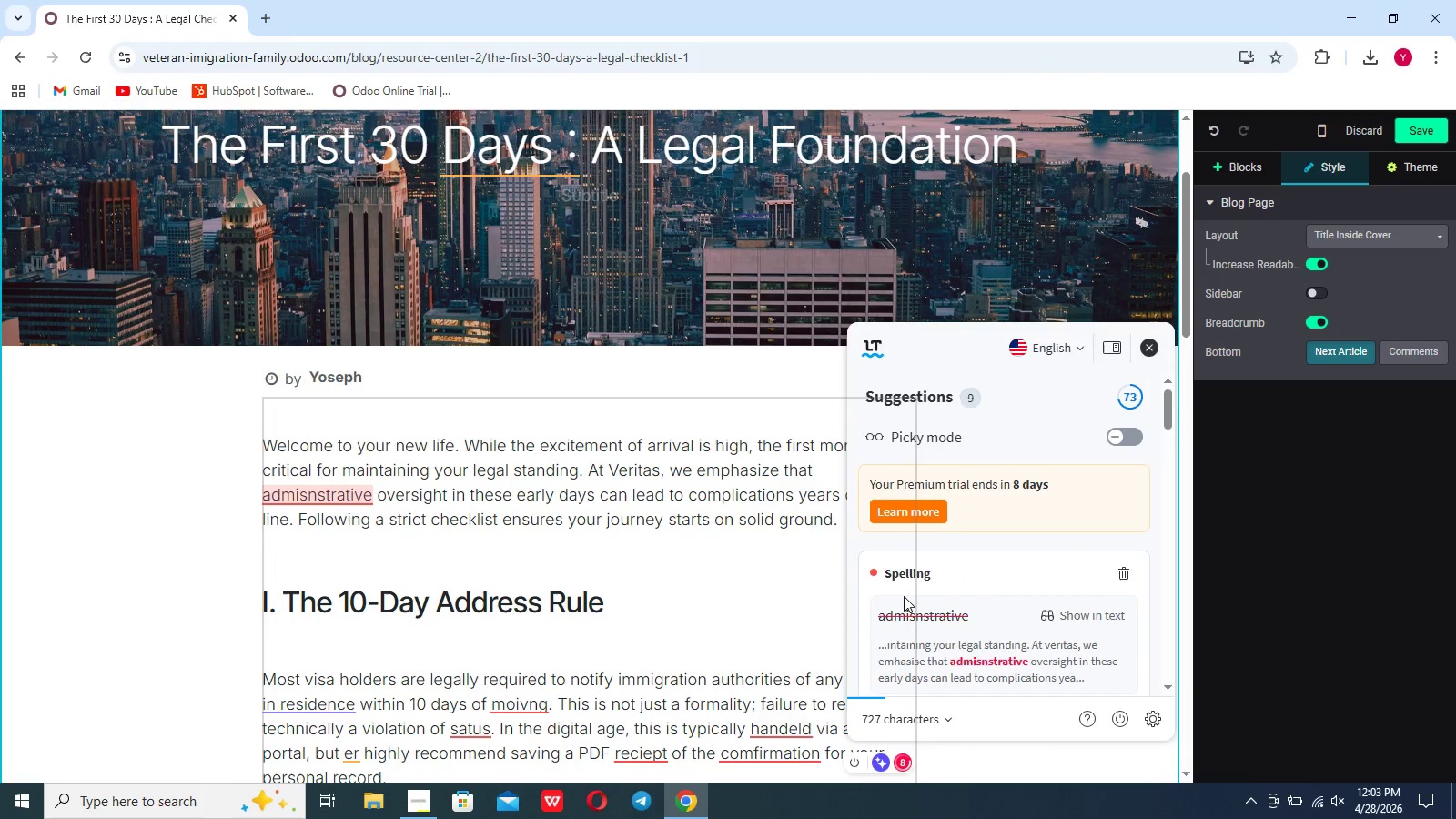 
scroll: coordinate [904, 596], scroll_direction: down, amount: 20.0
 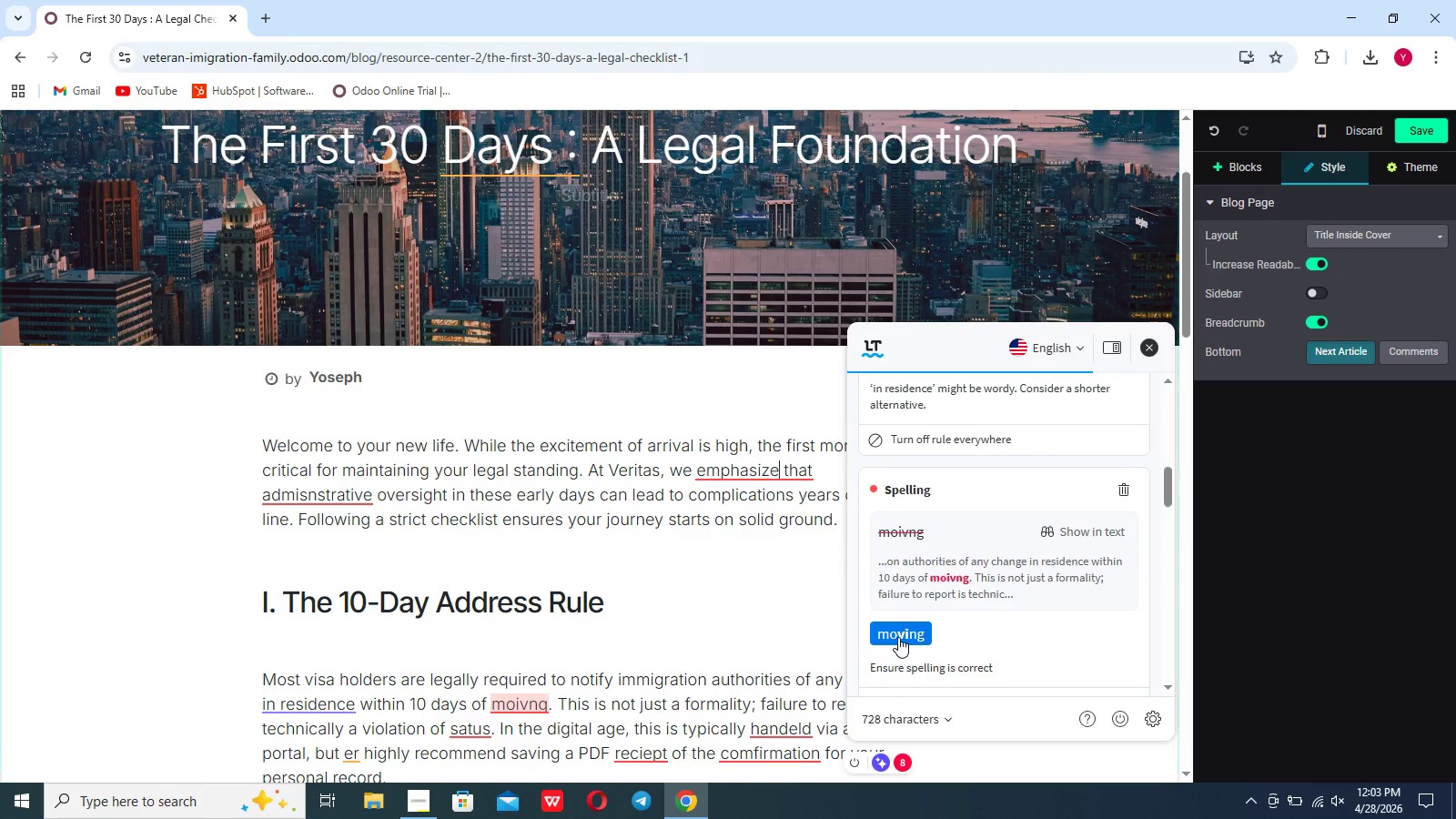 
left_click([898, 637])
 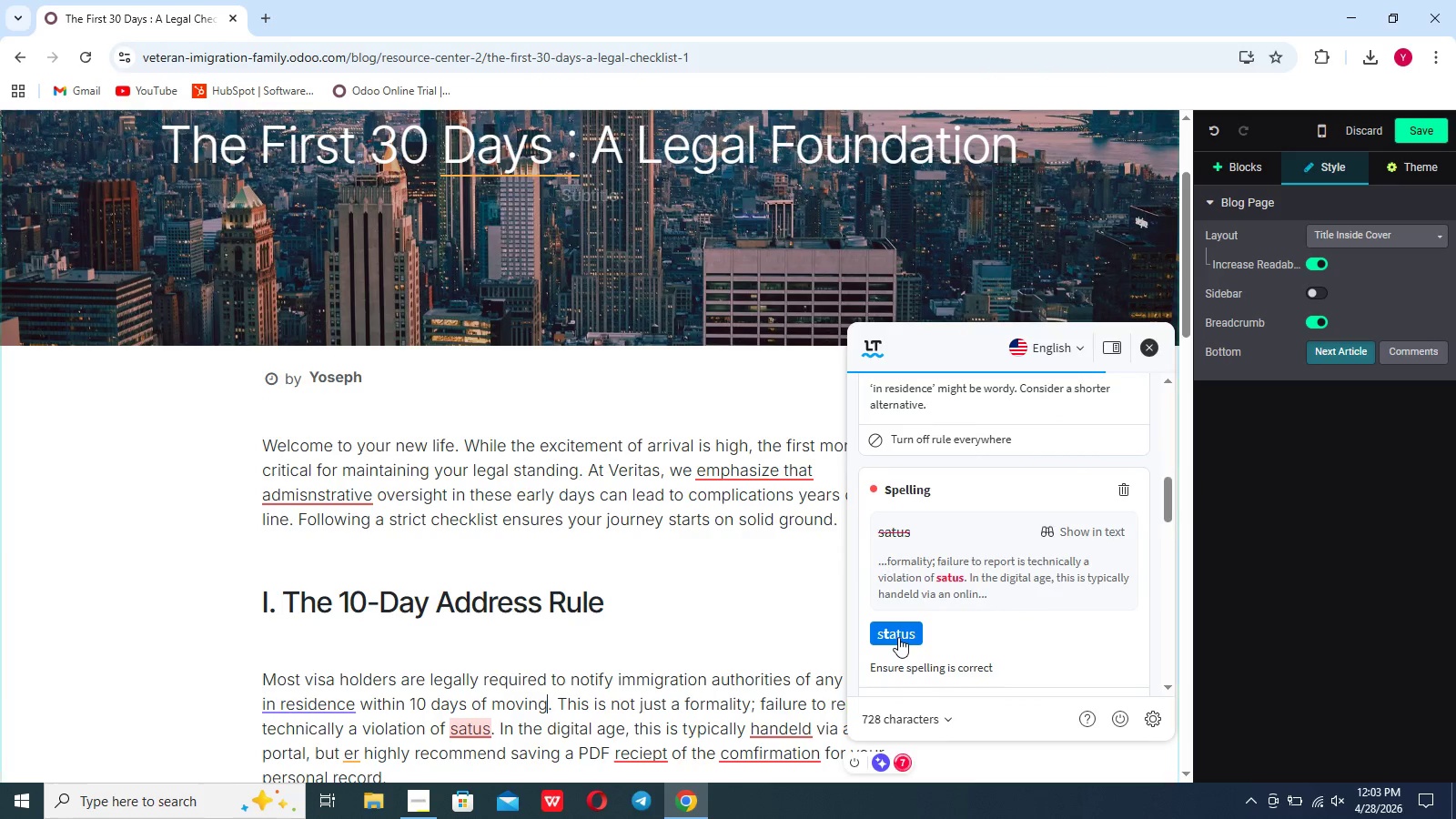 
left_click([898, 637])
 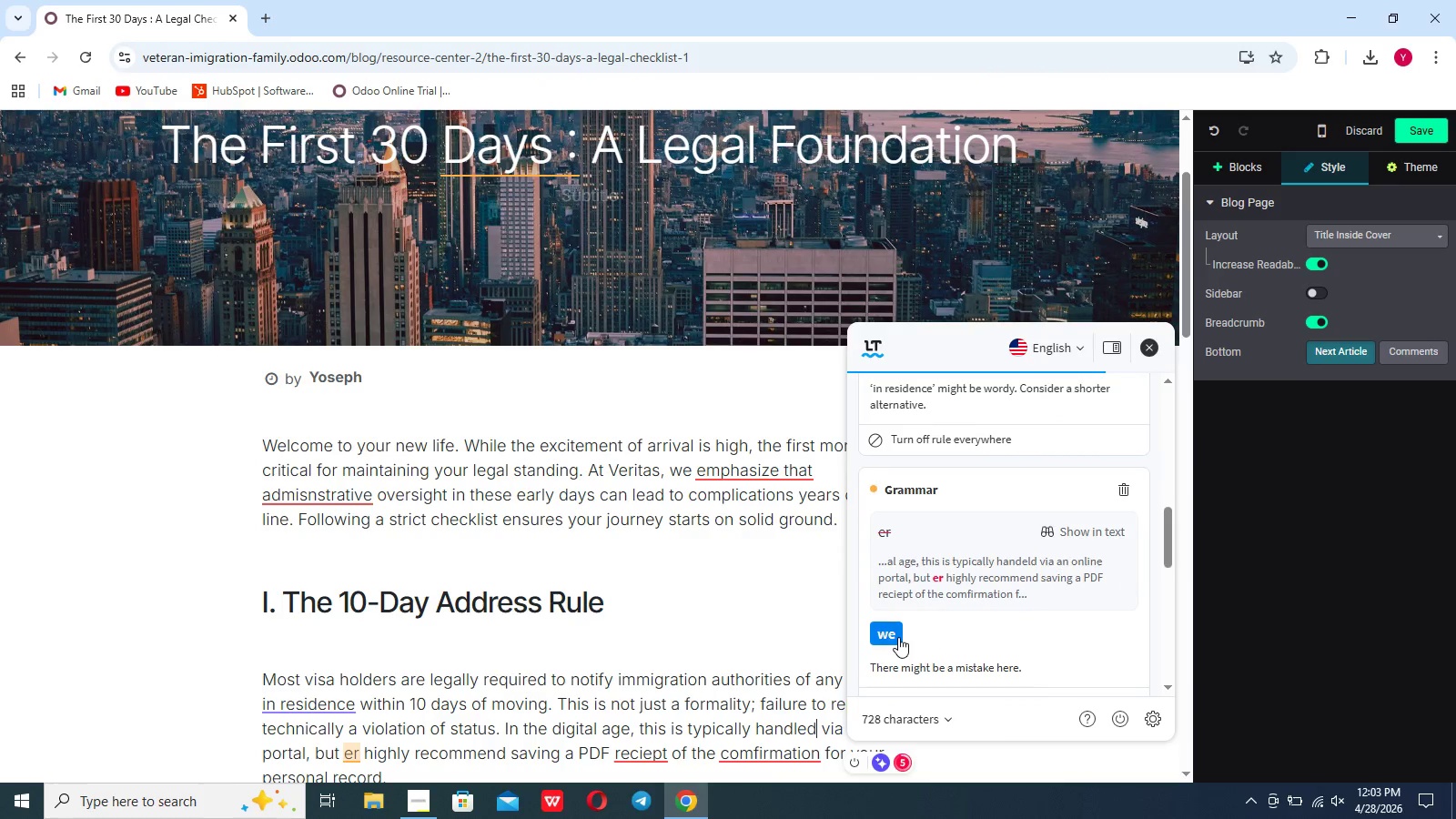 
double_click([898, 637])
 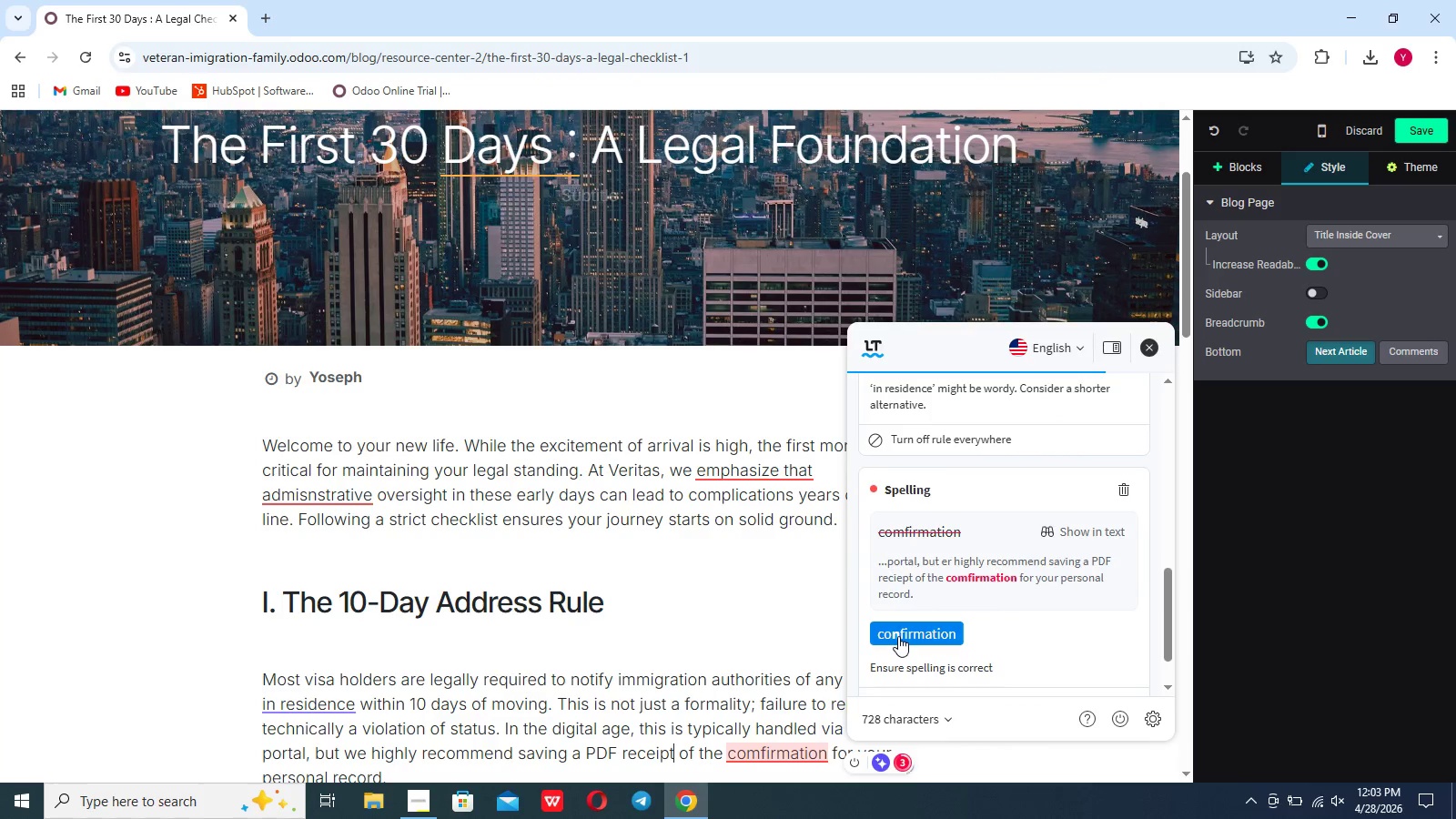 
double_click([898, 636])
 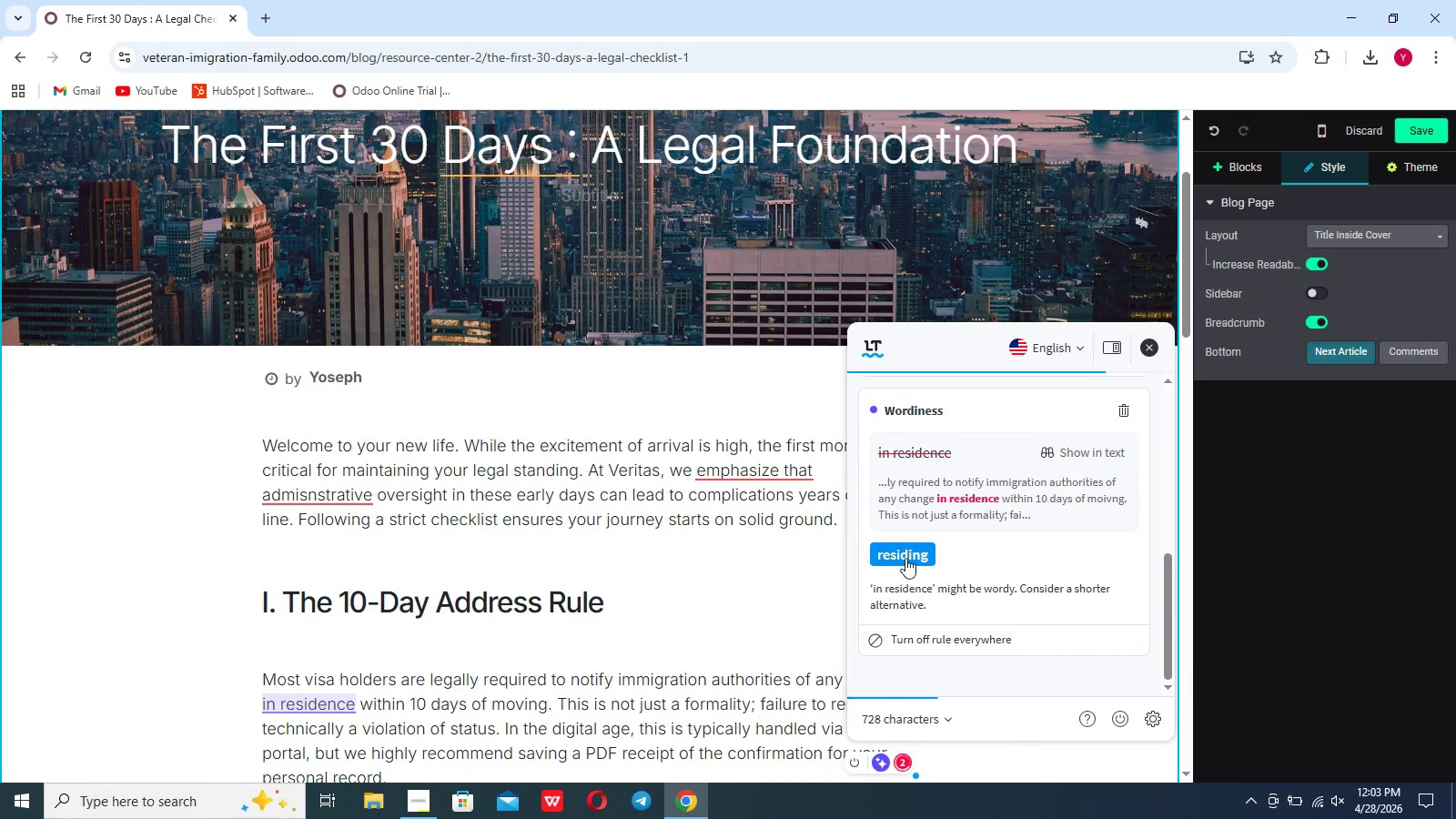 
left_click([905, 558])
 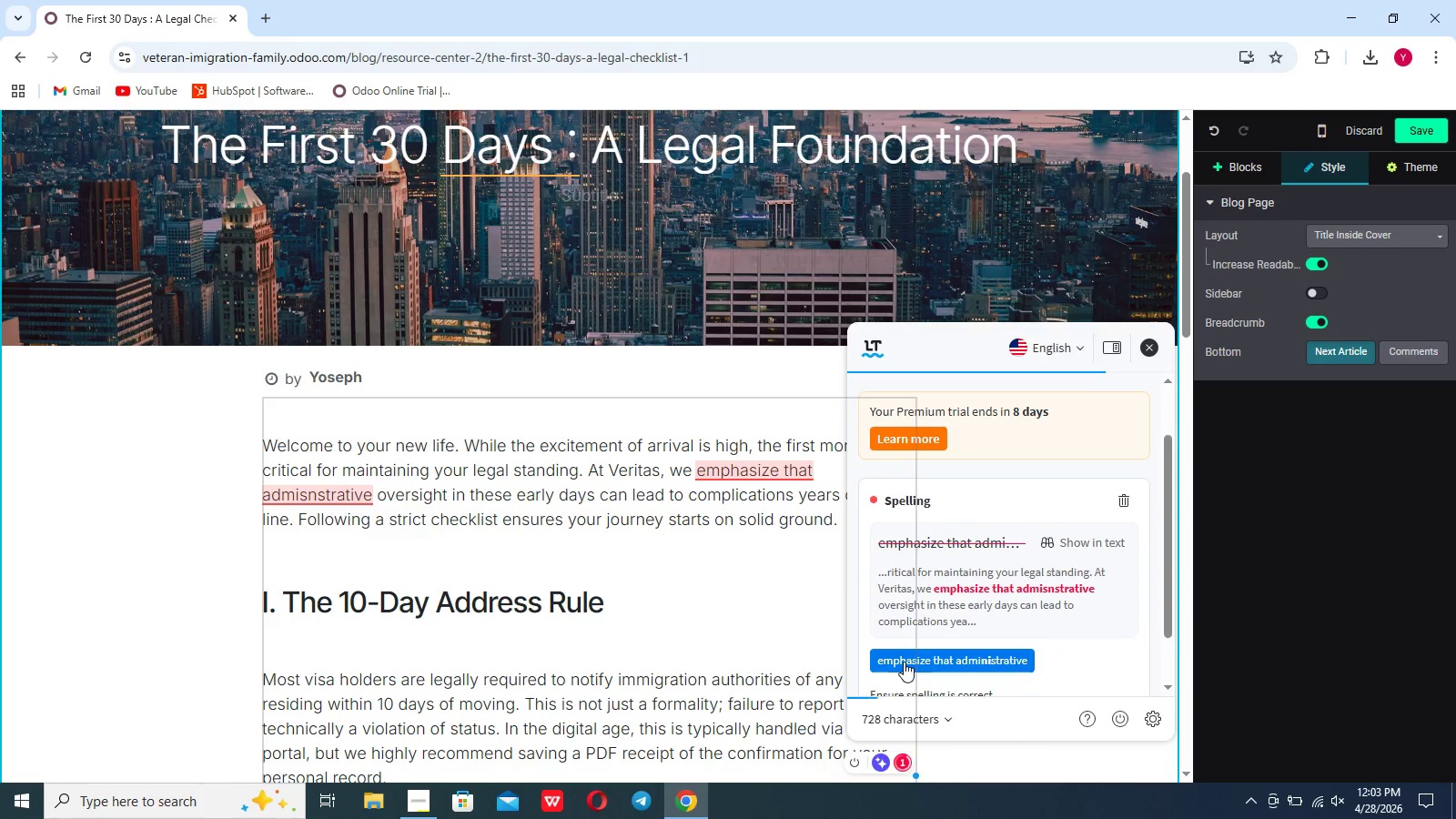 
left_click([904, 662])
 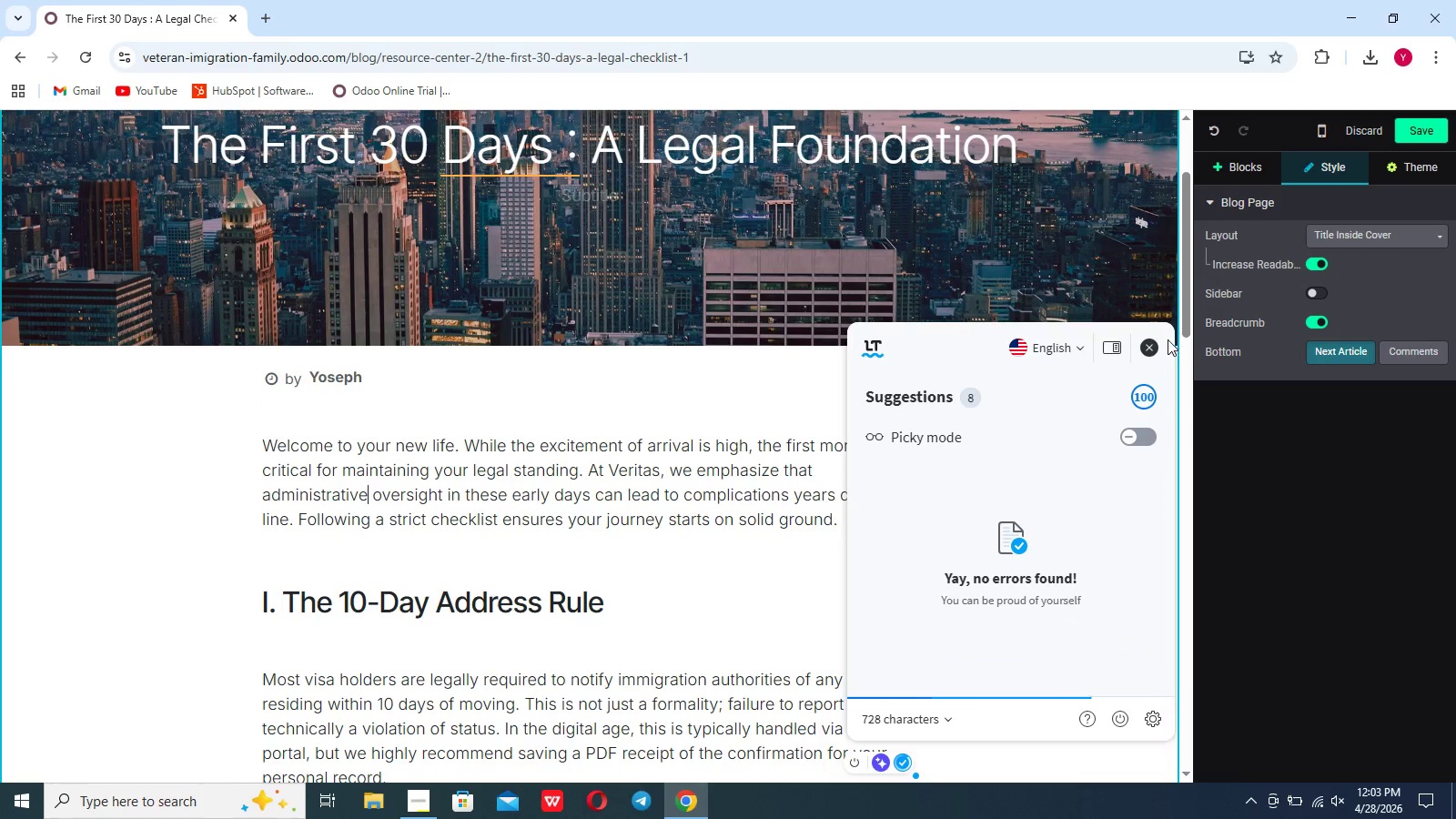 
left_click([1150, 341])
 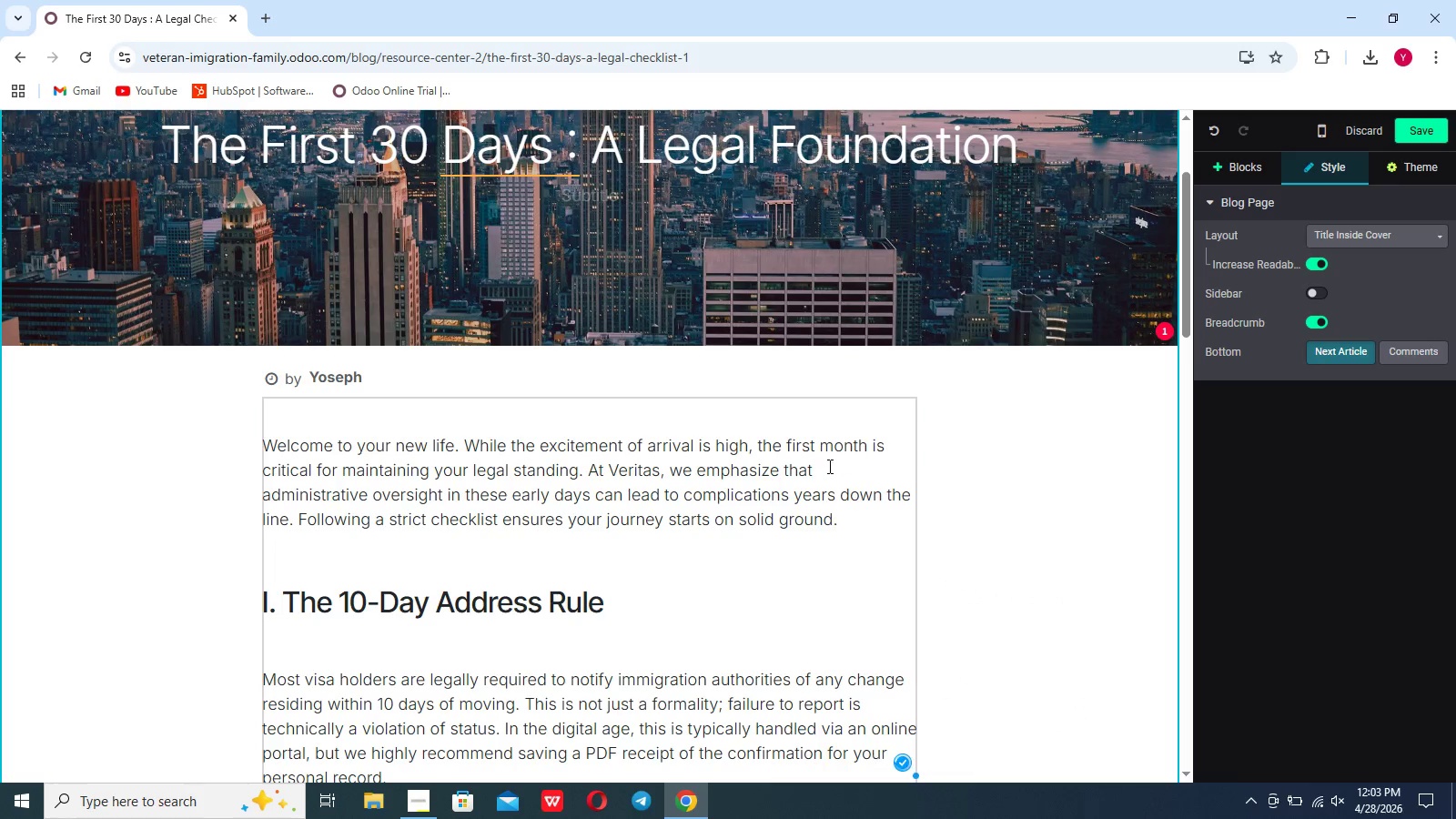 
left_click([828, 466])
 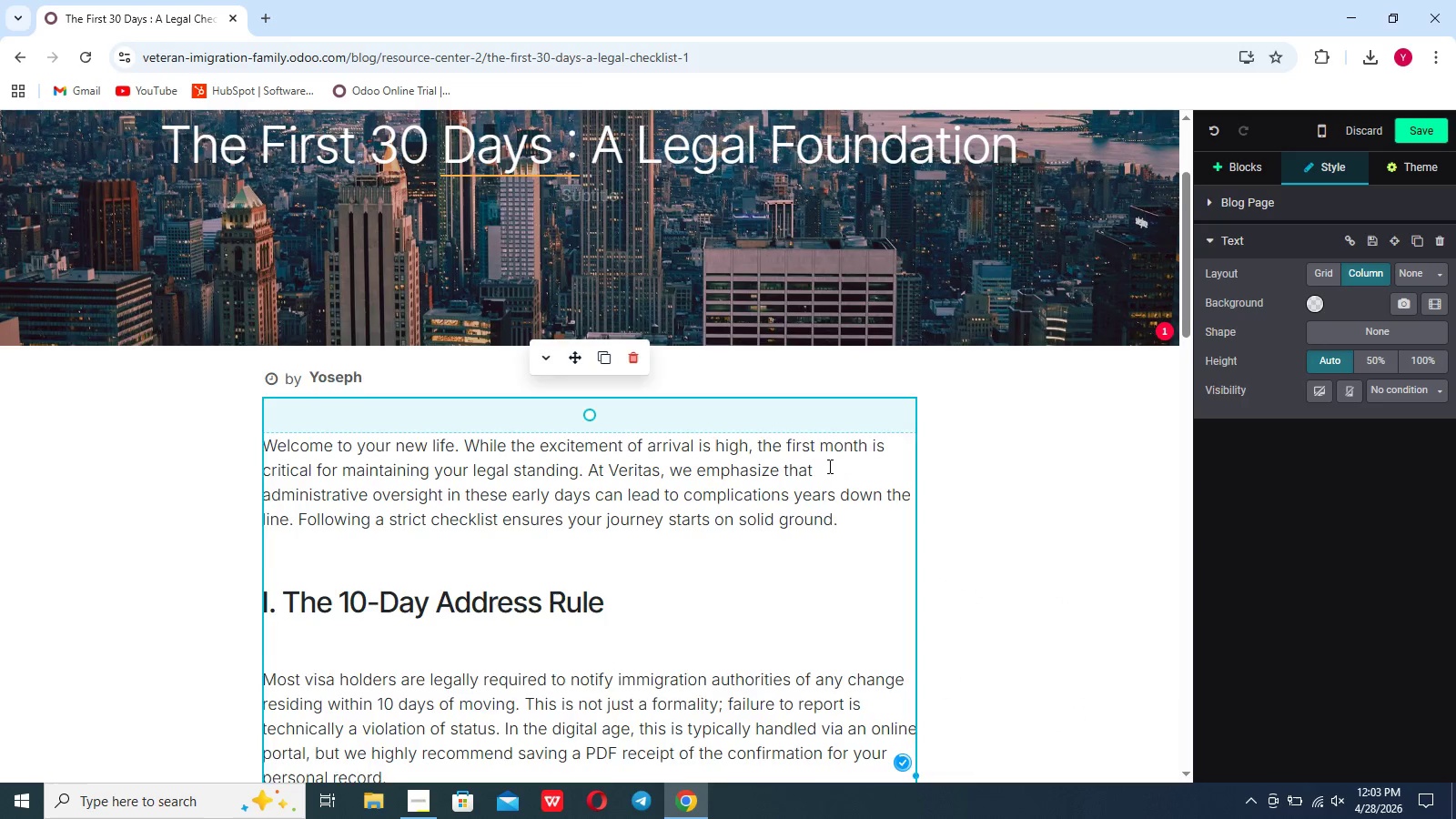 
scroll: coordinate [828, 466], scroll_direction: up, amount: 4.0
 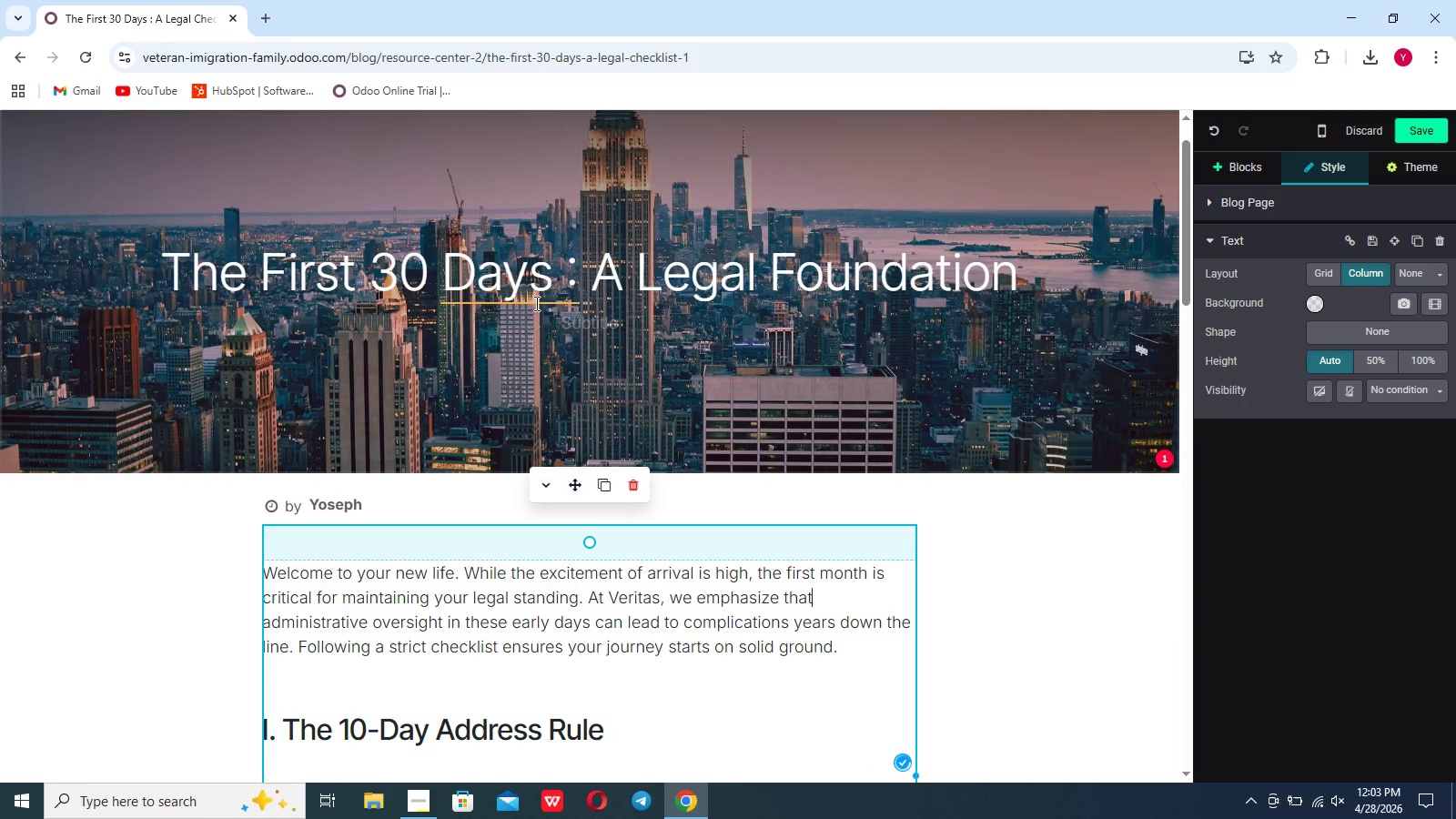 
left_click([536, 304])
 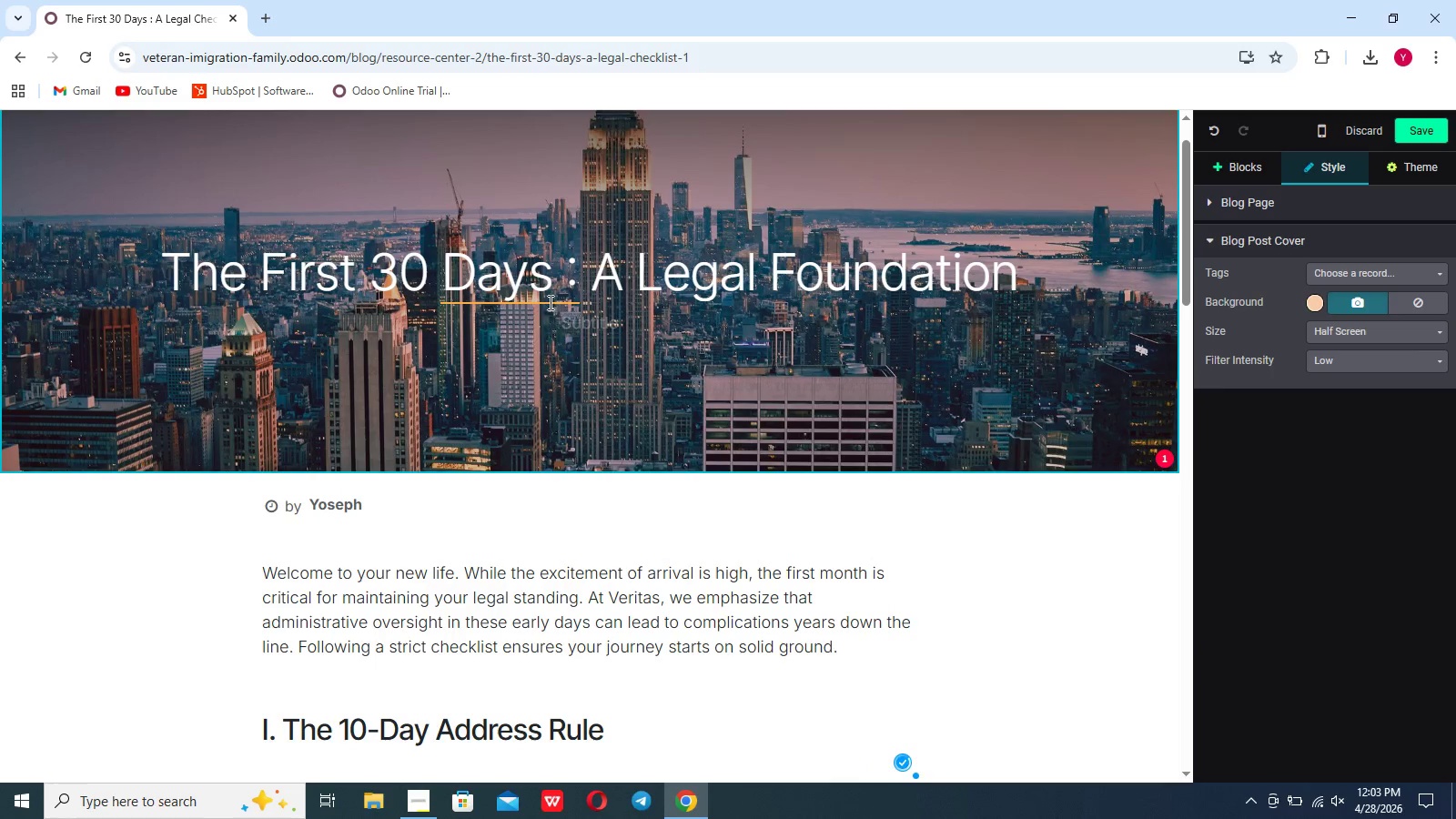 
left_click([549, 302])
 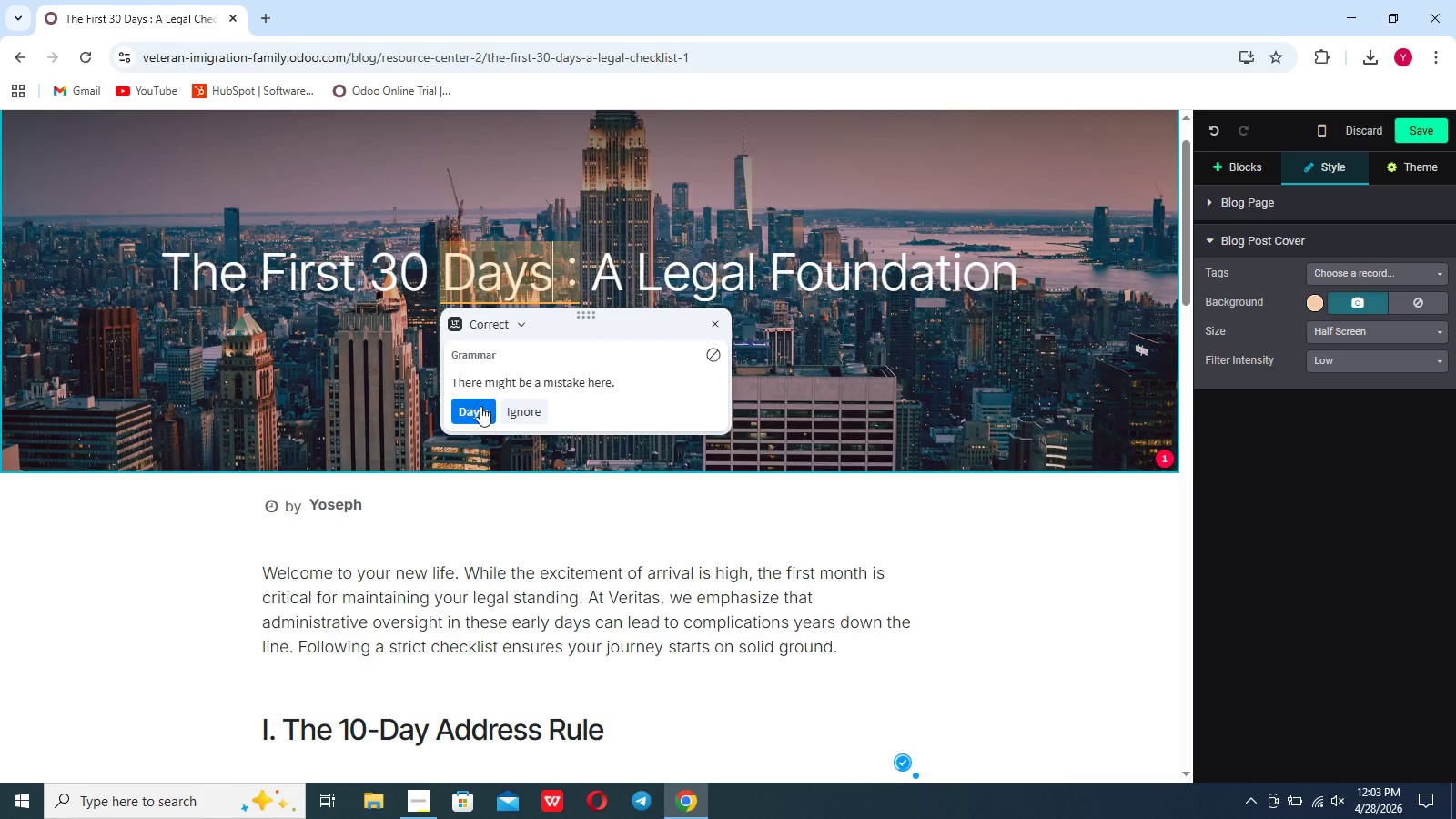 
left_click([480, 406])
 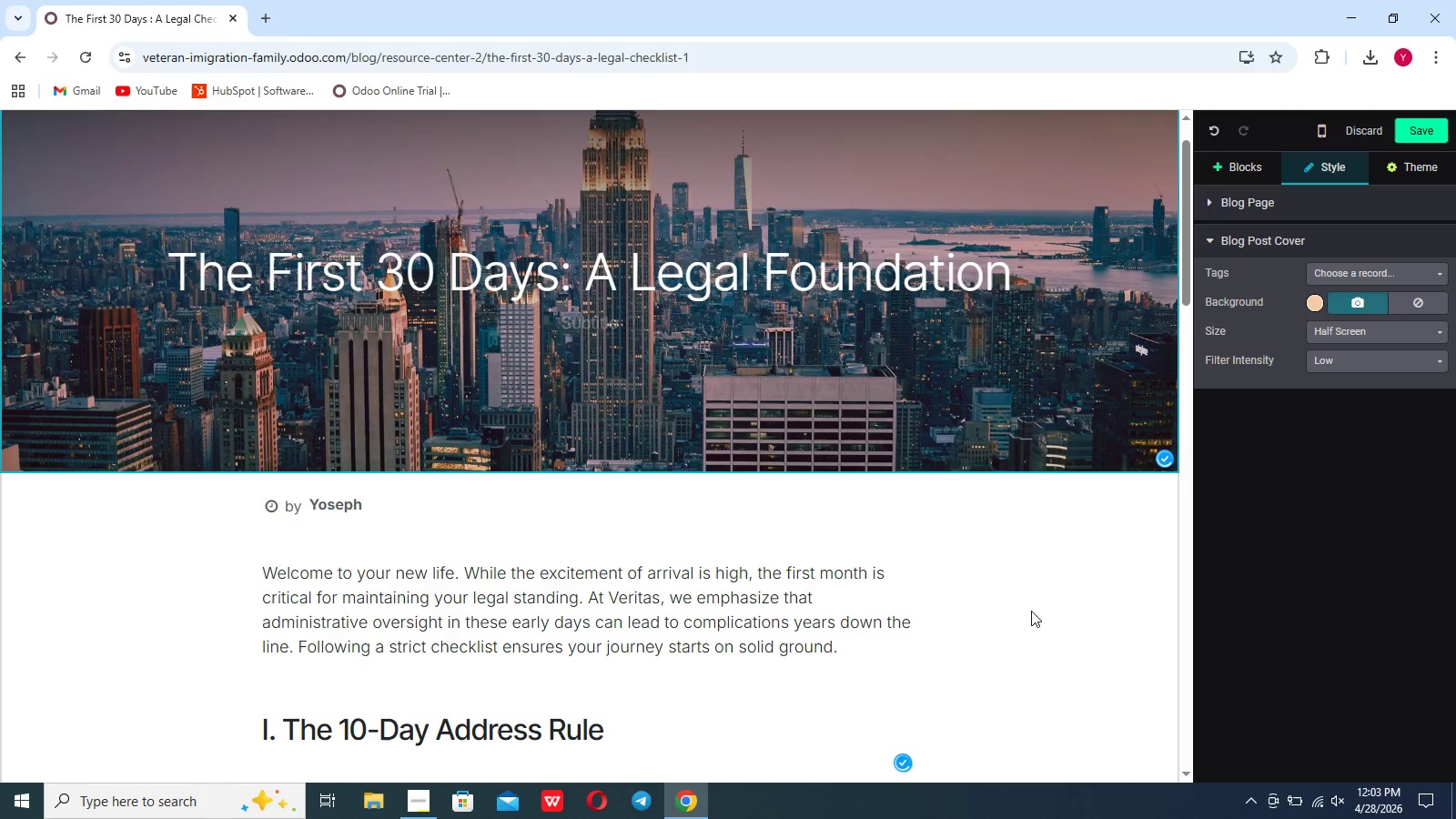 
left_click([1031, 610])
 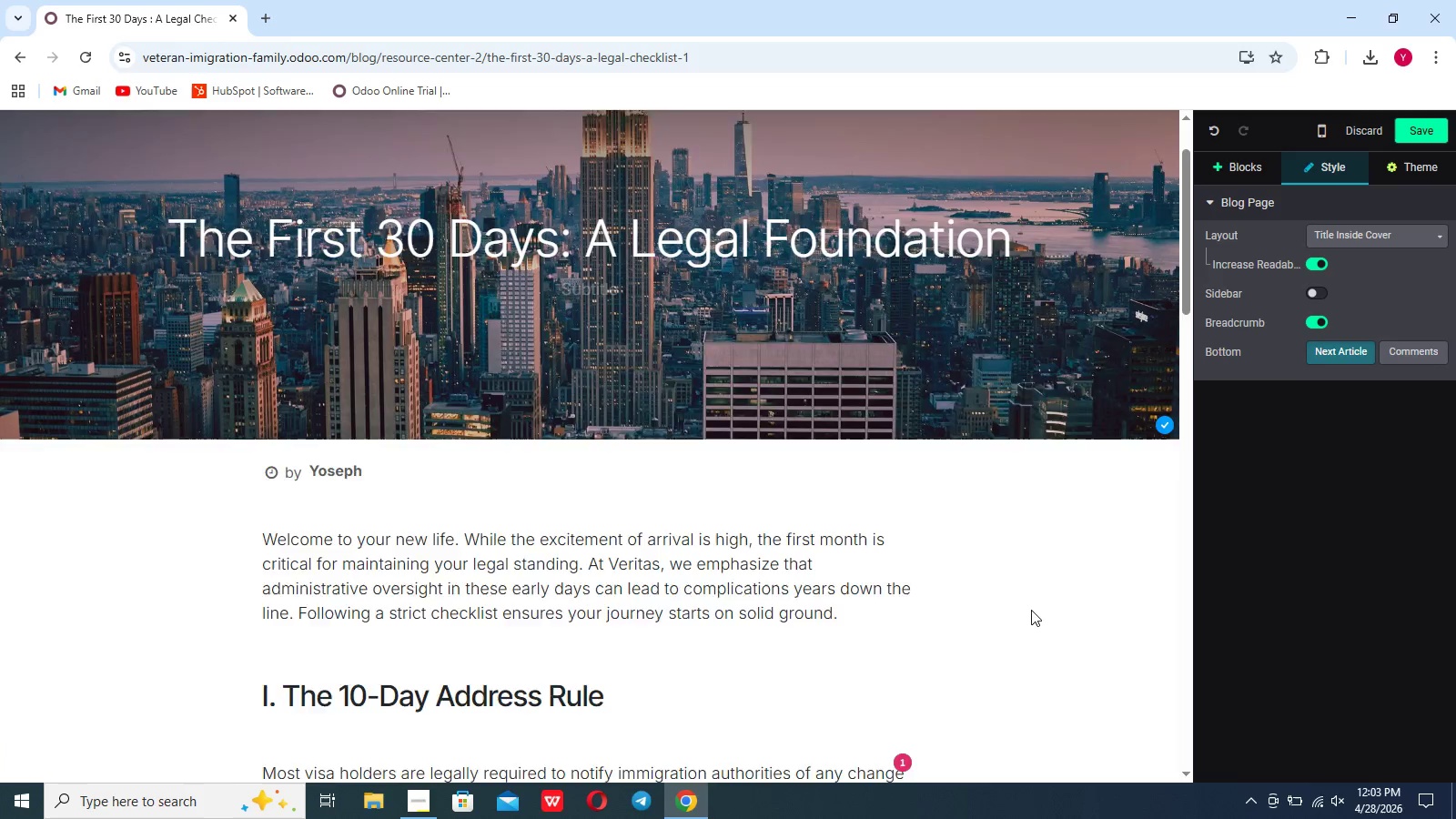 
scroll: coordinate [1031, 610], scroll_direction: down, amount: 45.0
 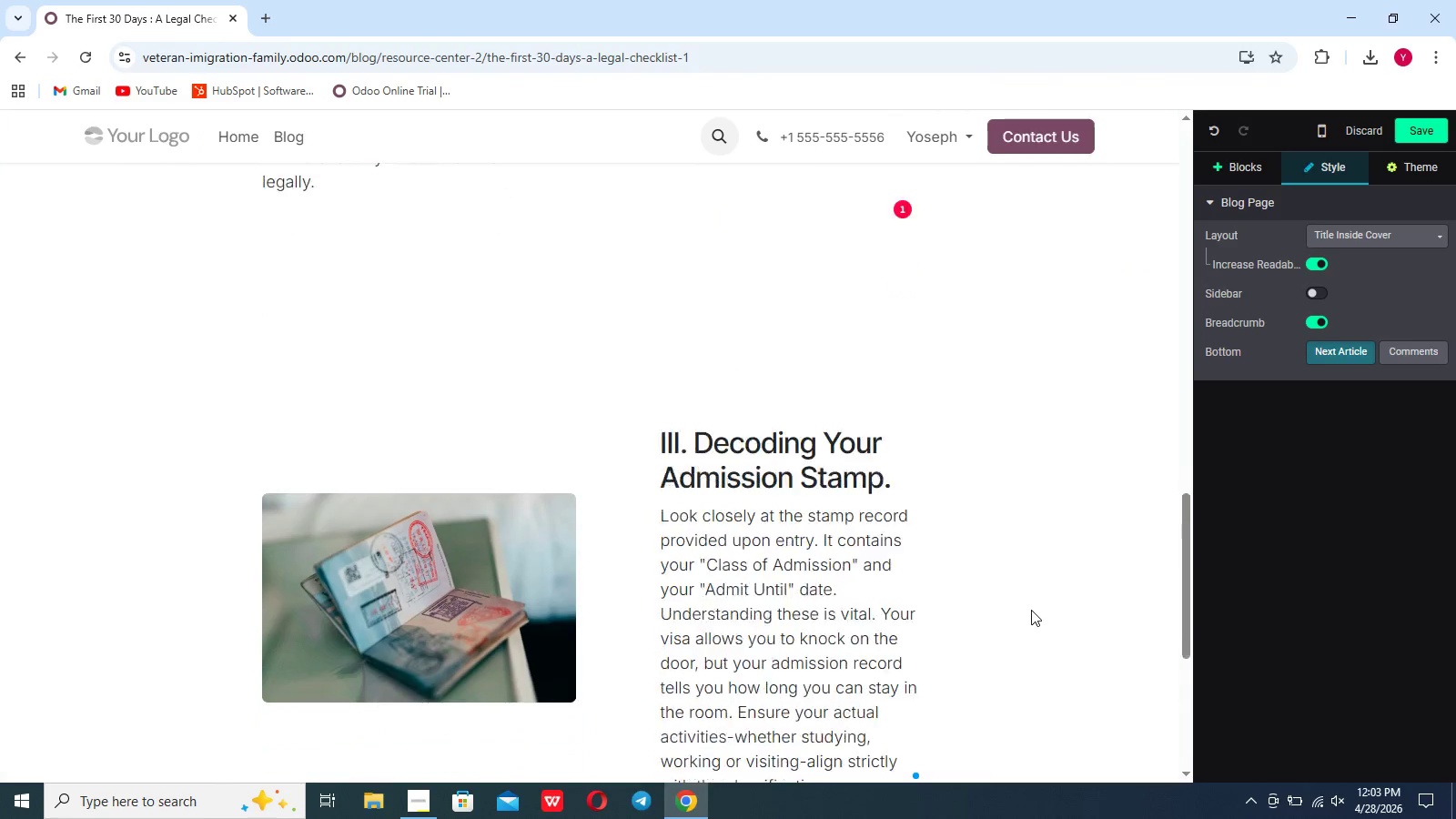 
scroll: coordinate [1031, 610], scroll_direction: up, amount: 6.0
 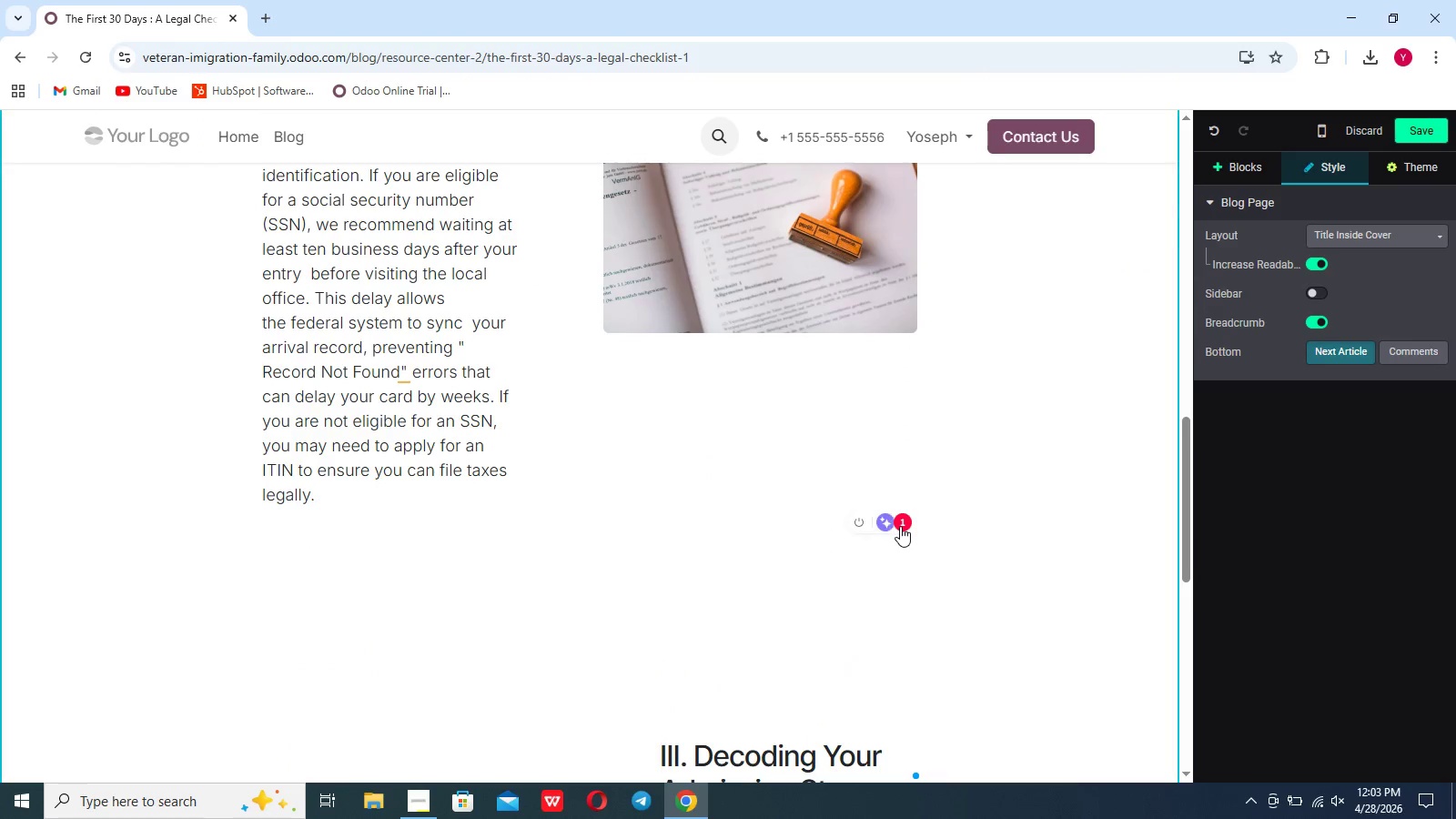 
left_click([900, 526])
 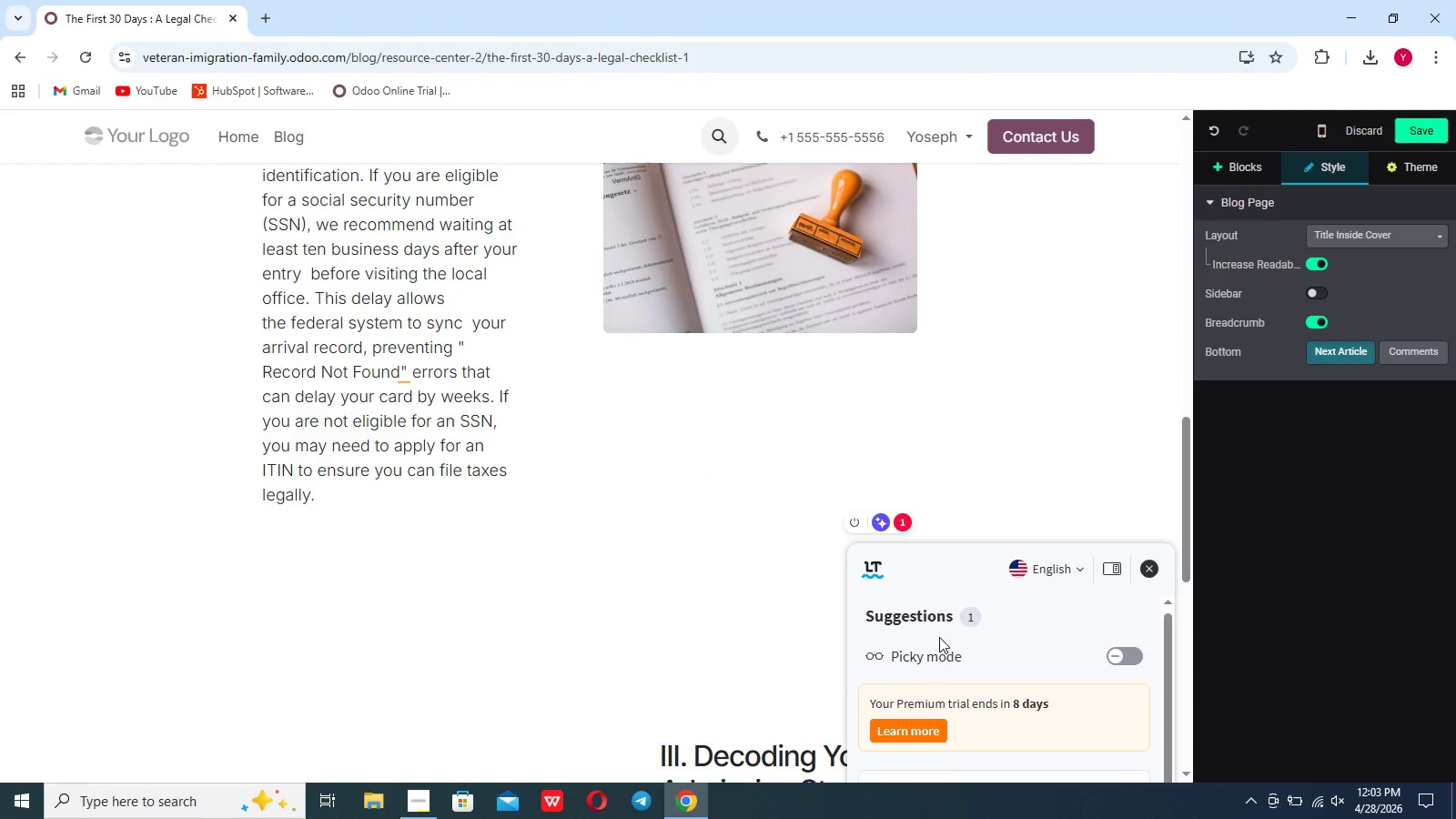 
scroll: coordinate [939, 637], scroll_direction: down, amount: 7.0
 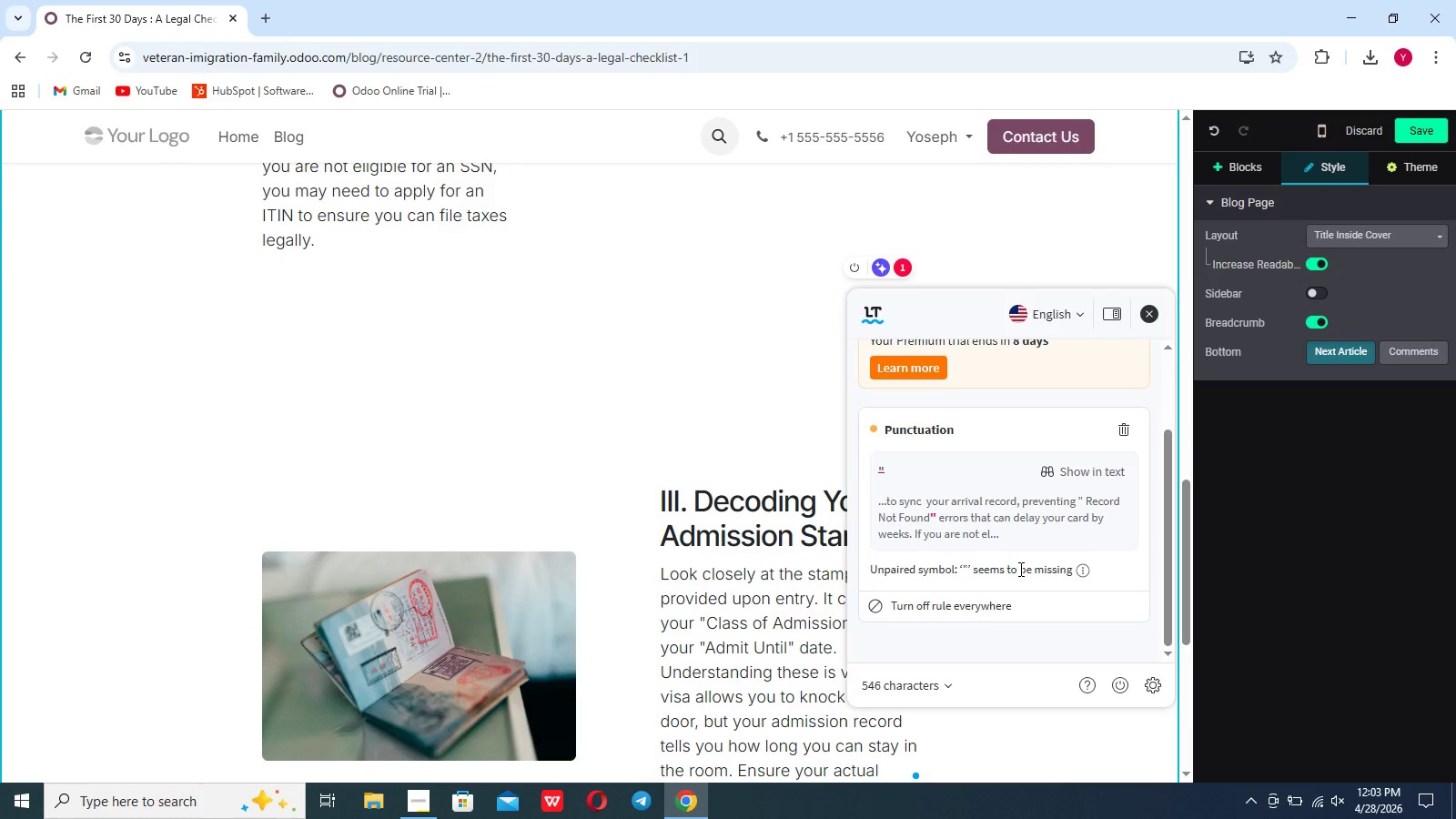 
scroll: coordinate [752, 399], scroll_direction: up, amount: 3.0
 